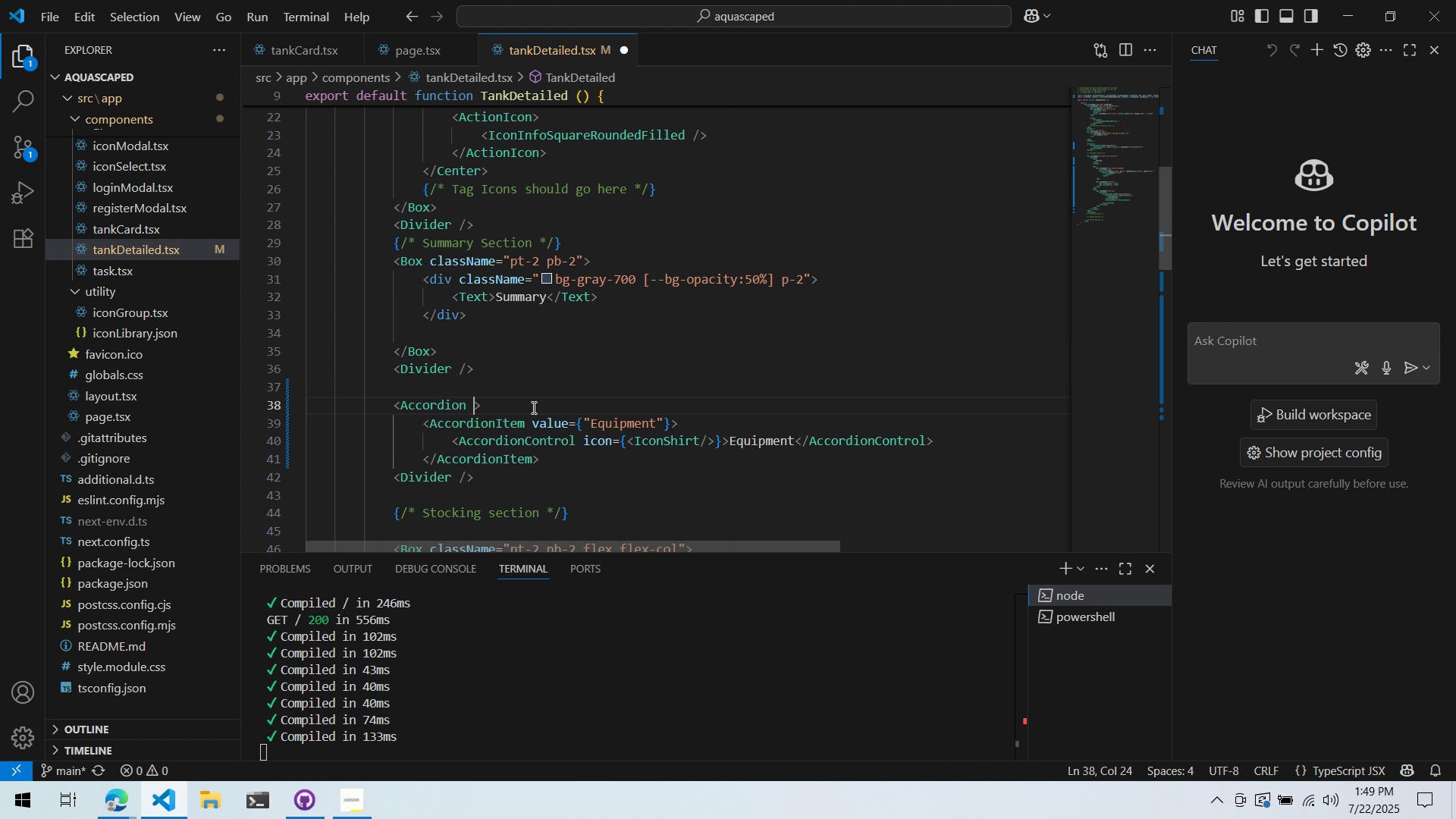 
key(Alt+AltLeft)
 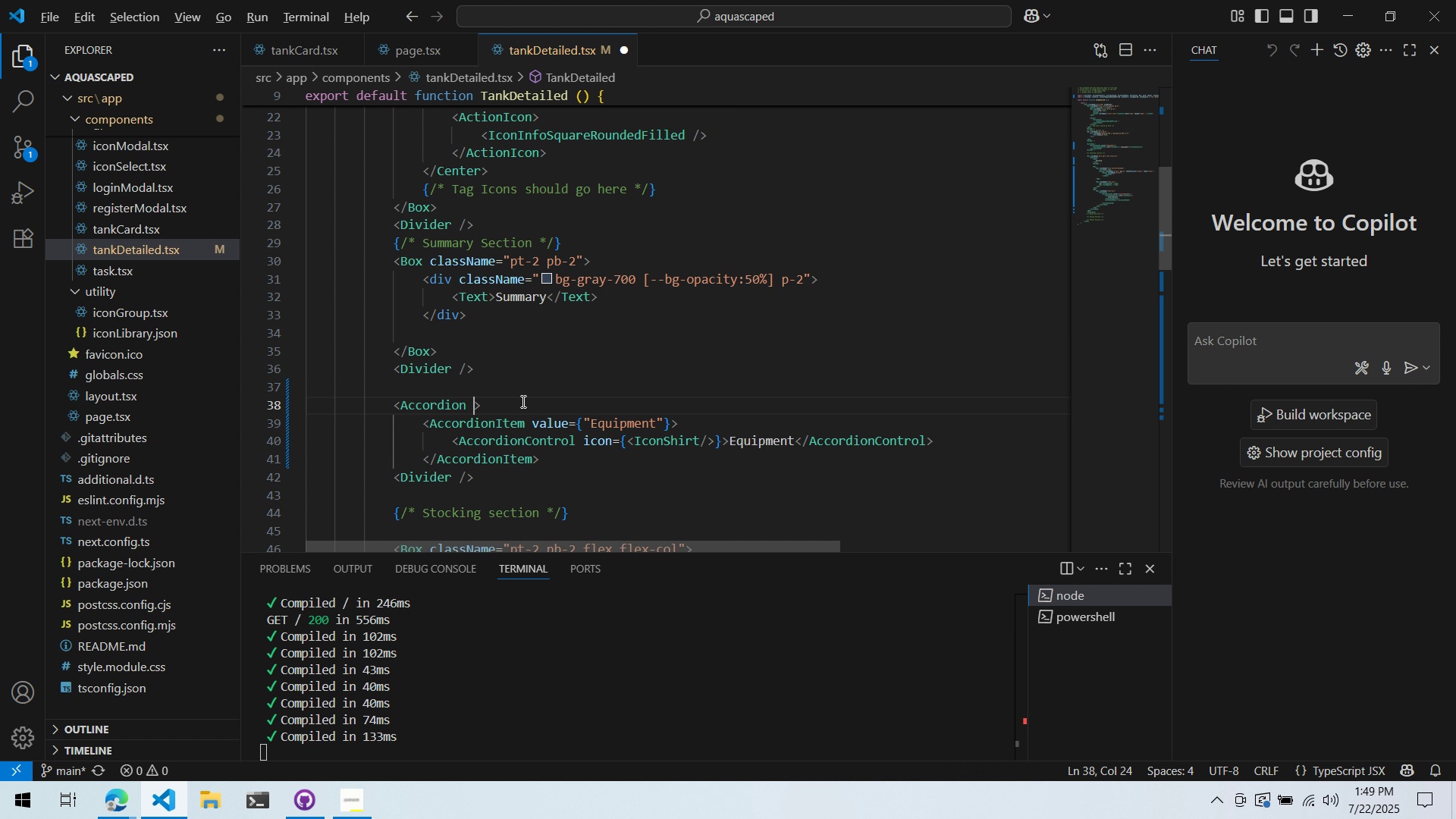 
key(Alt+Tab)
 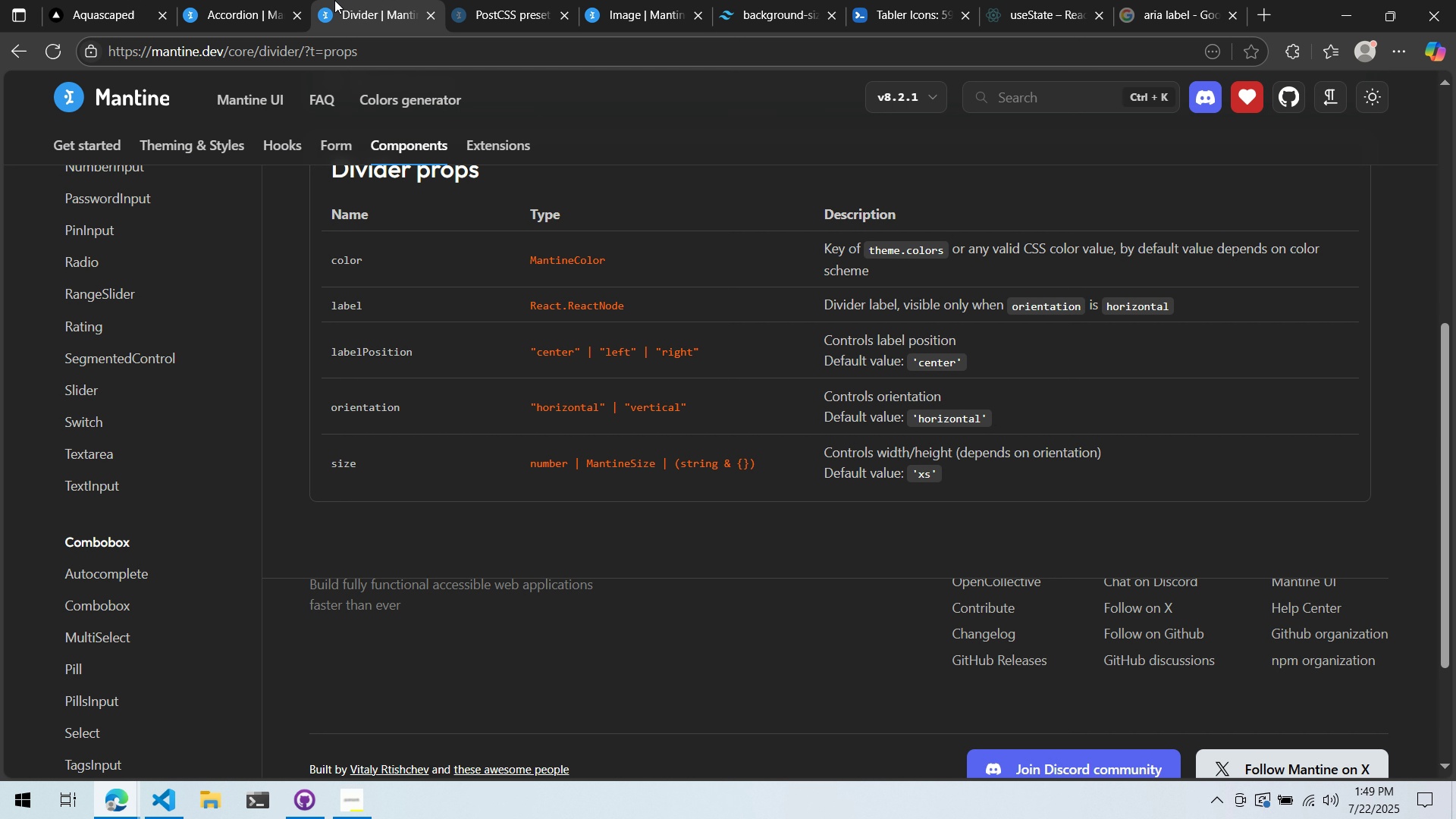 
double_click([283, 0])
 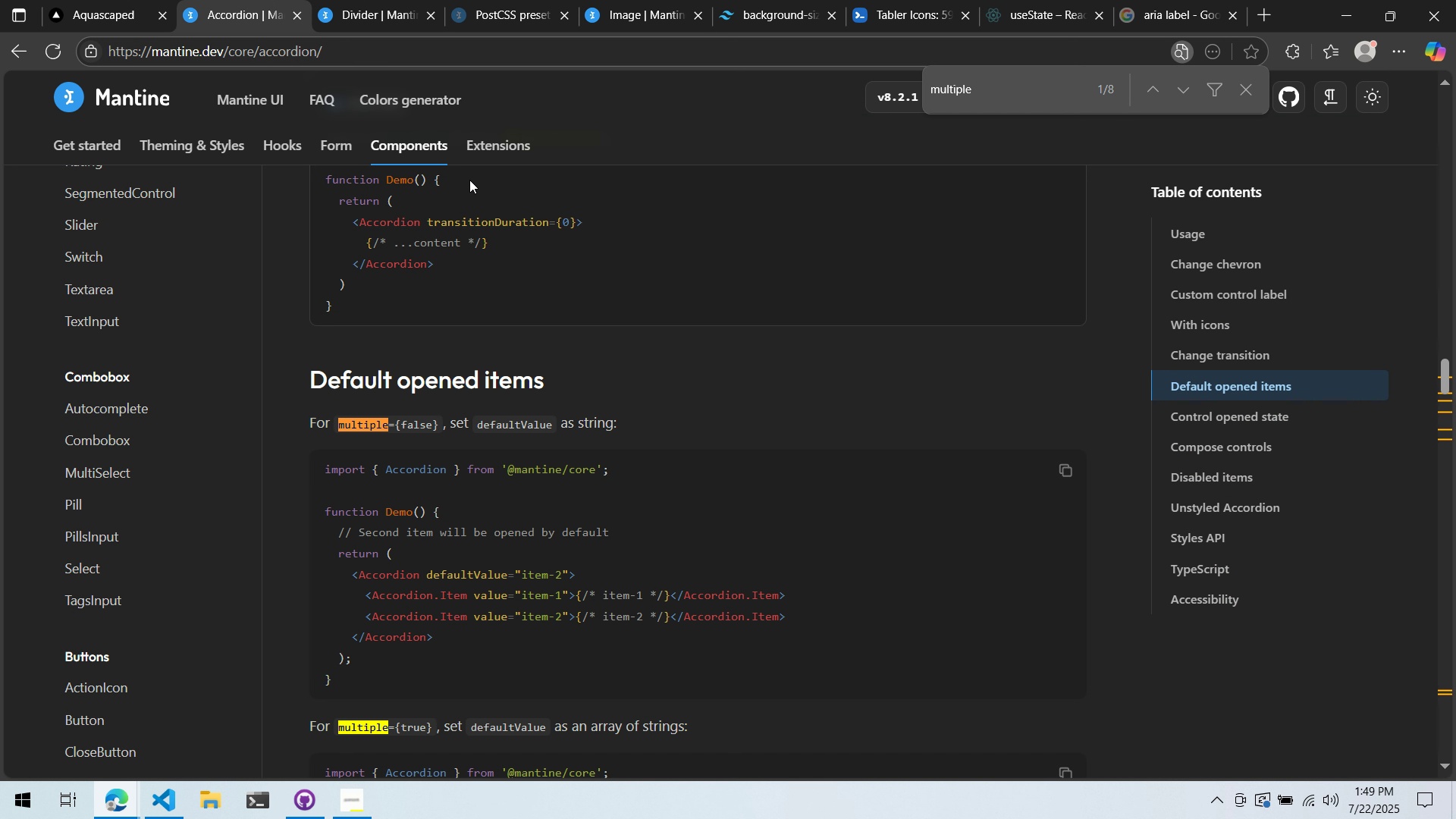 
key(Alt+AltLeft)
 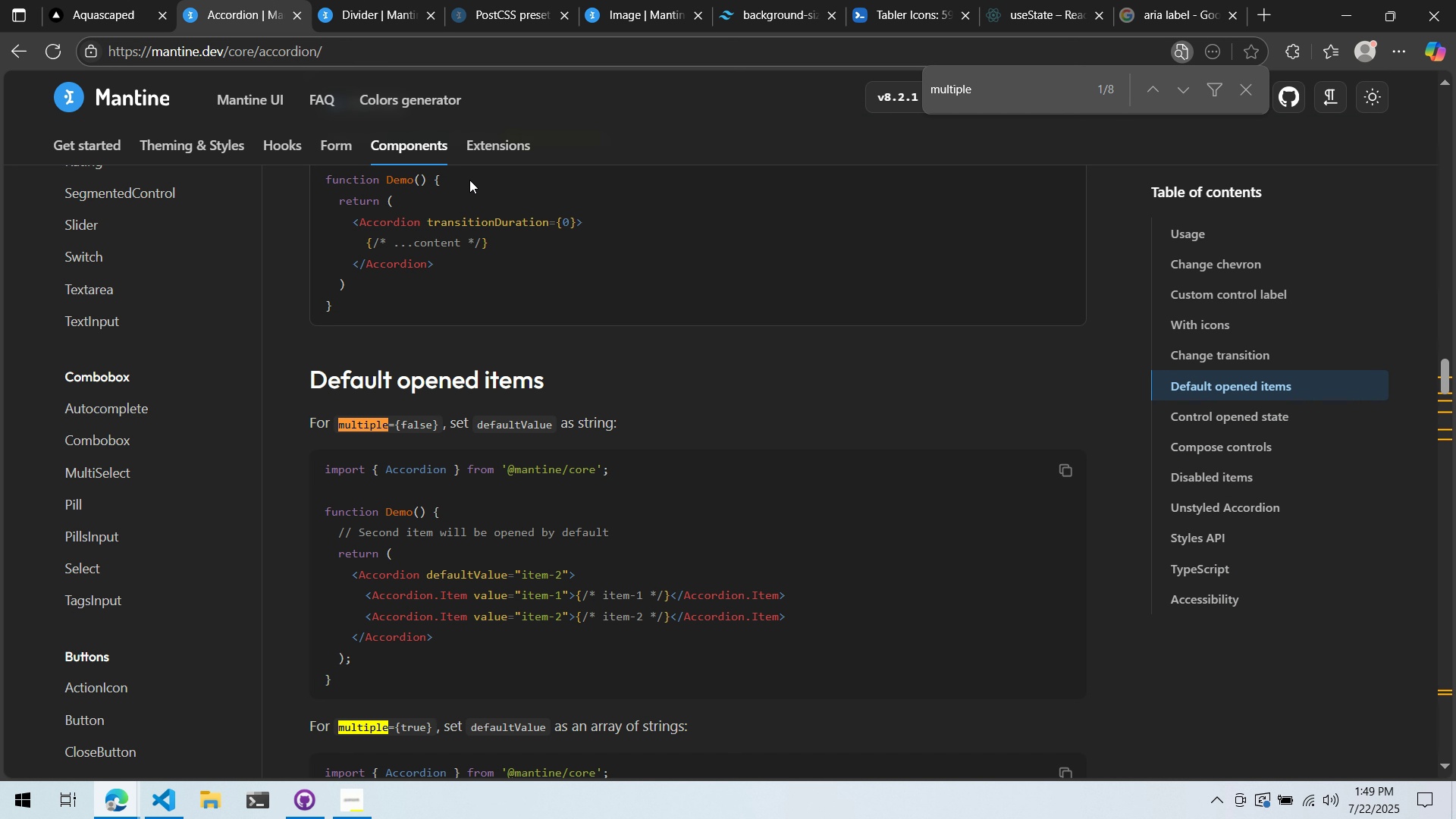 
key(Tab)
type(multip)
 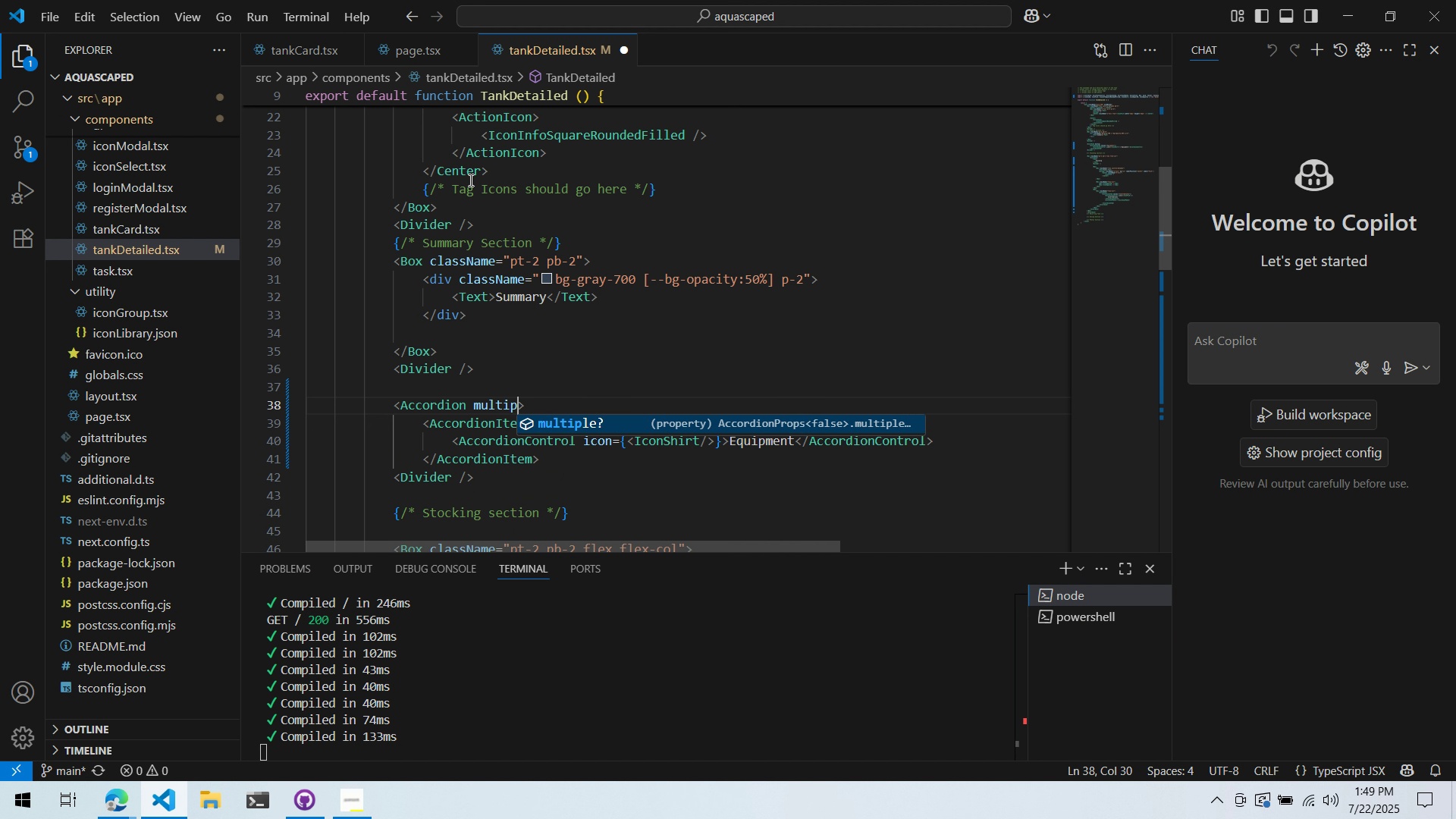 
key(Enter)
 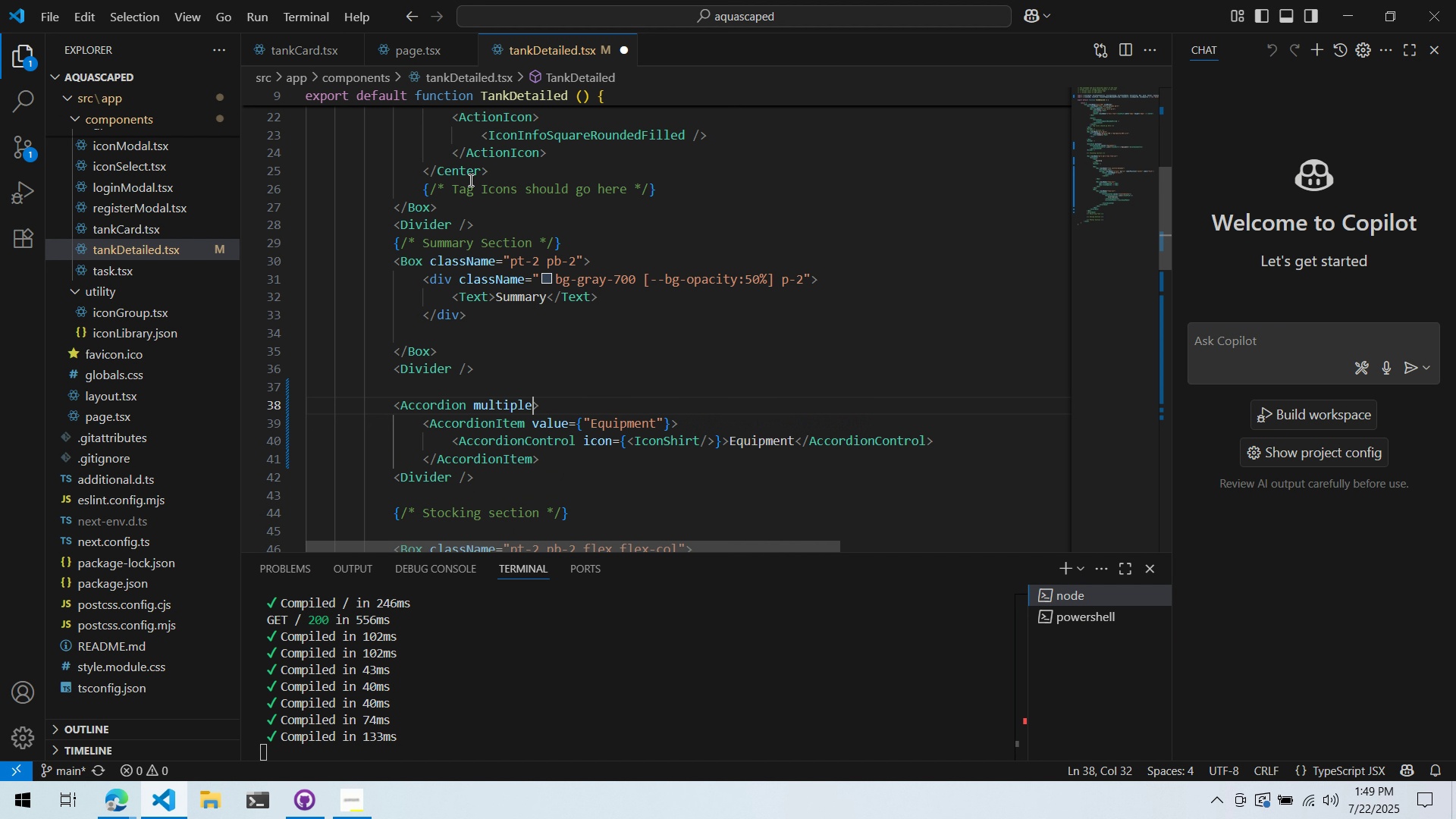 
type(="true)
 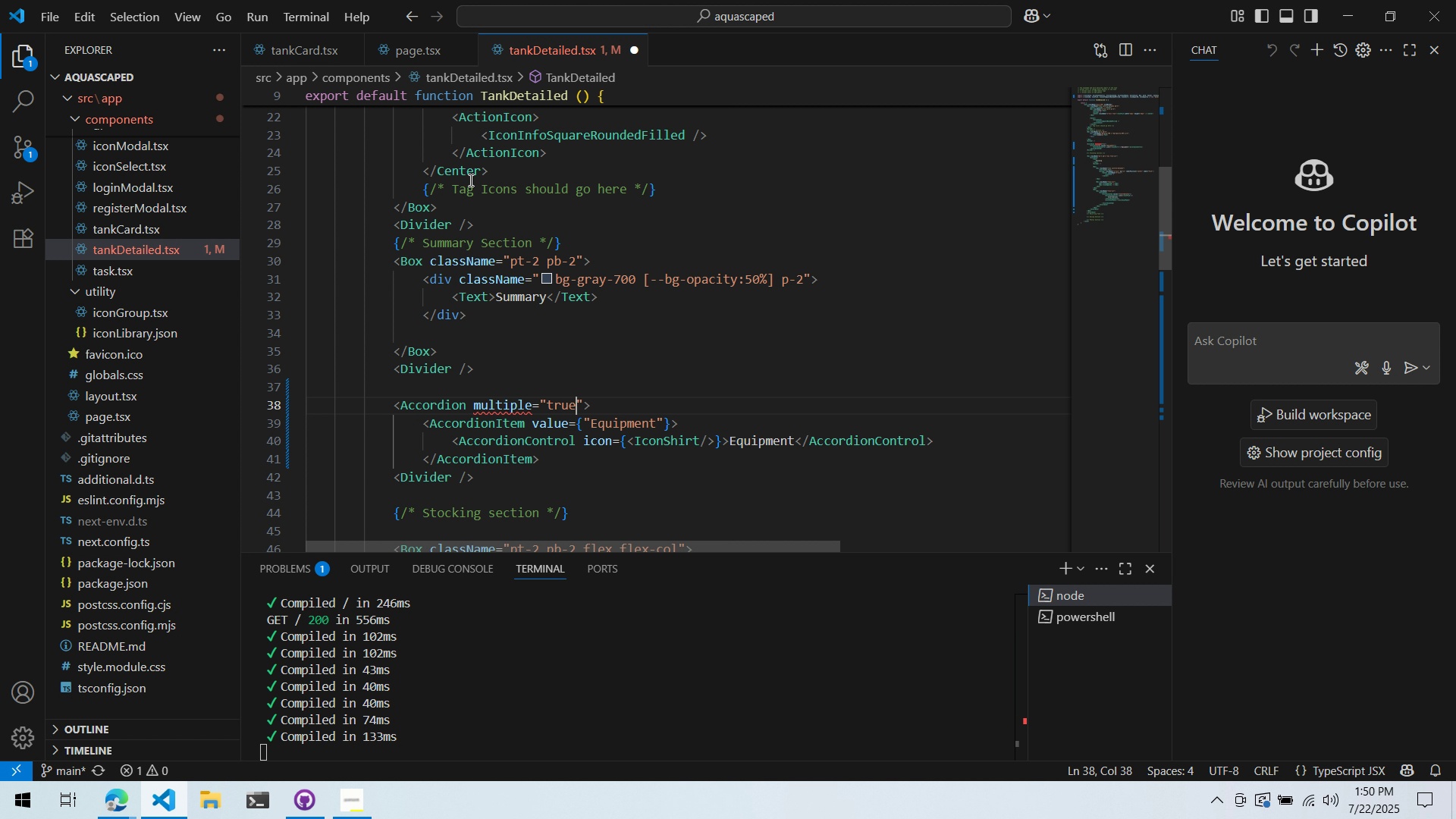 
key(Alt+AltLeft)
 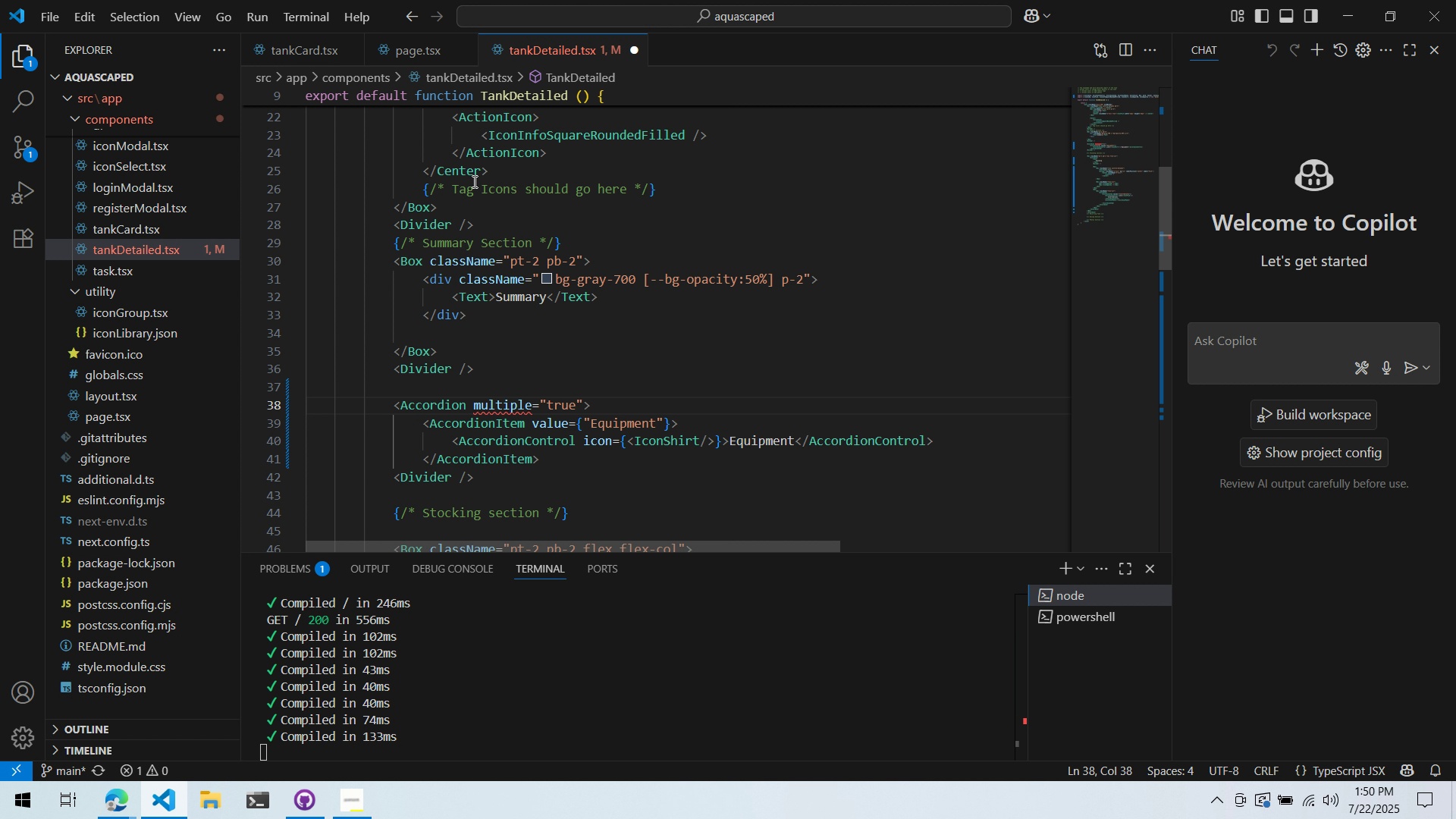 
key(Alt+Tab)
 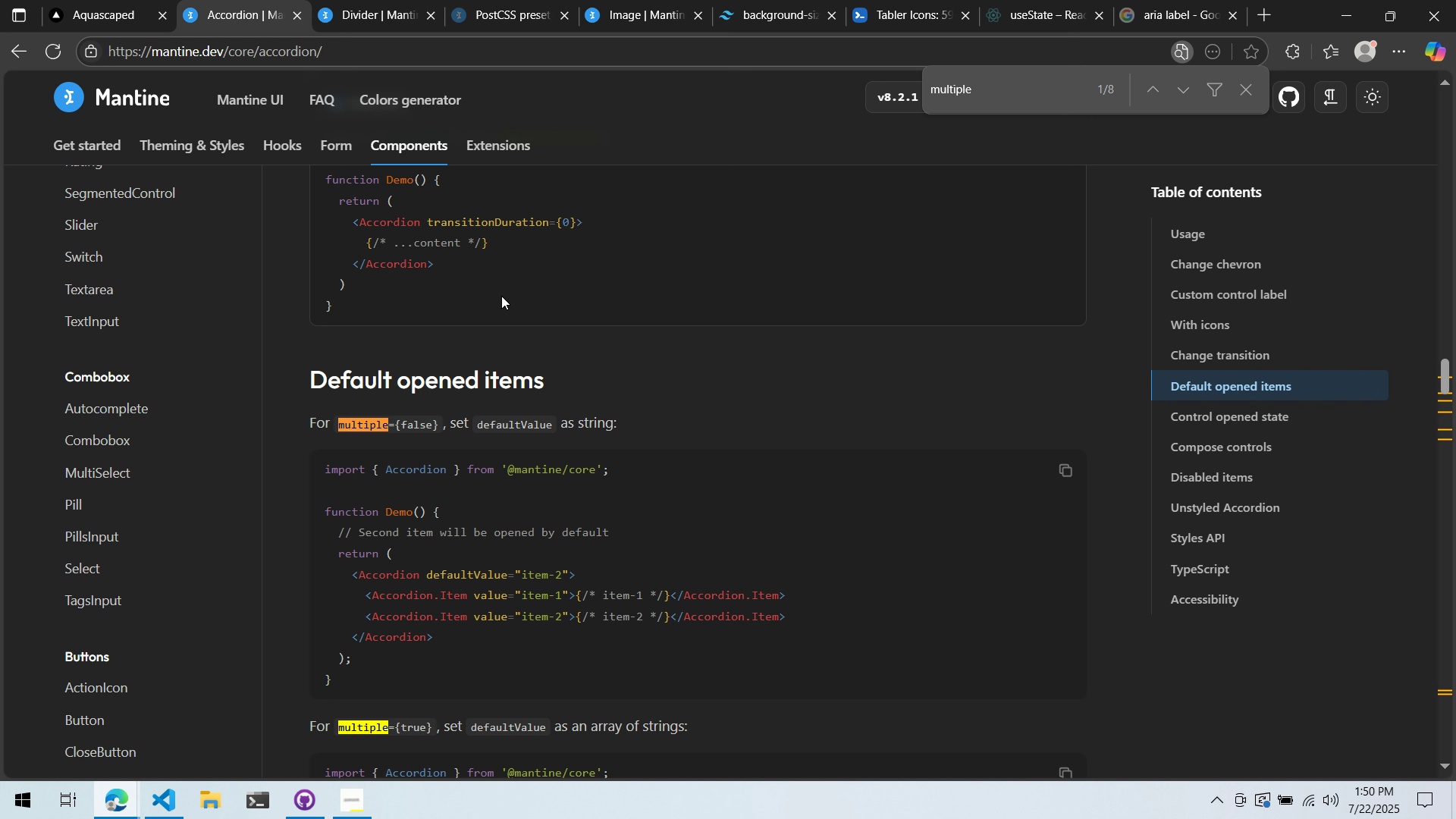 
scroll: coordinate [495, 341], scroll_direction: down, amount: 3.0
 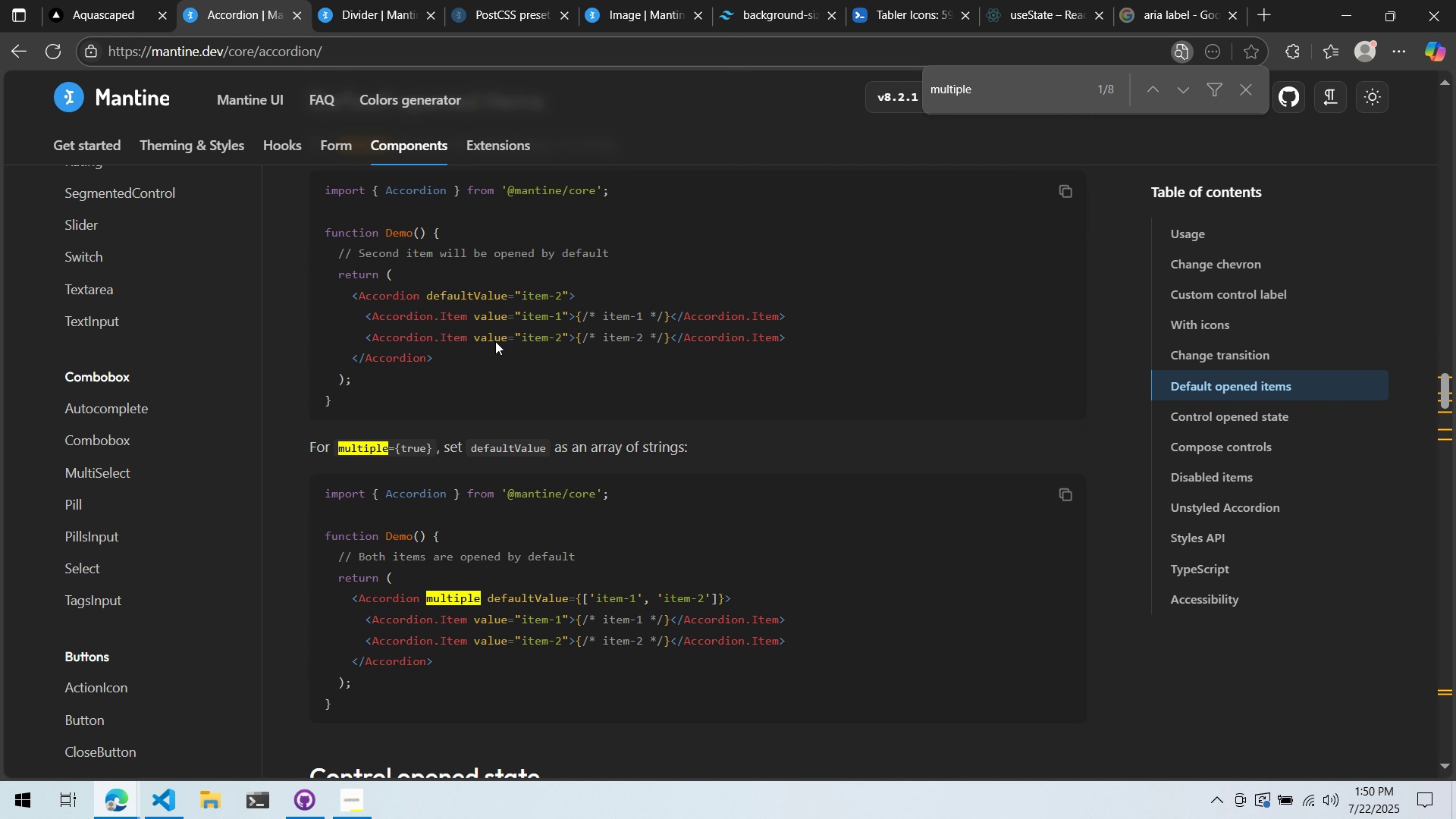 
scroll: coordinate [495, 341], scroll_direction: up, amount: 2.0
 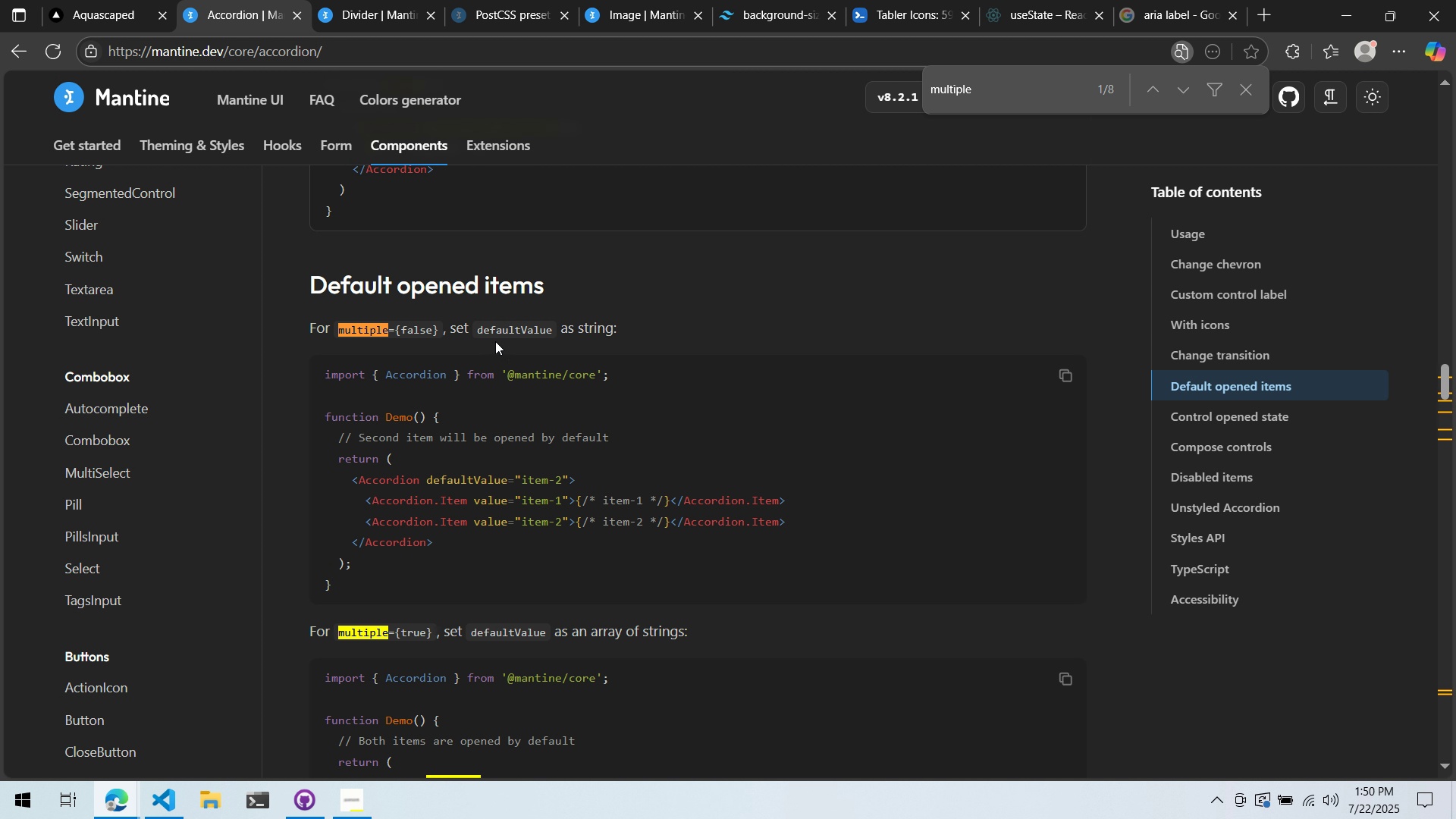 
scroll: coordinate [495, 341], scroll_direction: down, amount: 7.0
 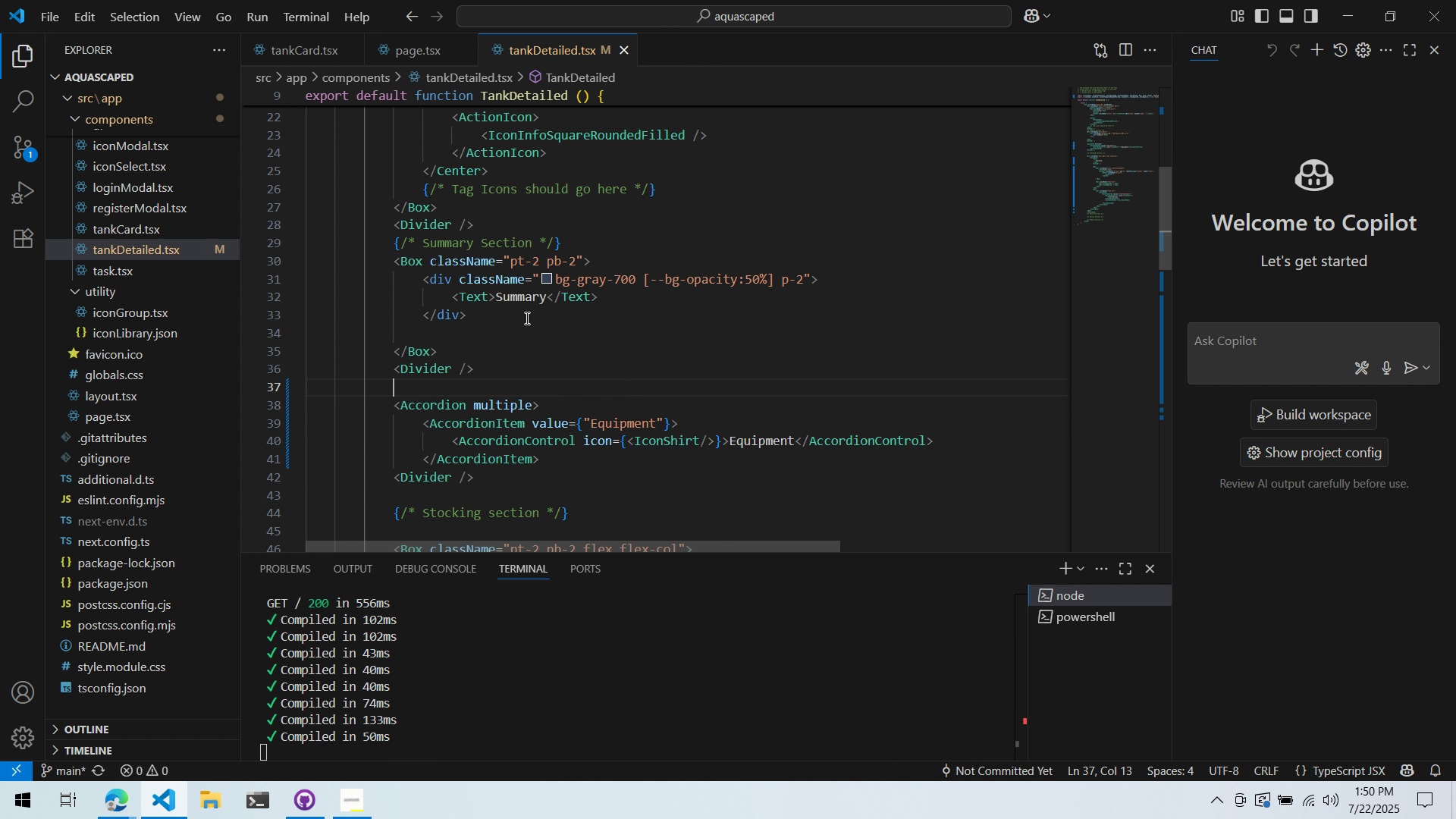 
key(Alt+AltLeft)
 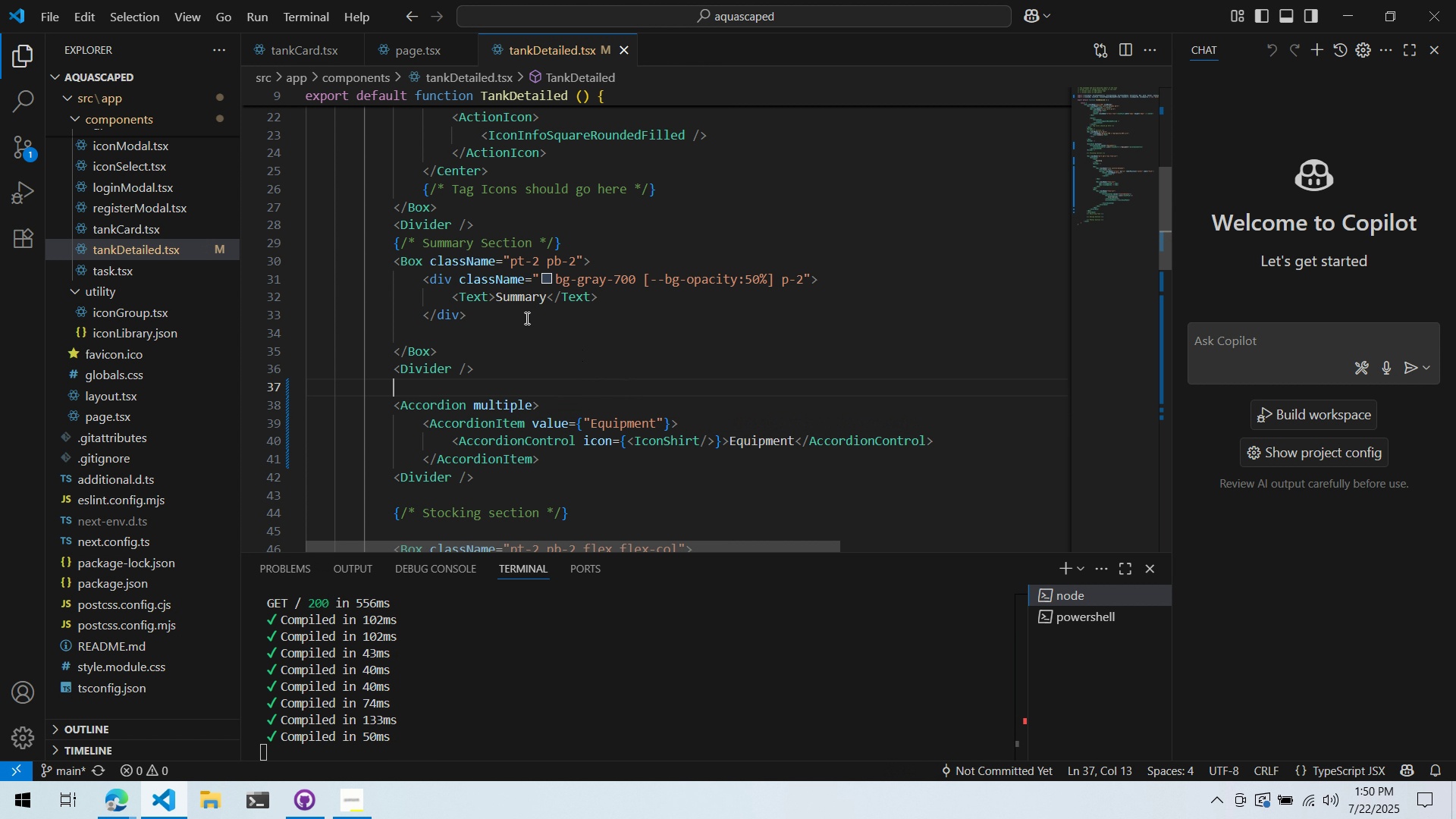 
key(Alt+Tab)
 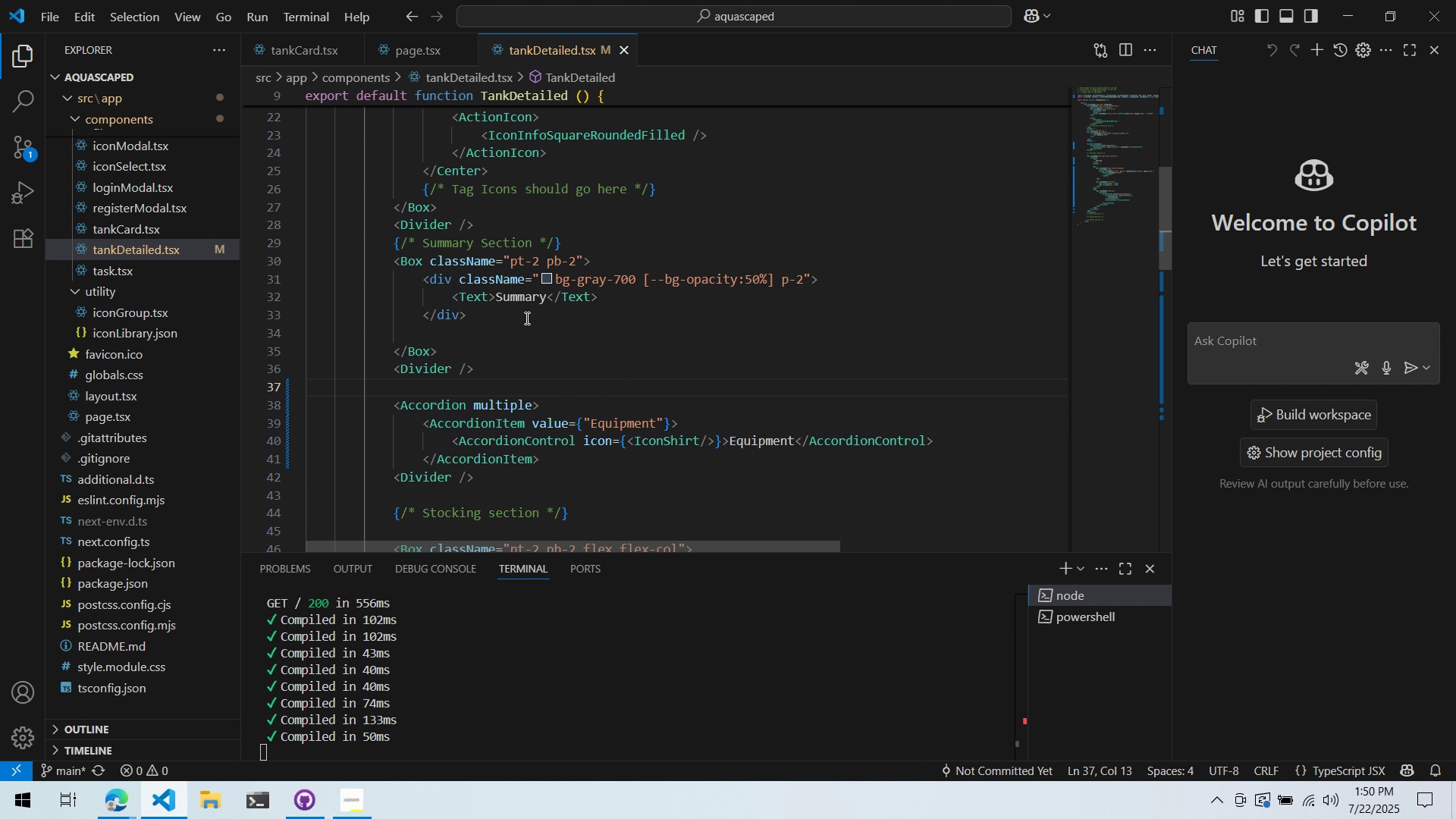 
left_click_drag(start_coordinate=[530, 400], to_coordinate=[579, 406])
 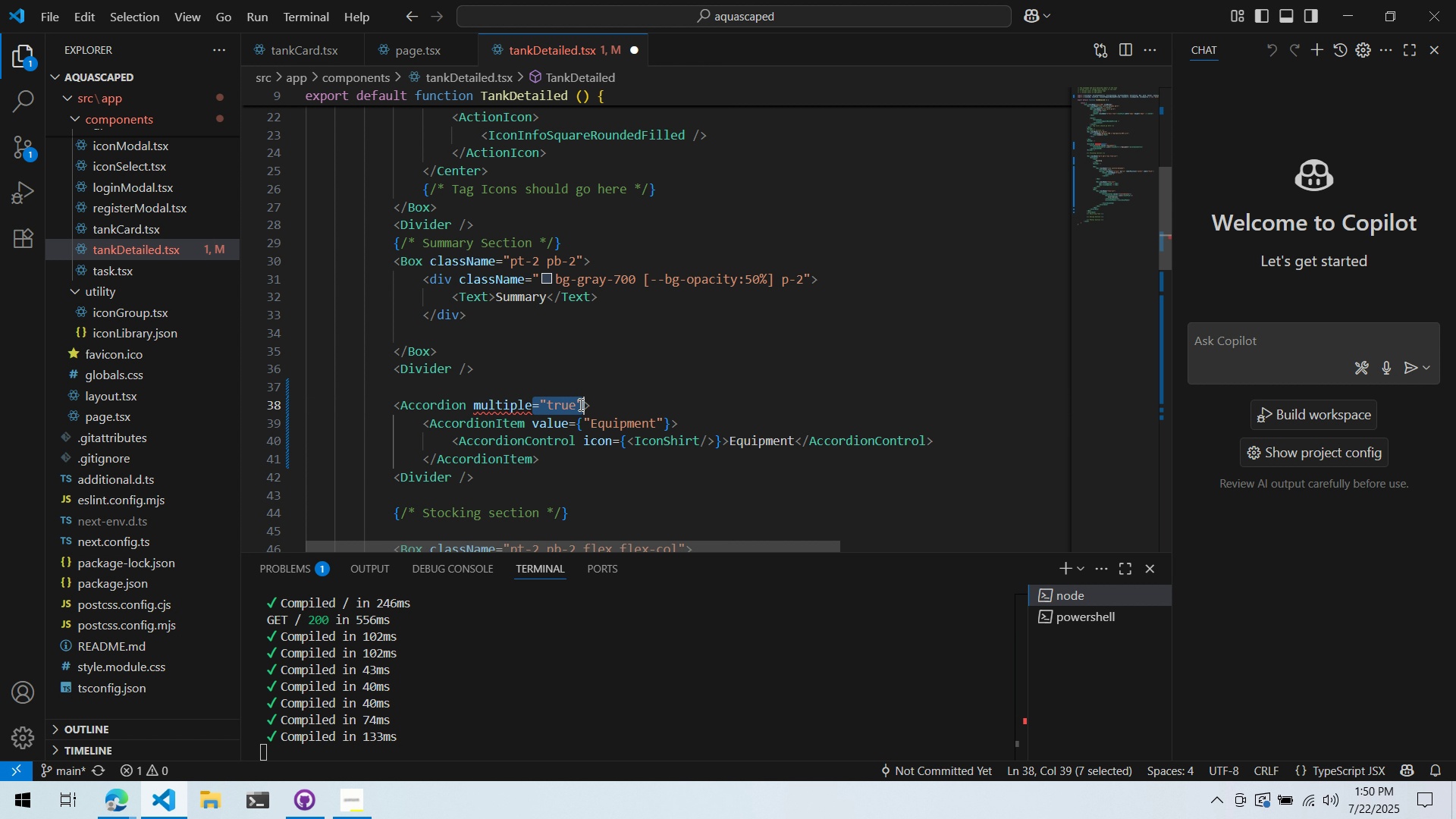 
key(Control+ControlLeft)
 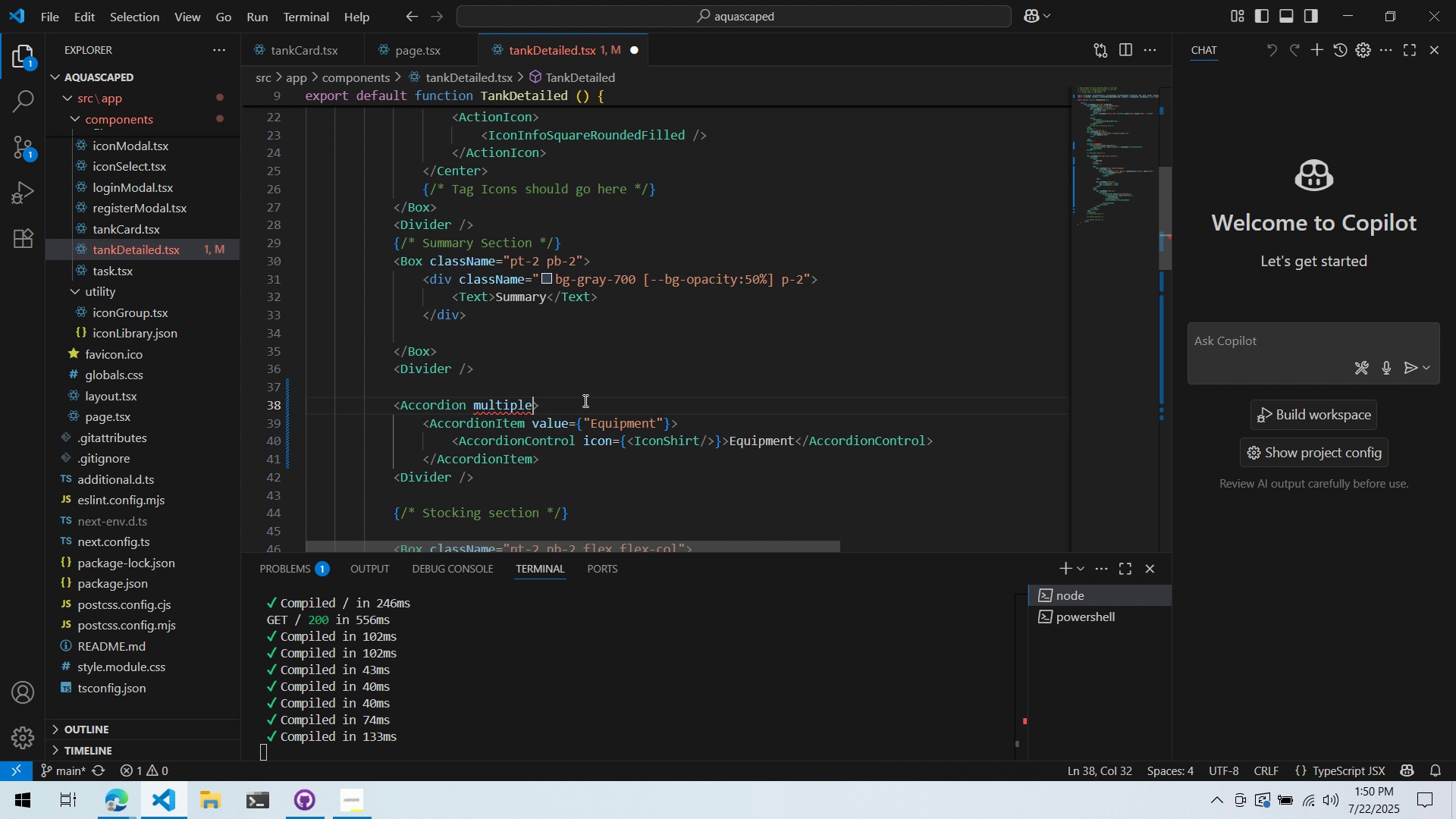 
key(Control+X)
 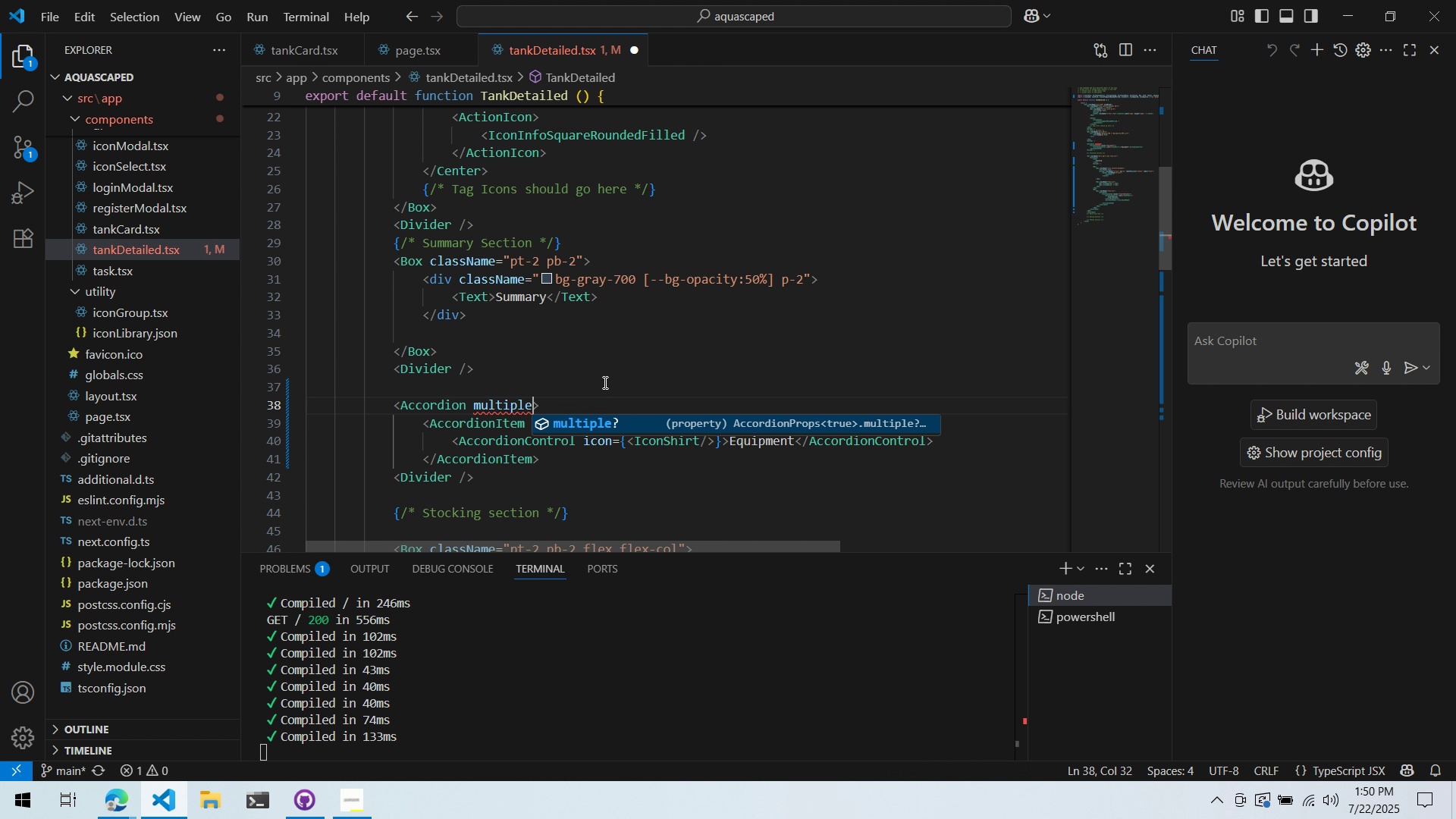 
left_click([604, 382])
 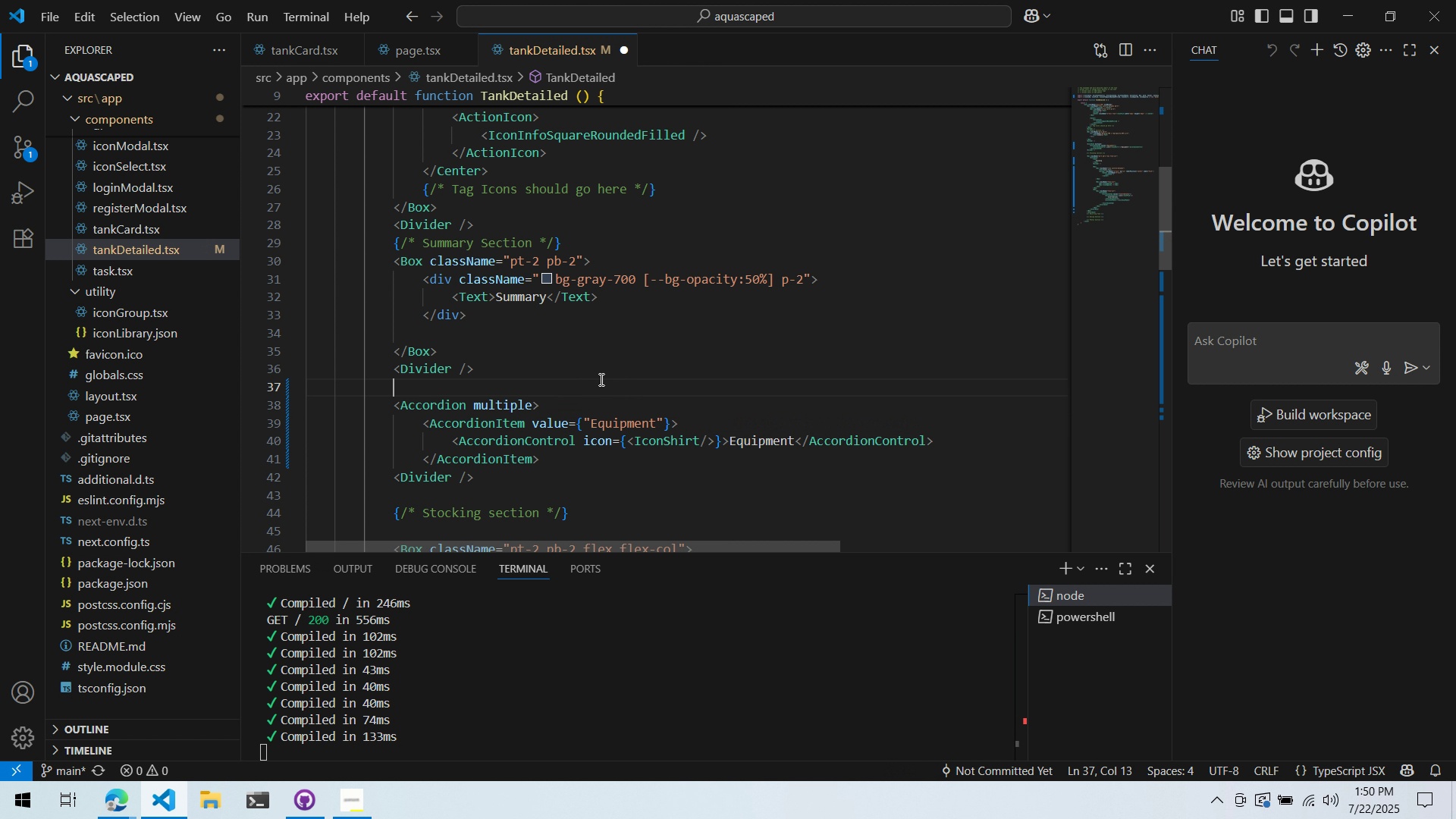 
key(Control+ControlLeft)
 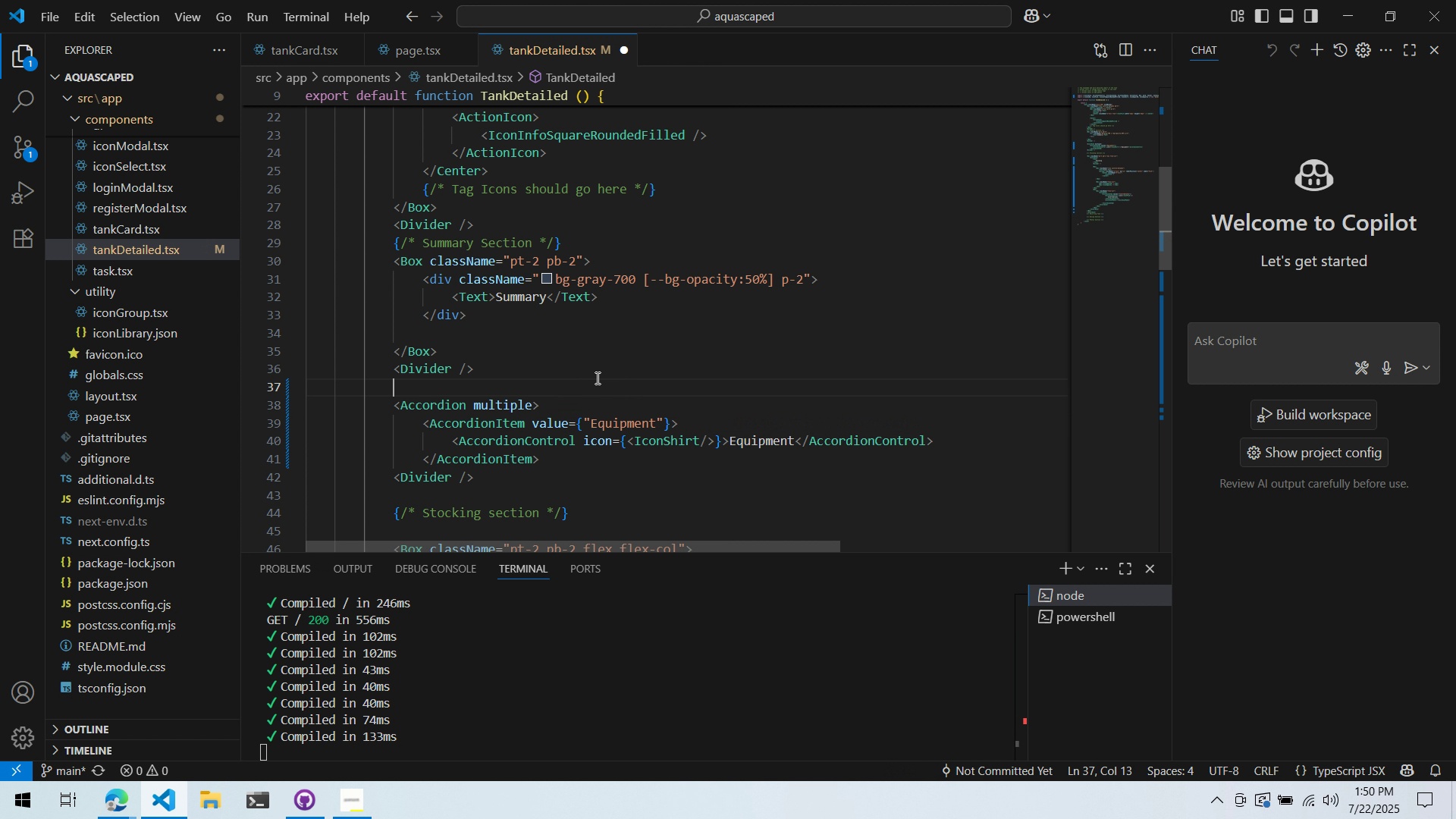 
key(Control+S)
 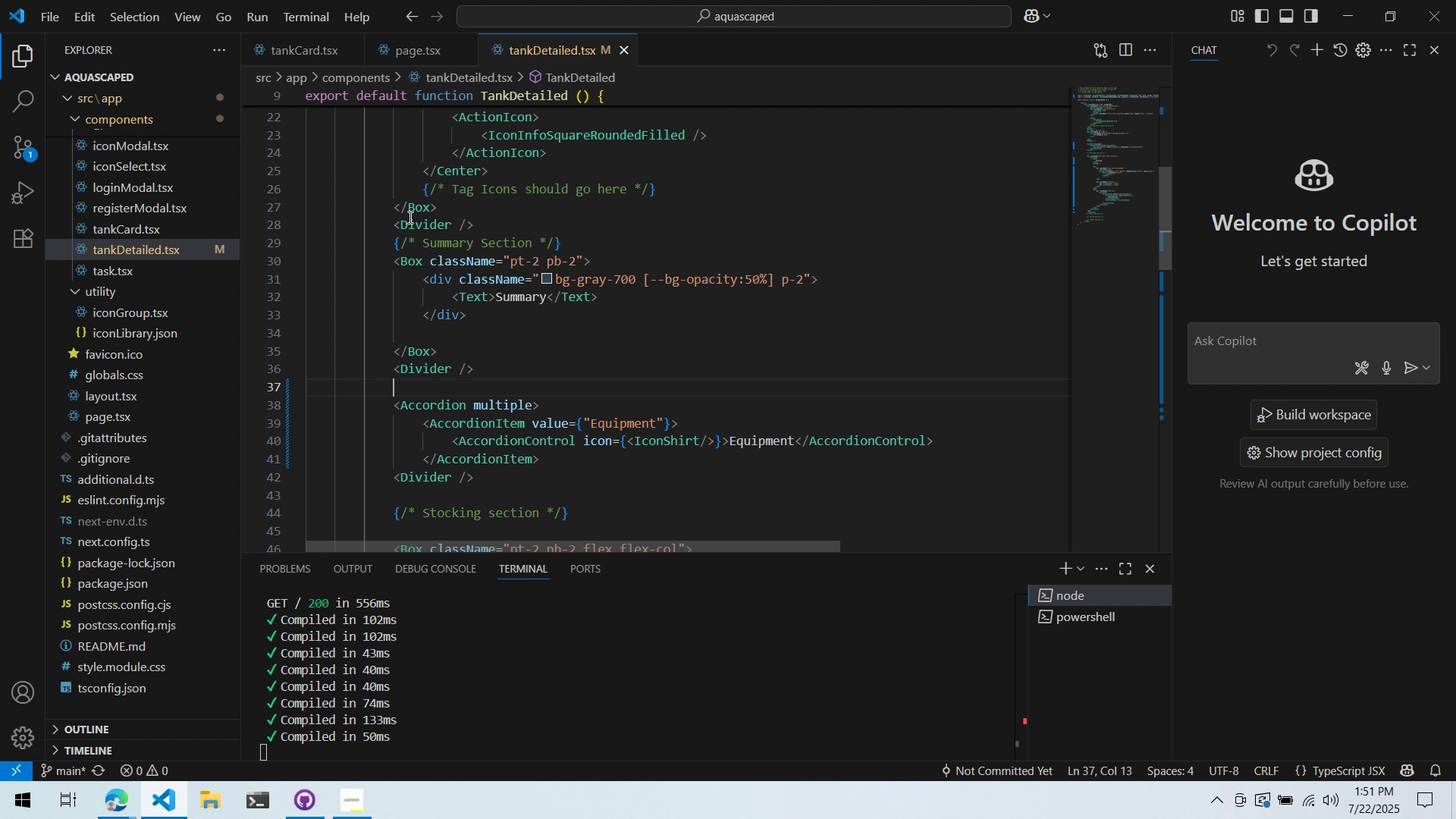 
wait(49.56)
 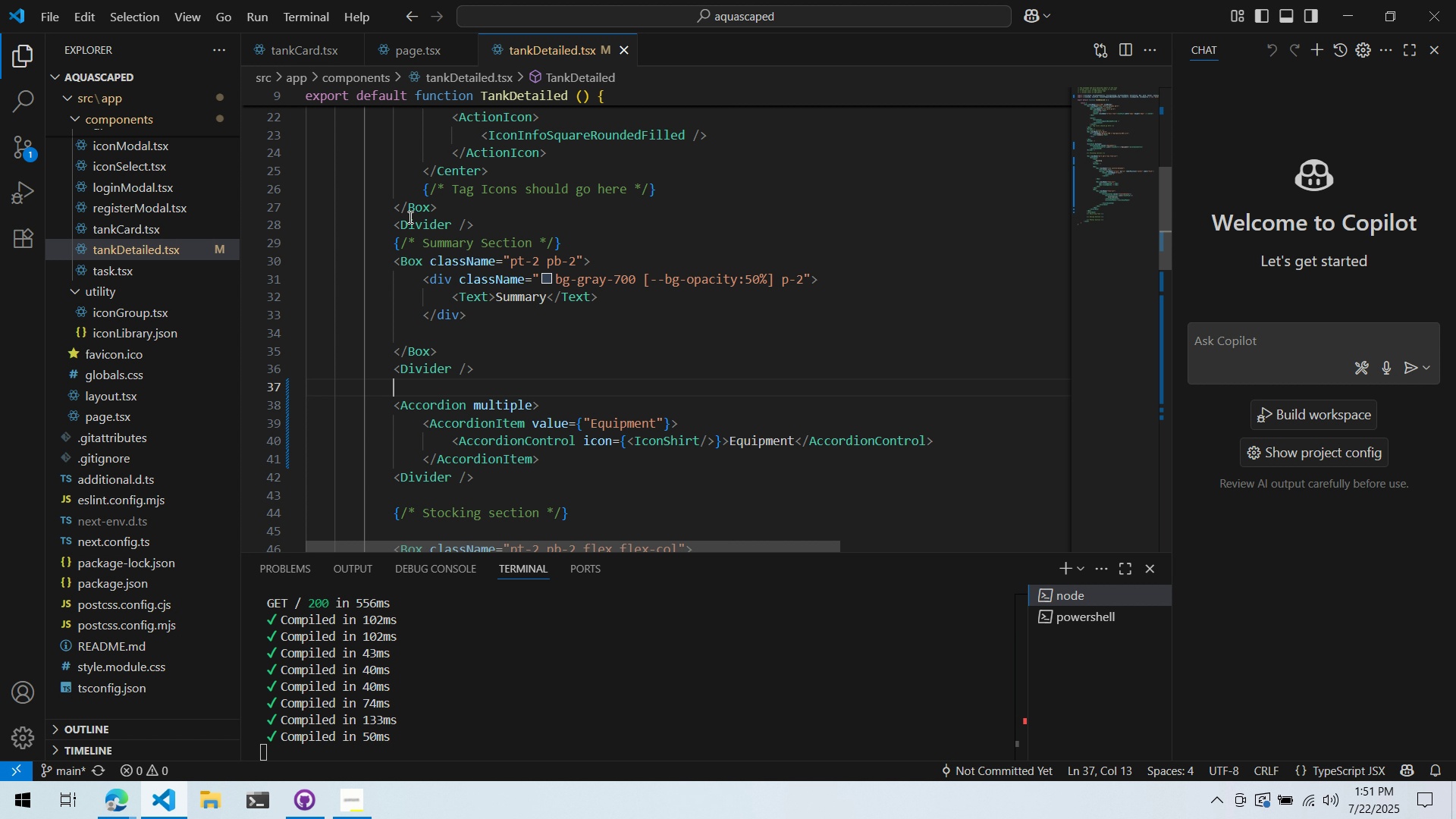 
key(Alt+AltLeft)
 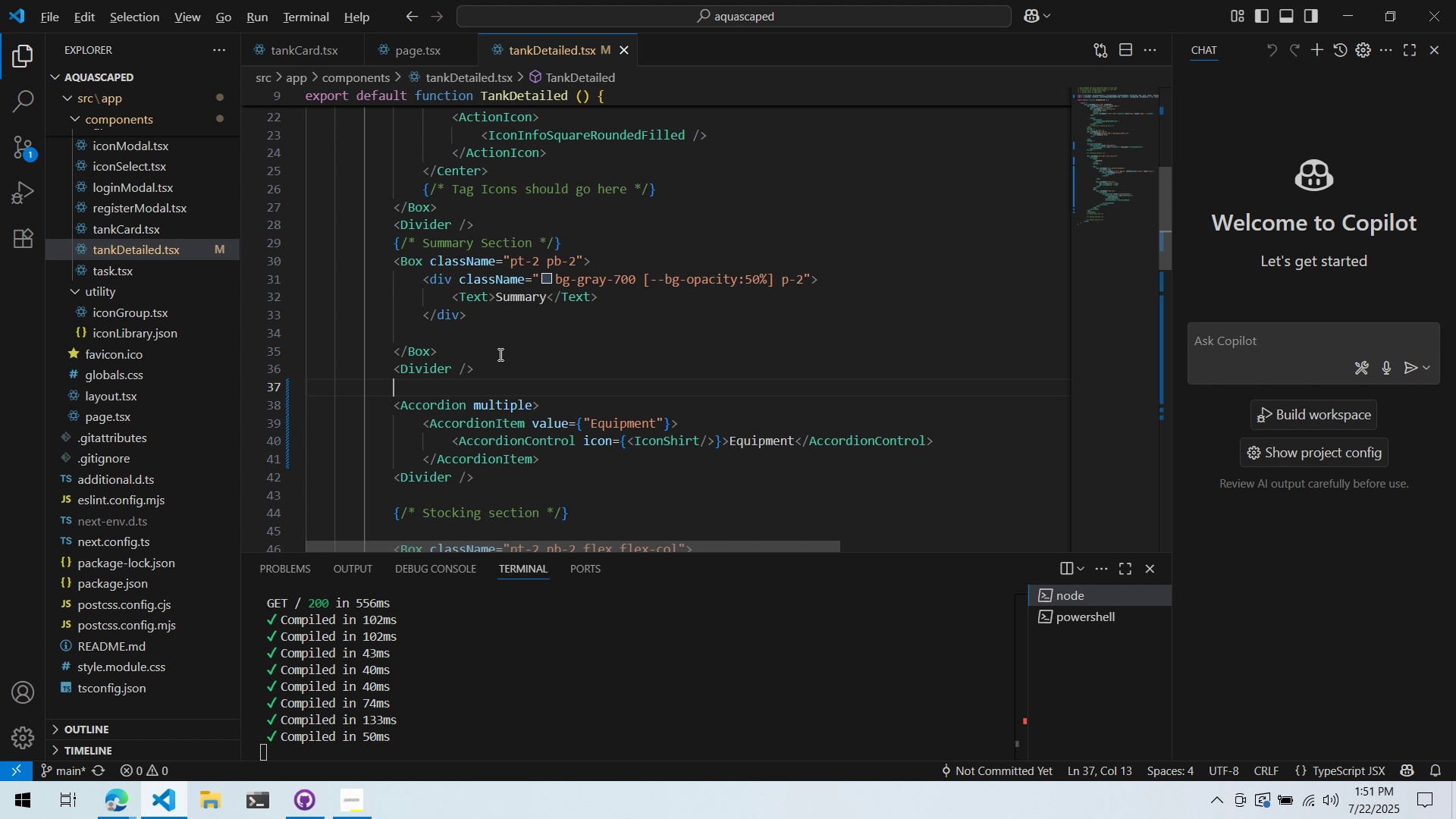 
key(Alt+Tab)
 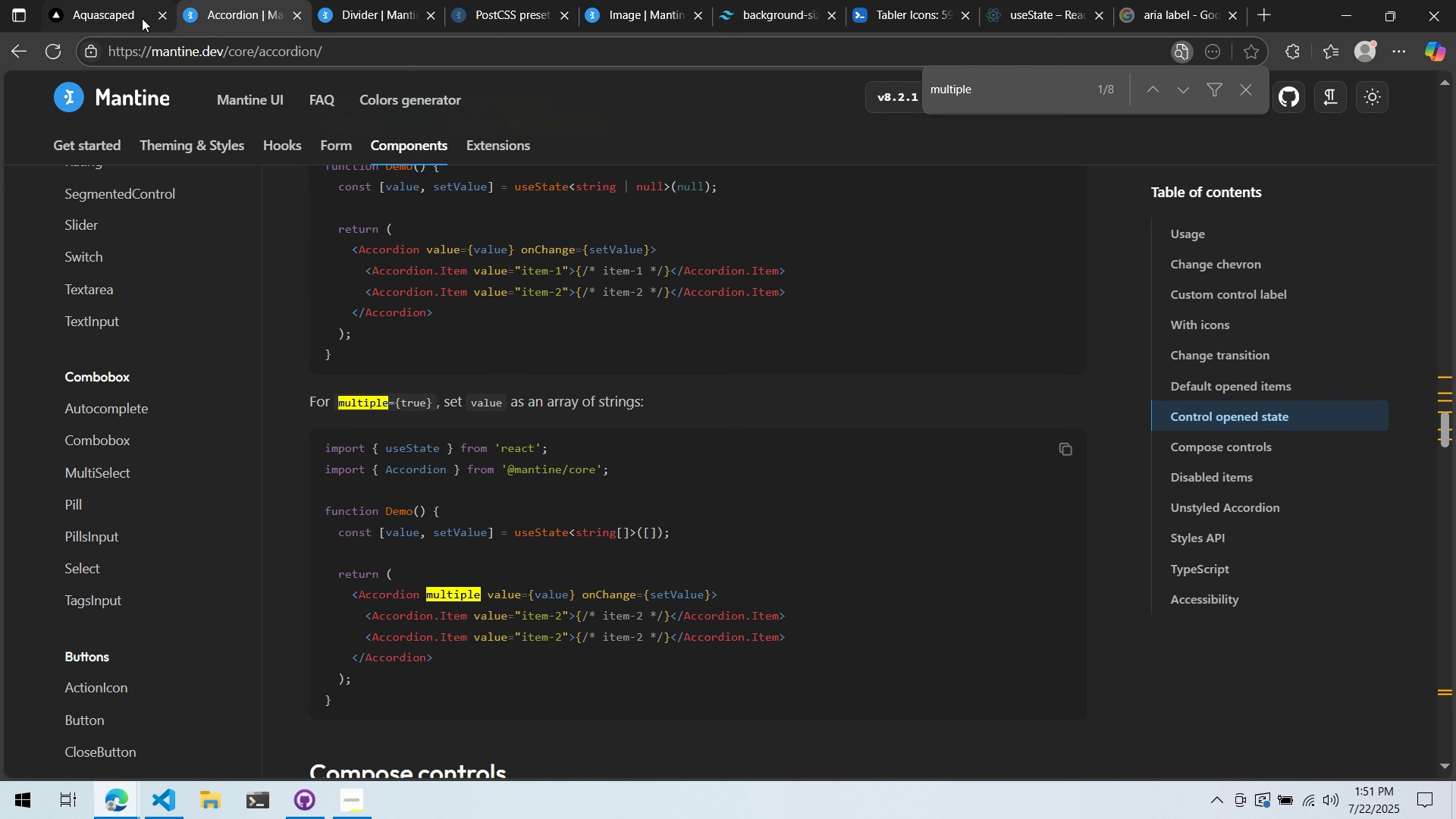 
left_click([118, 2])
 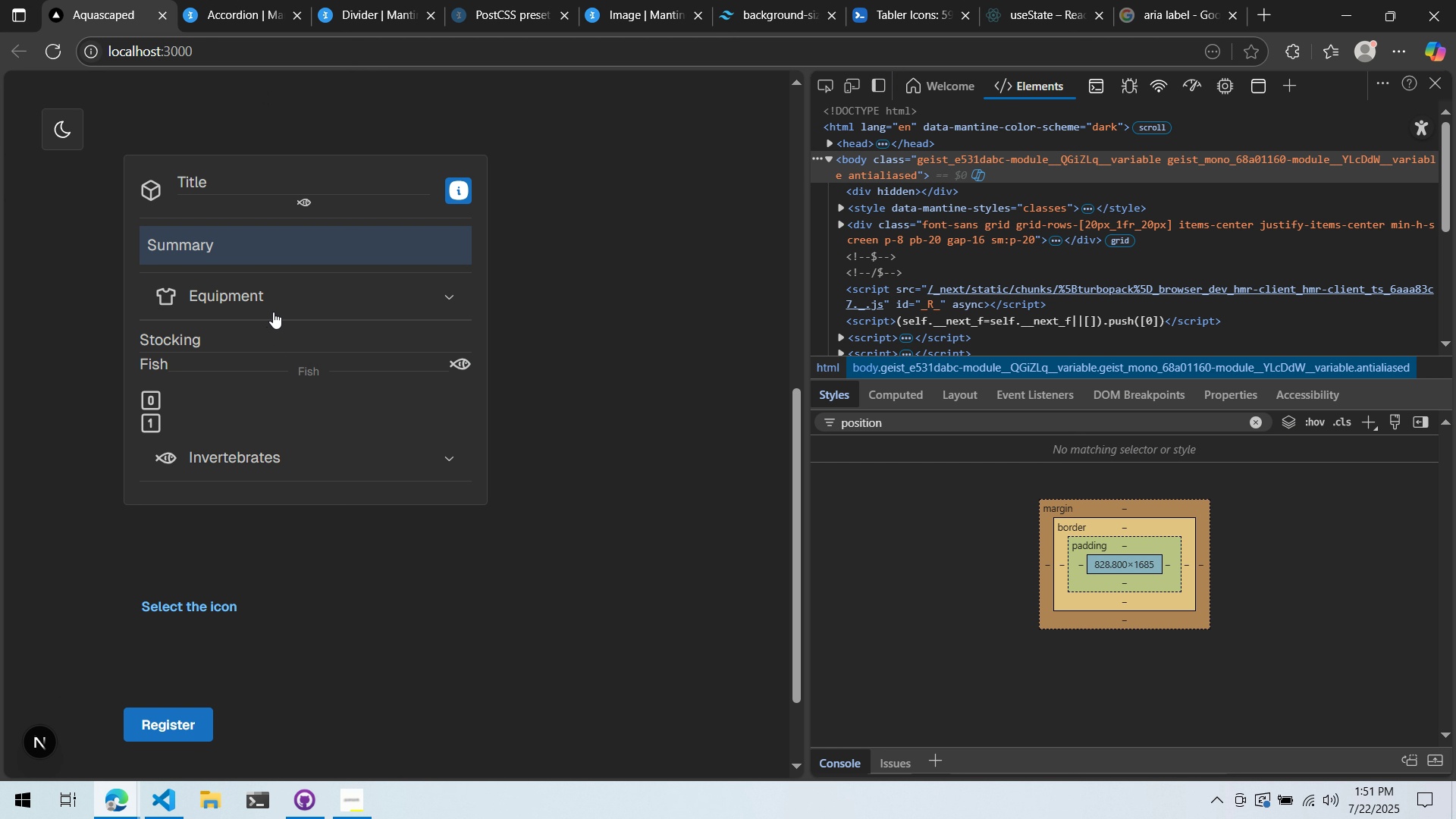 
scroll: coordinate [274, 311], scroll_direction: up, amount: 2.0
 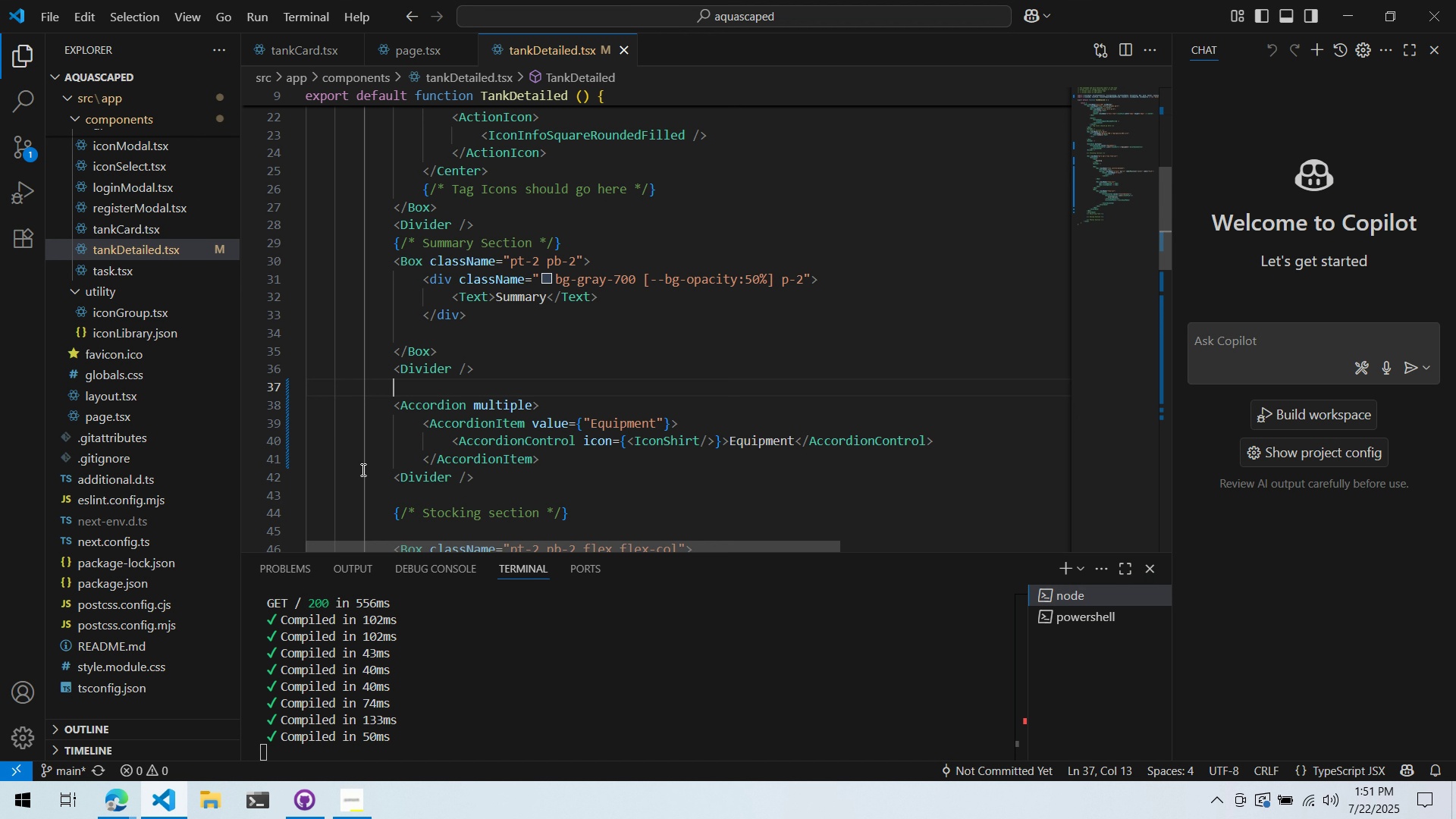 
wait(13.08)
 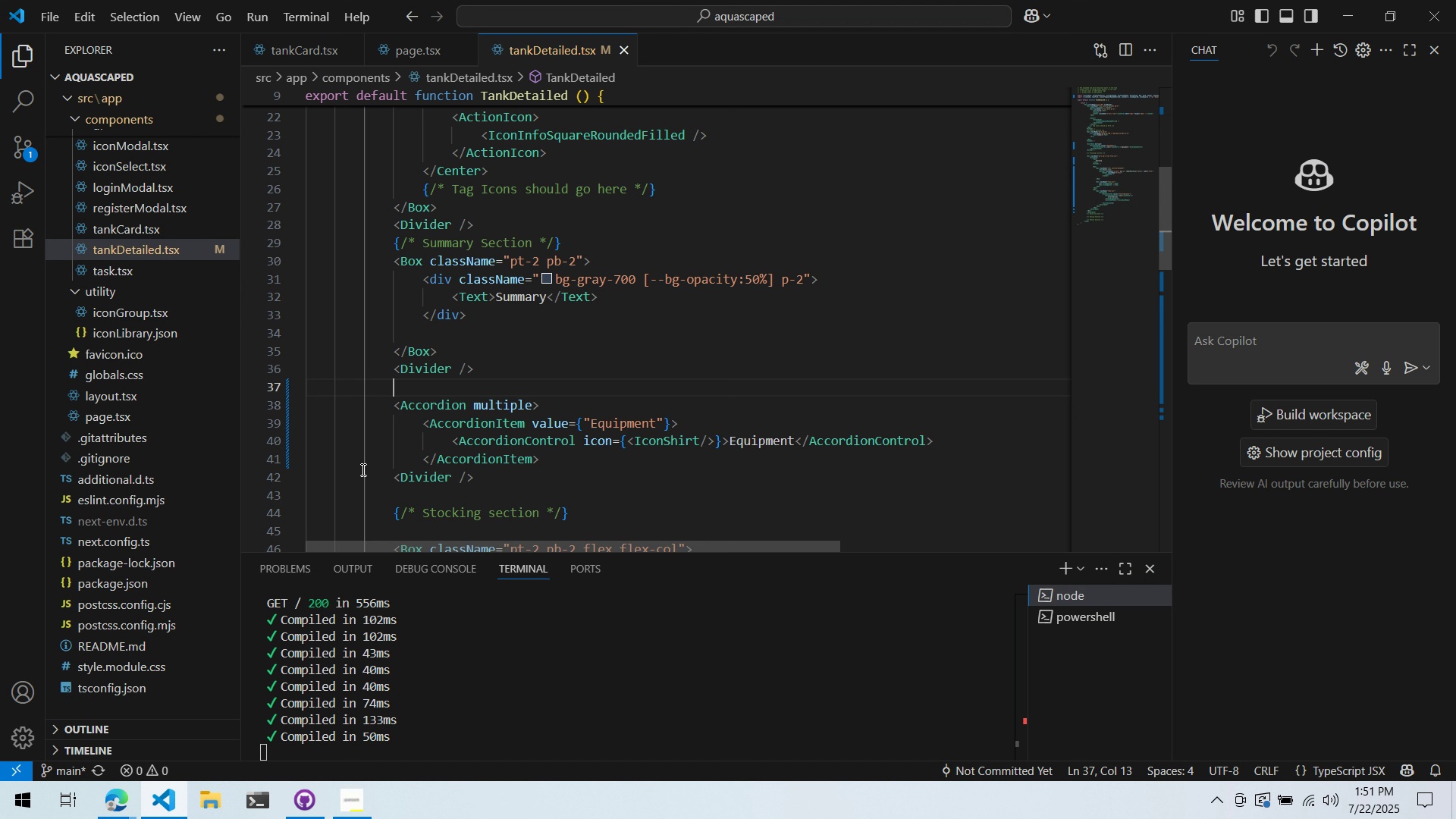 
left_click([350, 482])
 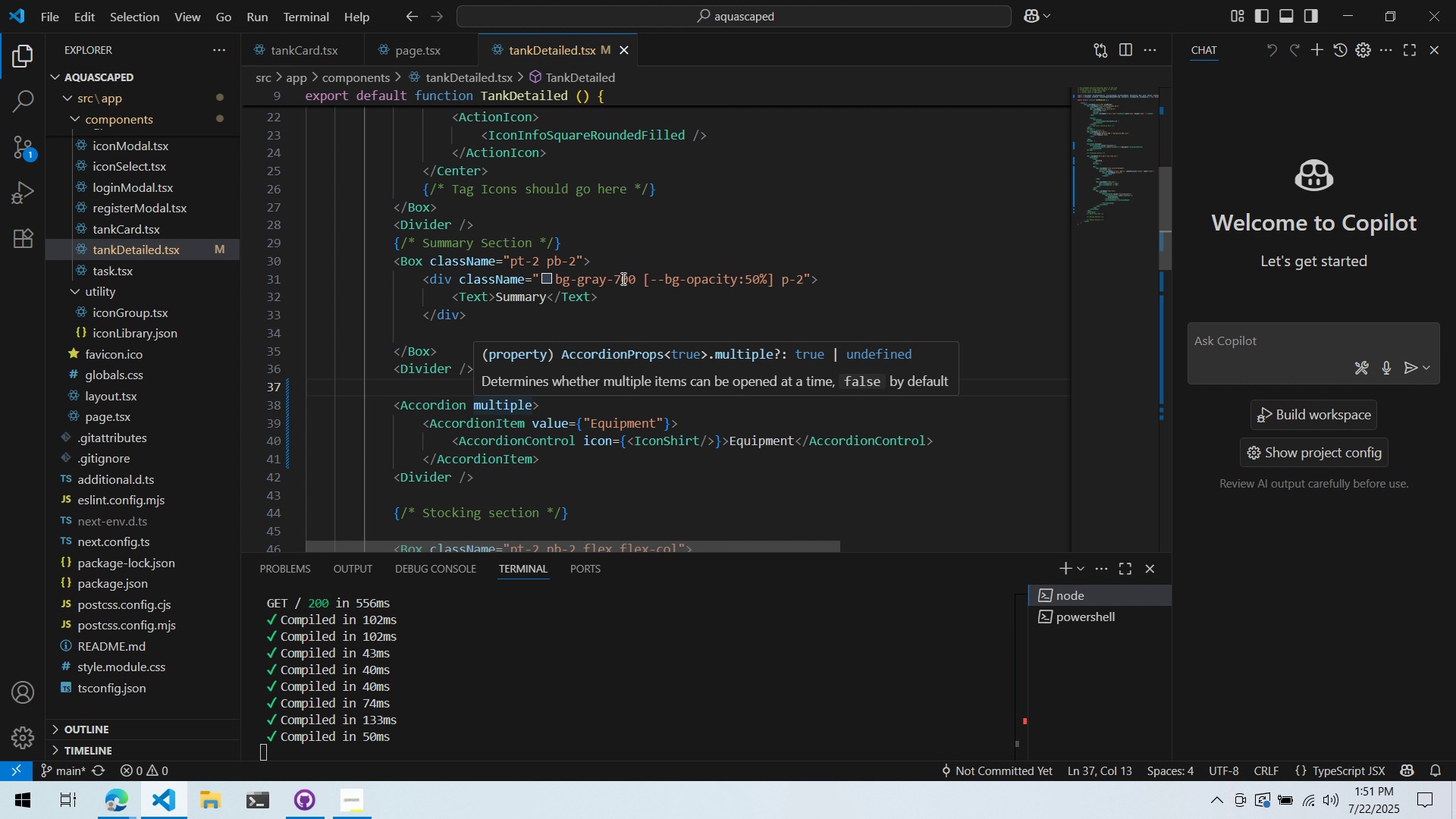 
key(Alt+AltLeft)
 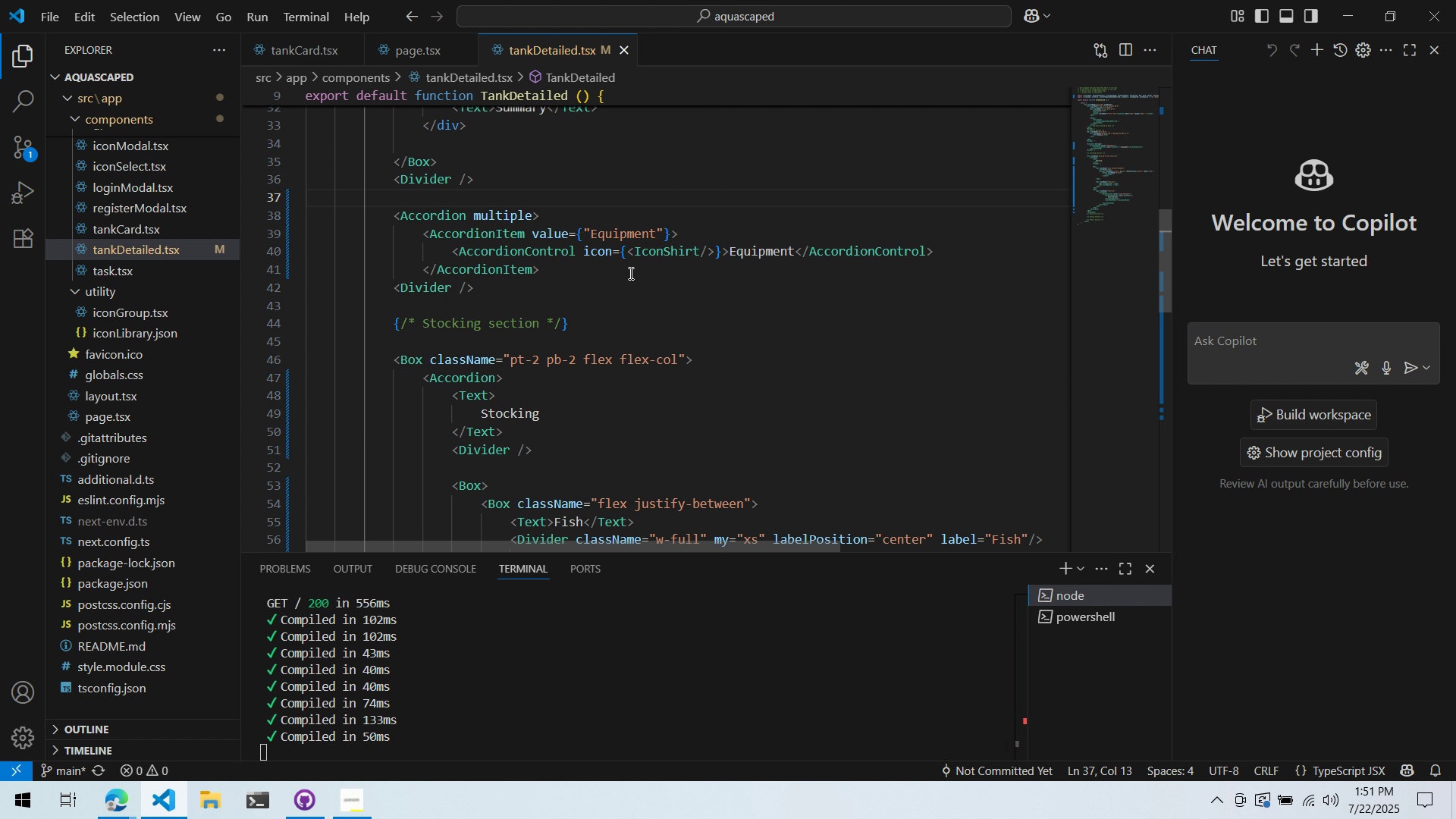 
key(Alt+Tab)
 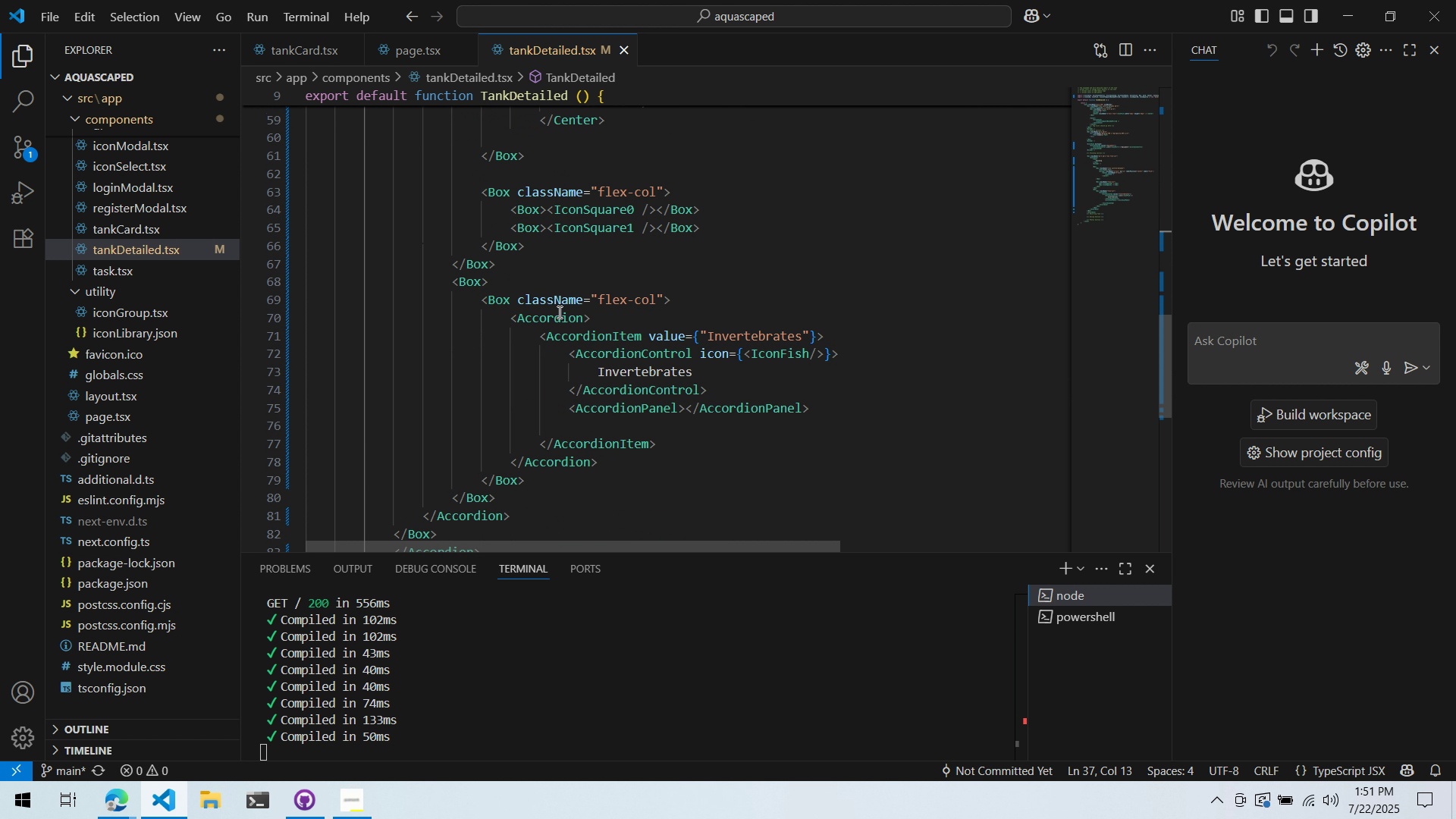 
mouse_move([531, 393])
 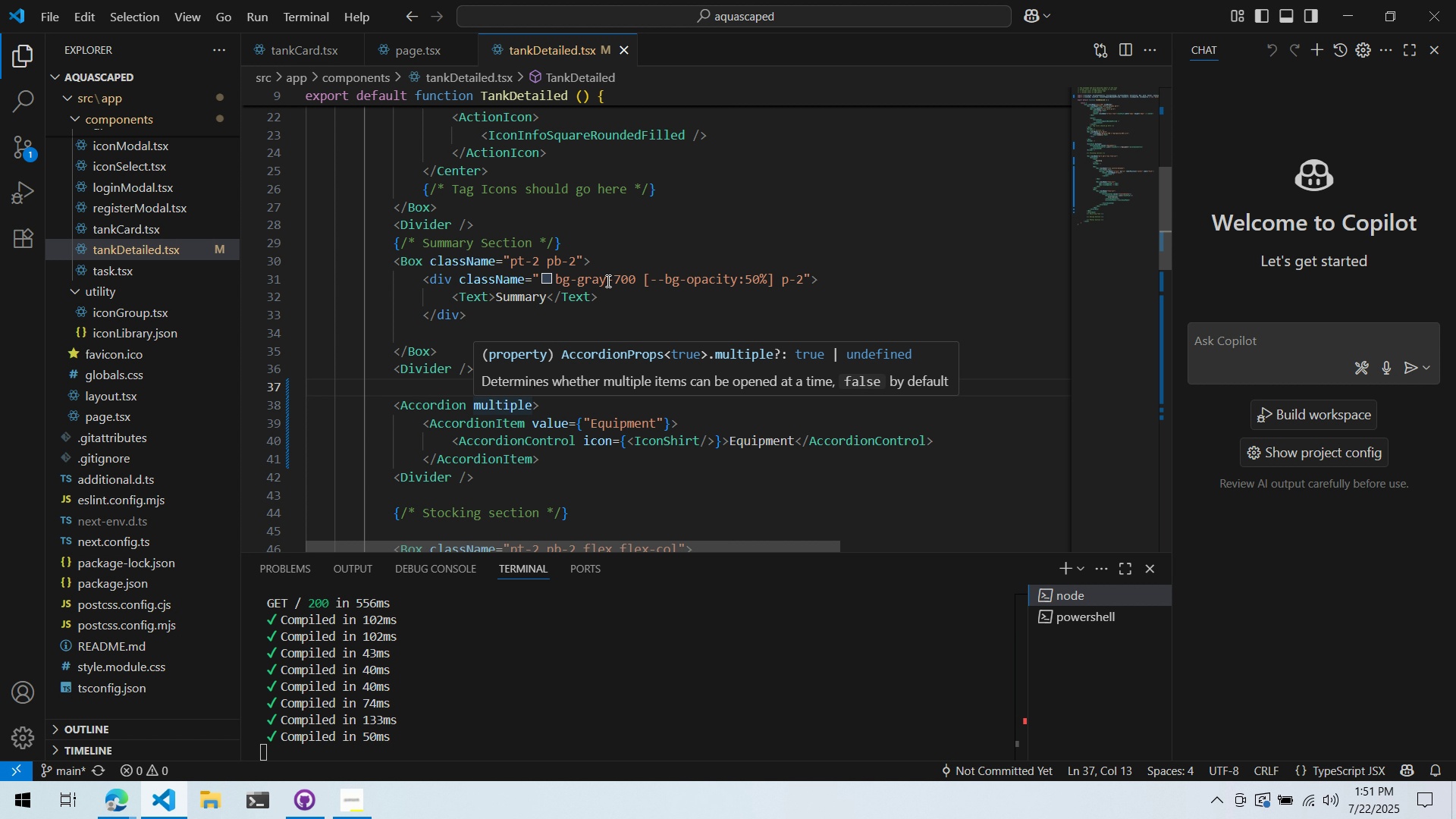 
scroll: coordinate [562, 310], scroll_direction: down, amount: 20.0
 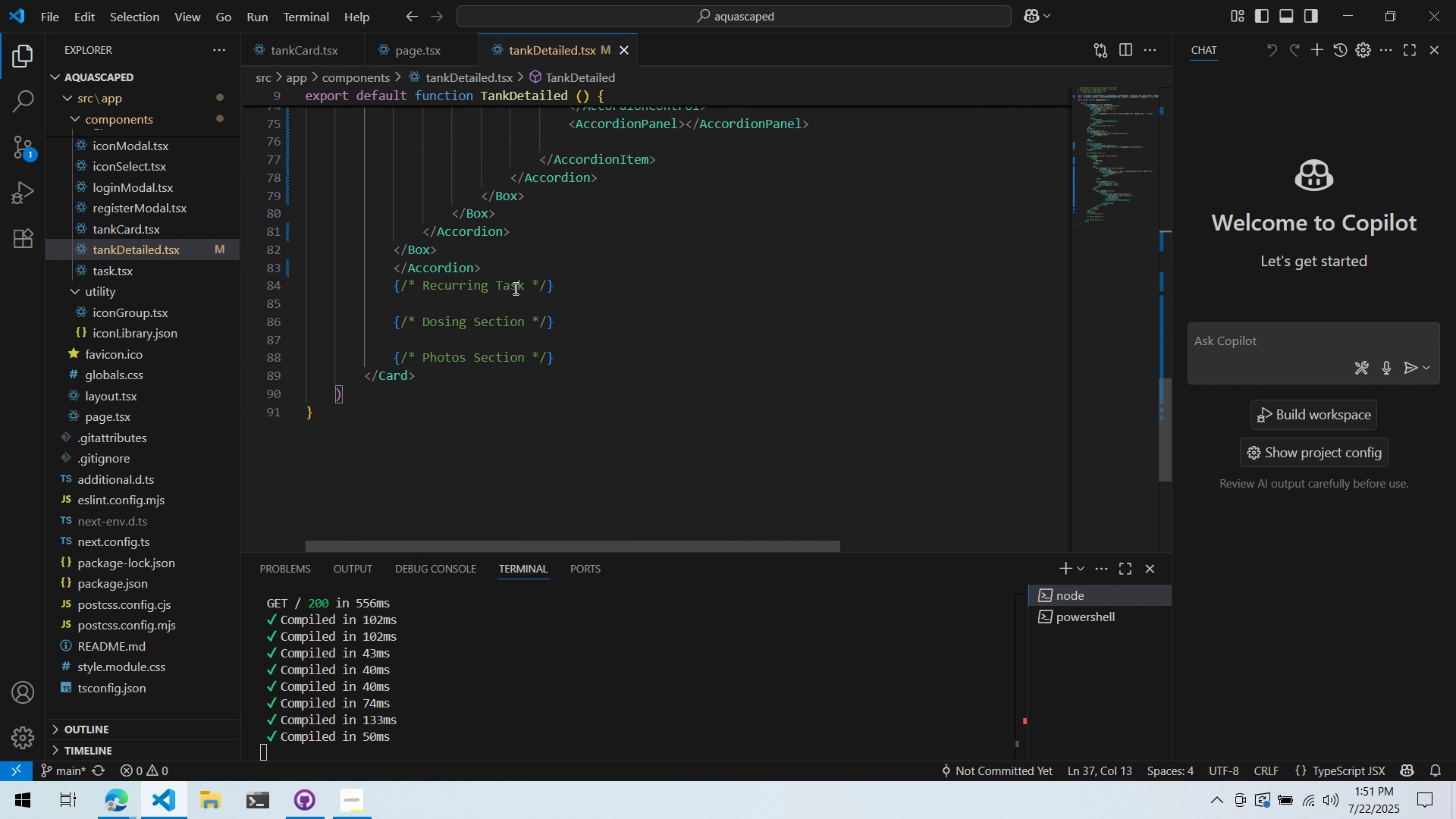 
left_click_drag(start_coordinate=[515, 269], to_coordinate=[392, 269])
 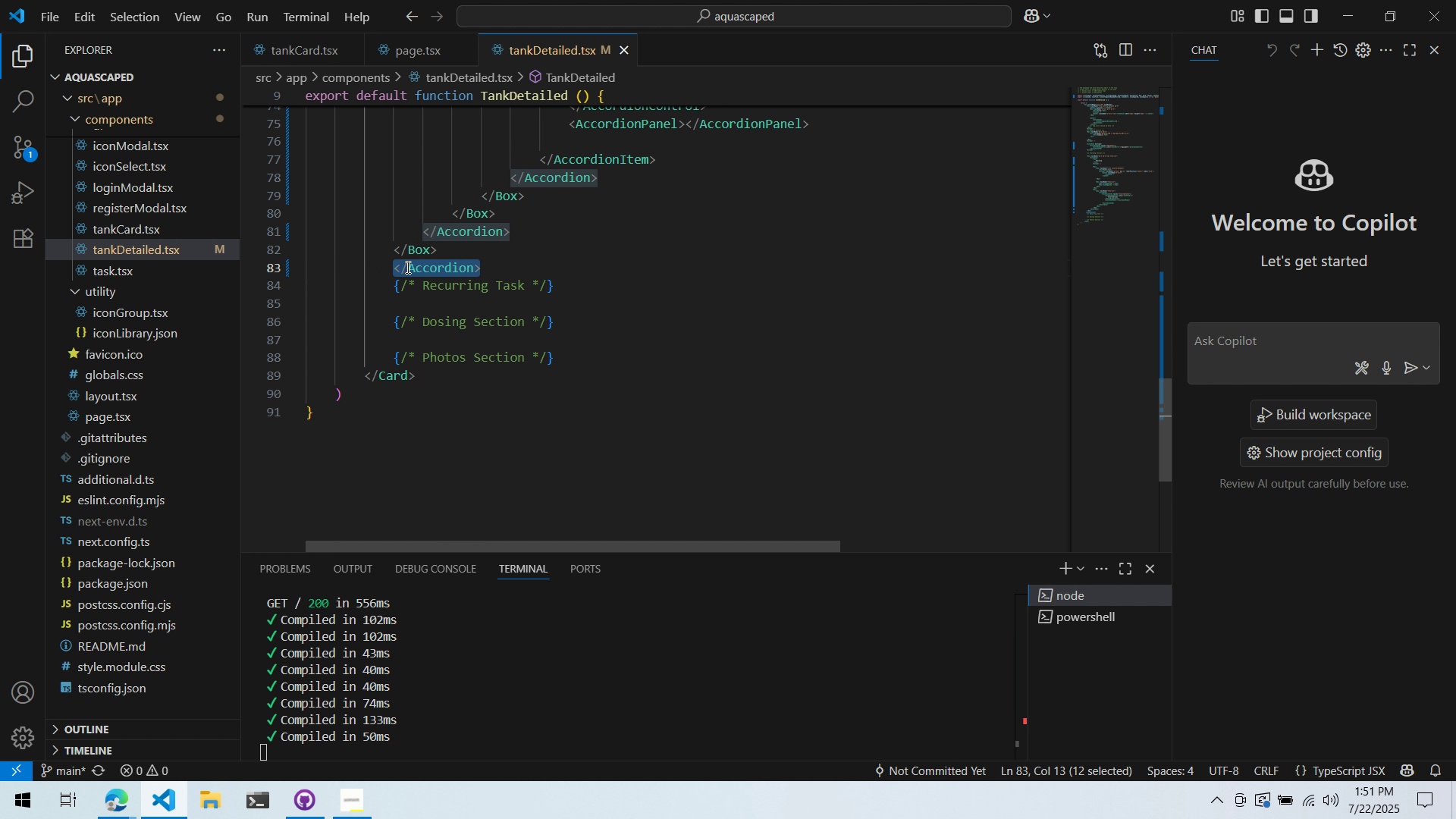 
left_click_drag(start_coordinate=[413, 265], to_coordinate=[482, 354])
 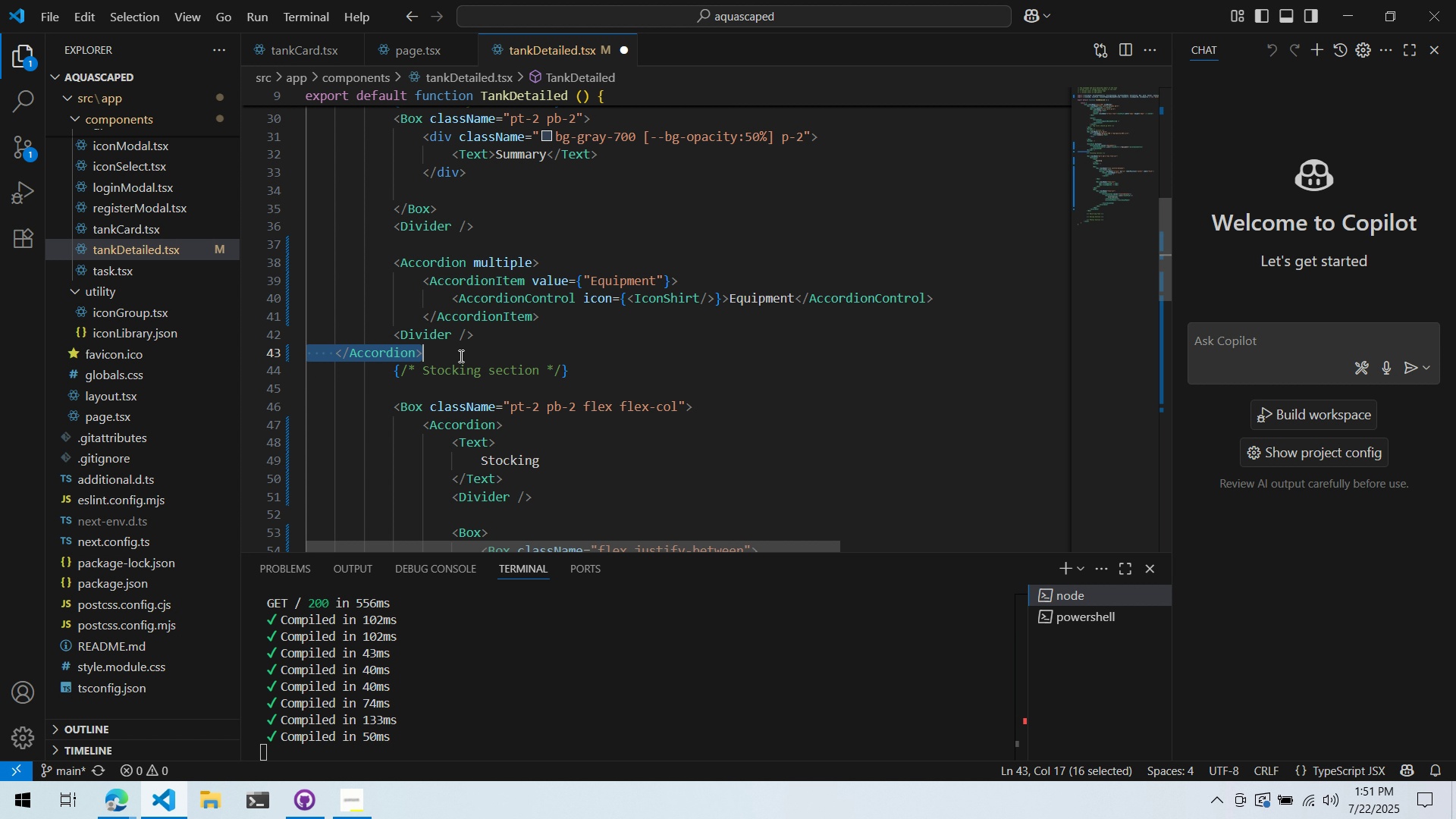 
scroll: coordinate [507, 328], scroll_direction: up, amount: 25.0
 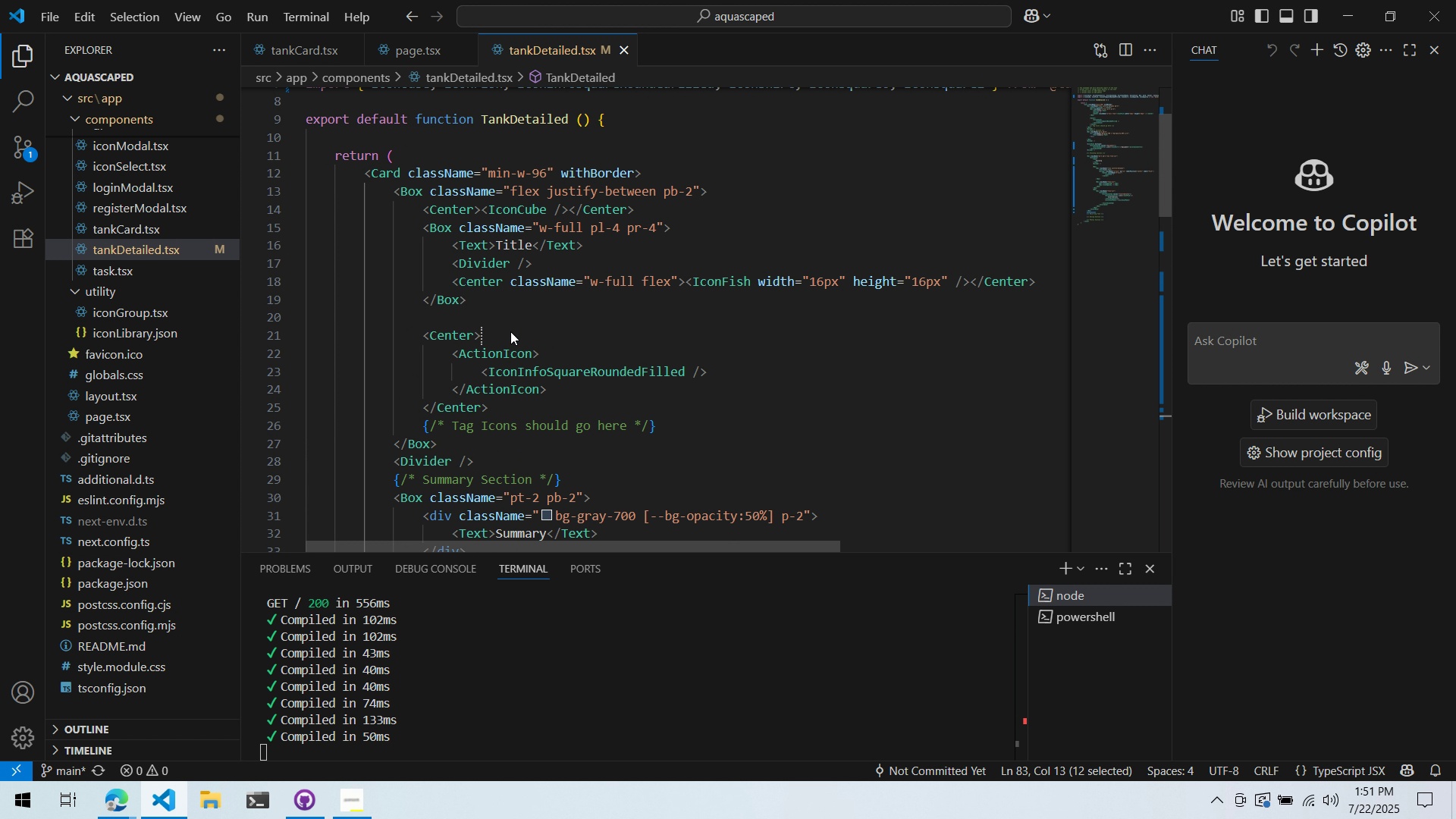 
scroll: coordinate [525, 346], scroll_direction: down, amount: 8.0
 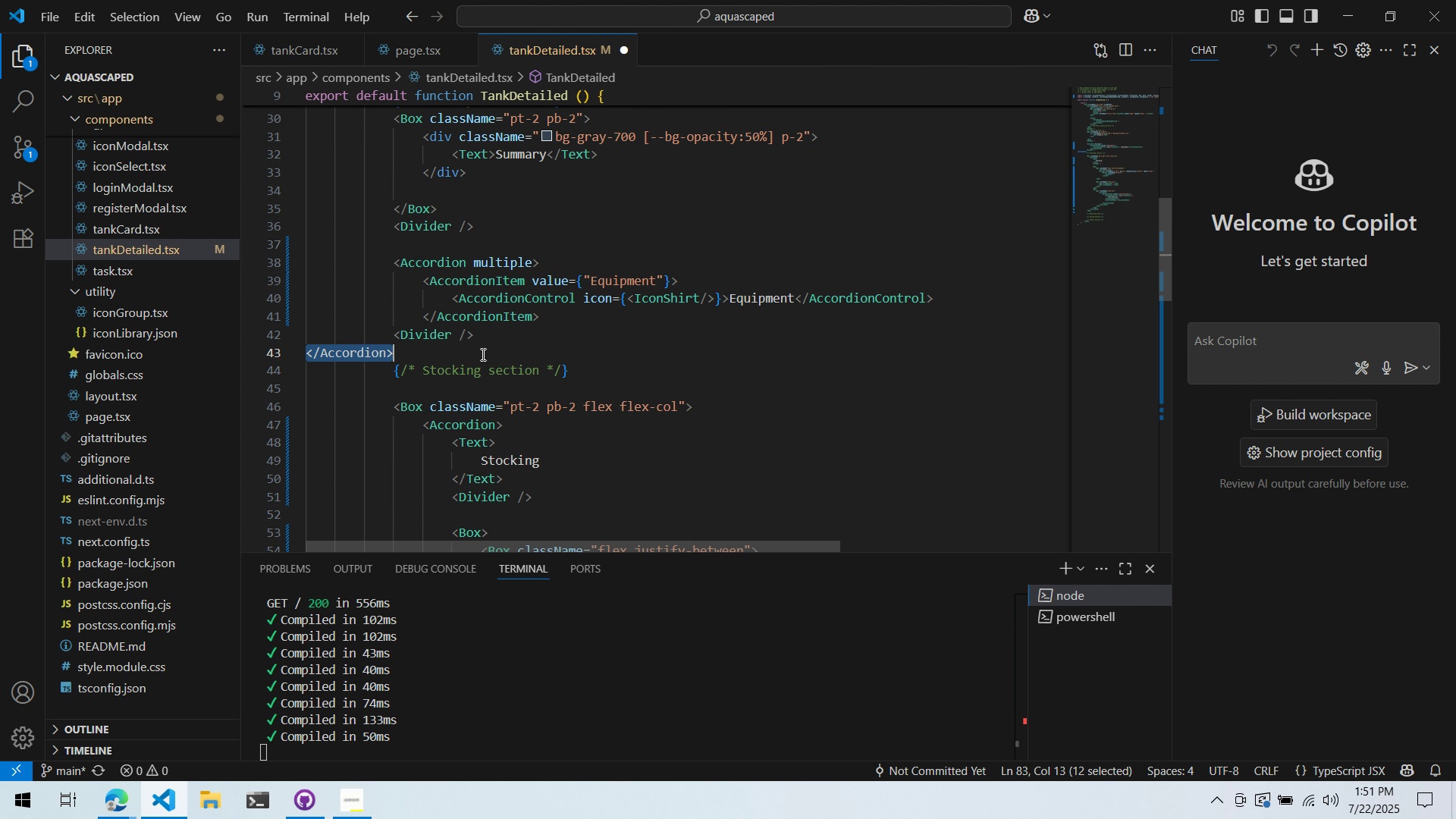 
key(Tab)
 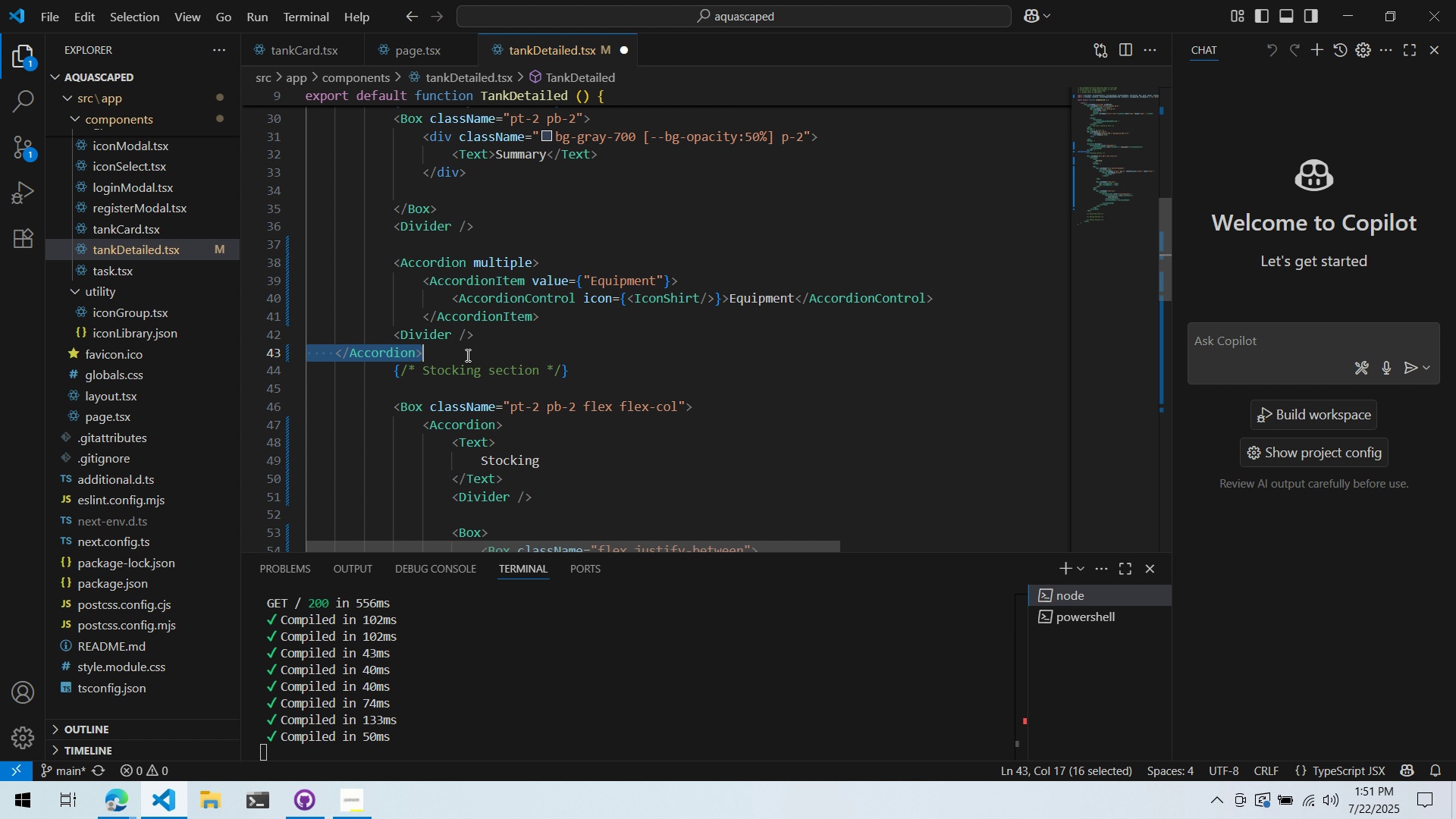 
key(Tab)
 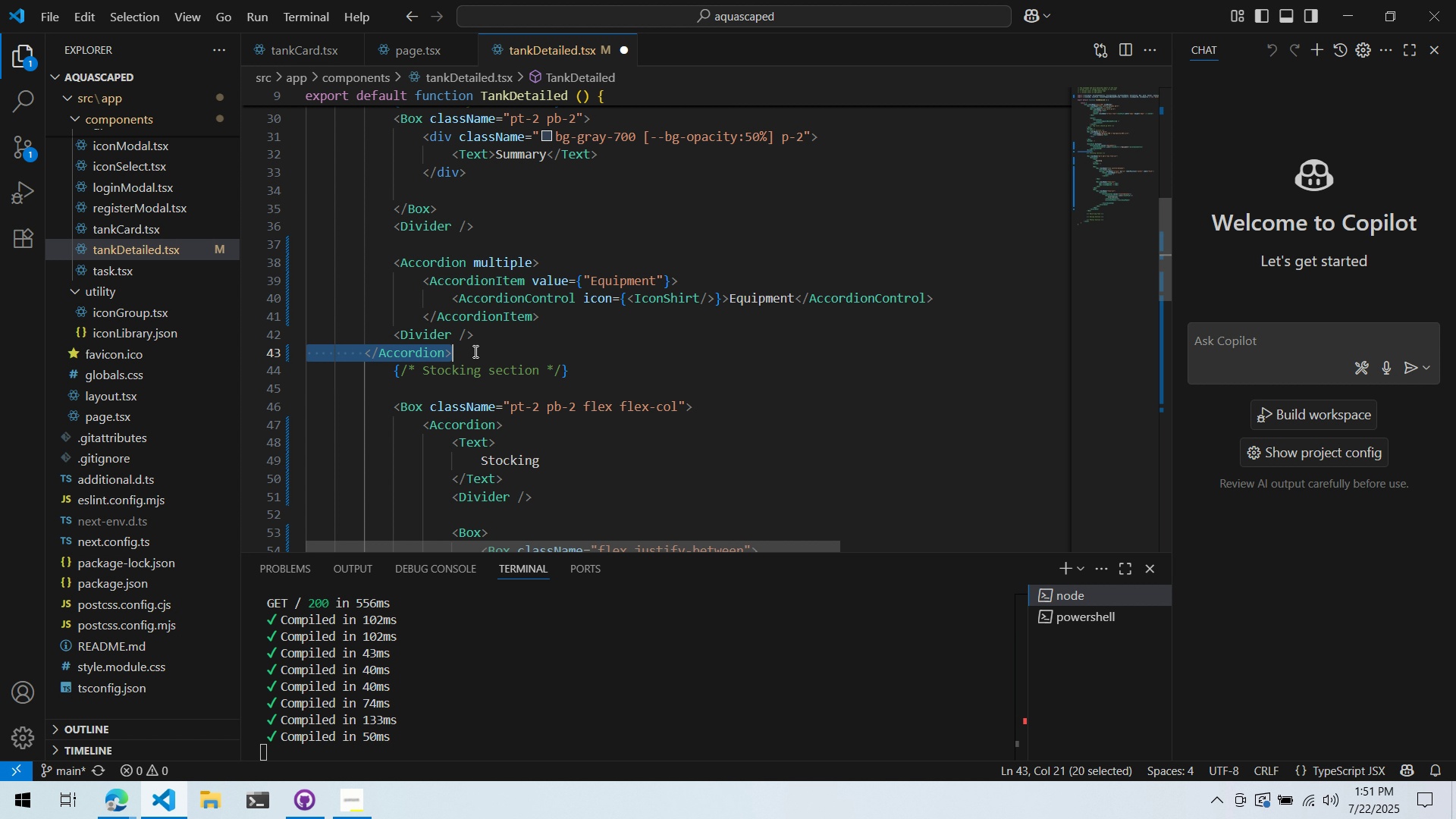 
key(Tab)
 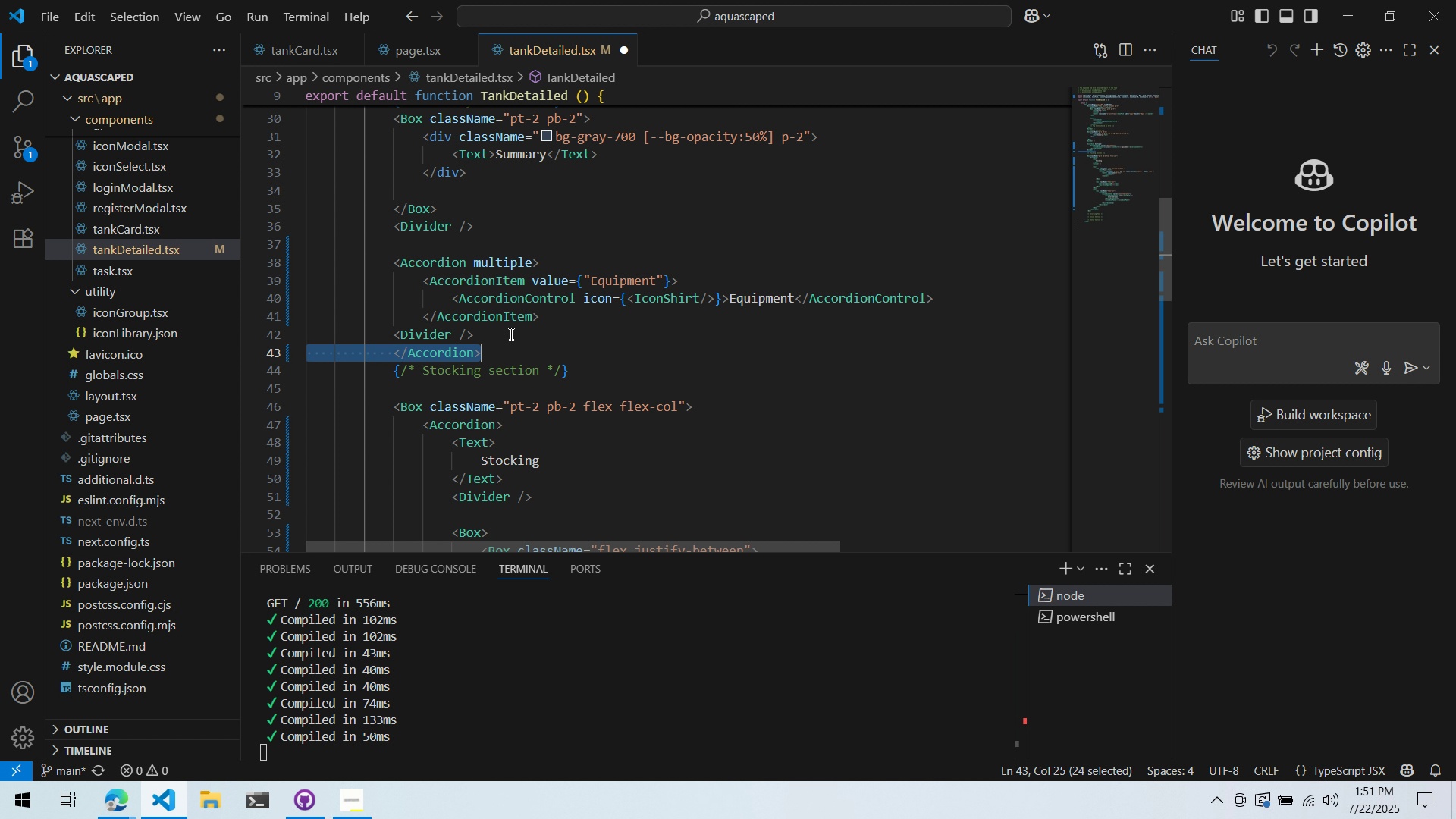 
left_click([510, 333])
 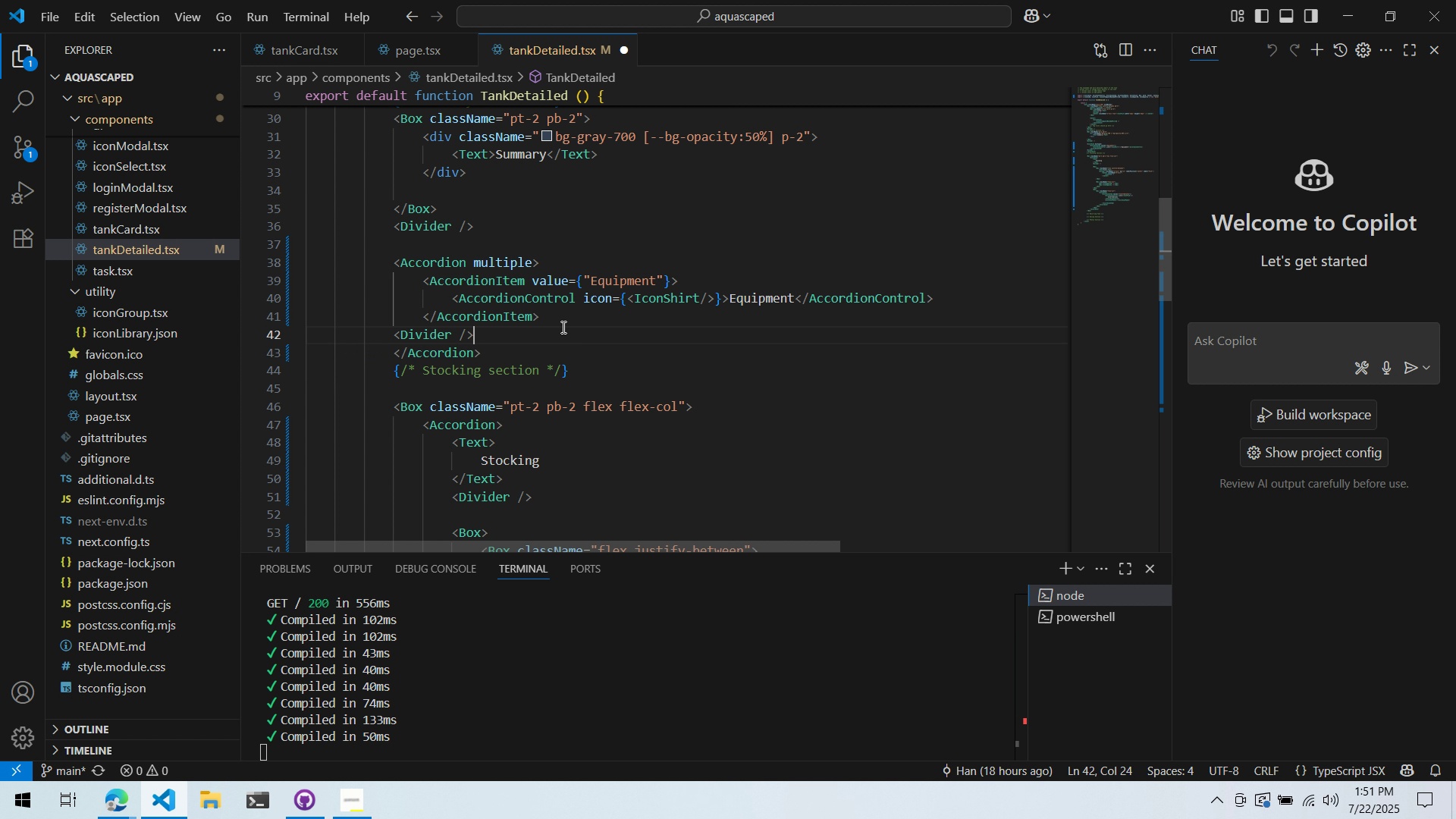 
double_click([578, 316])
 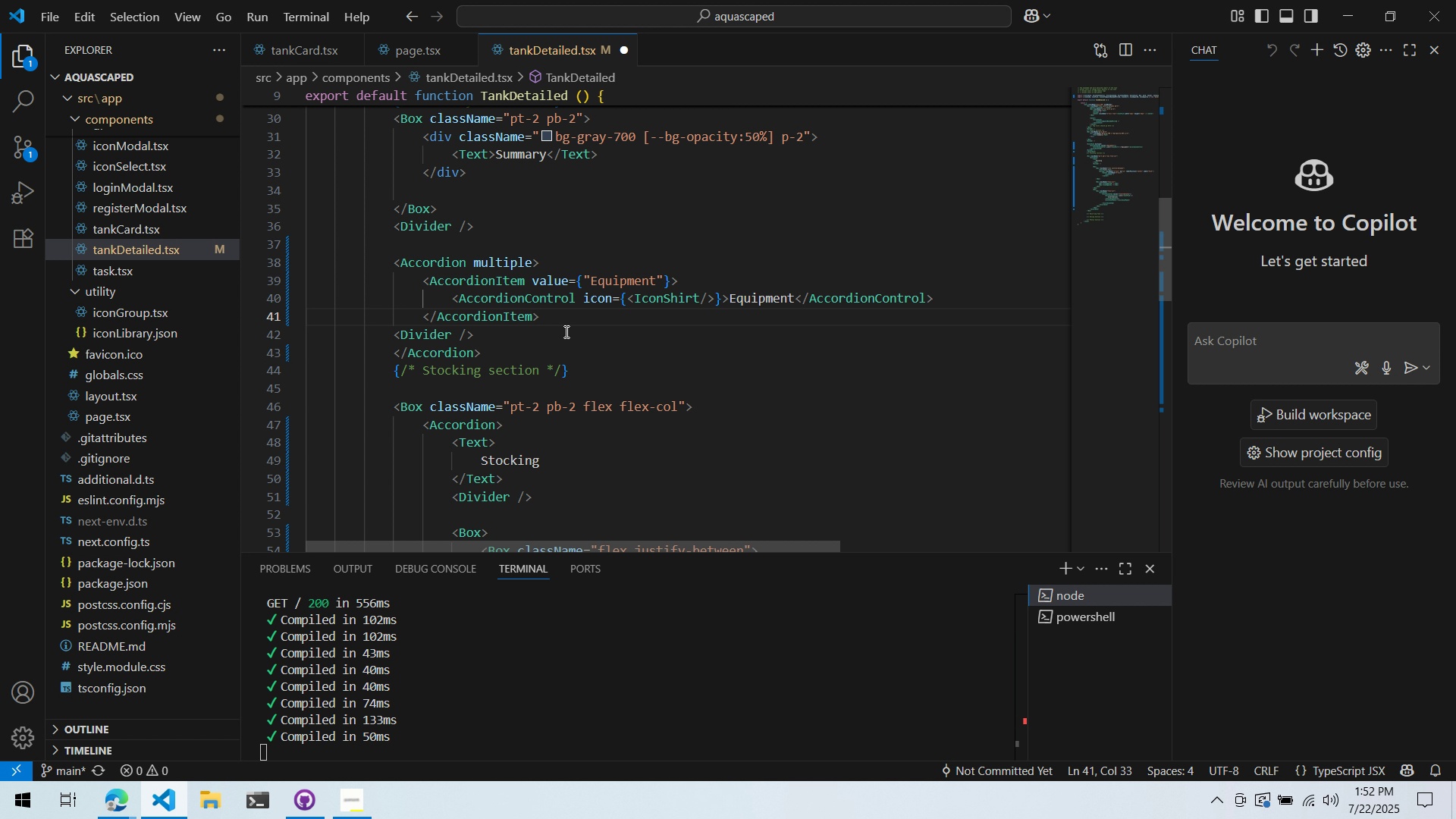 
wait(13.1)
 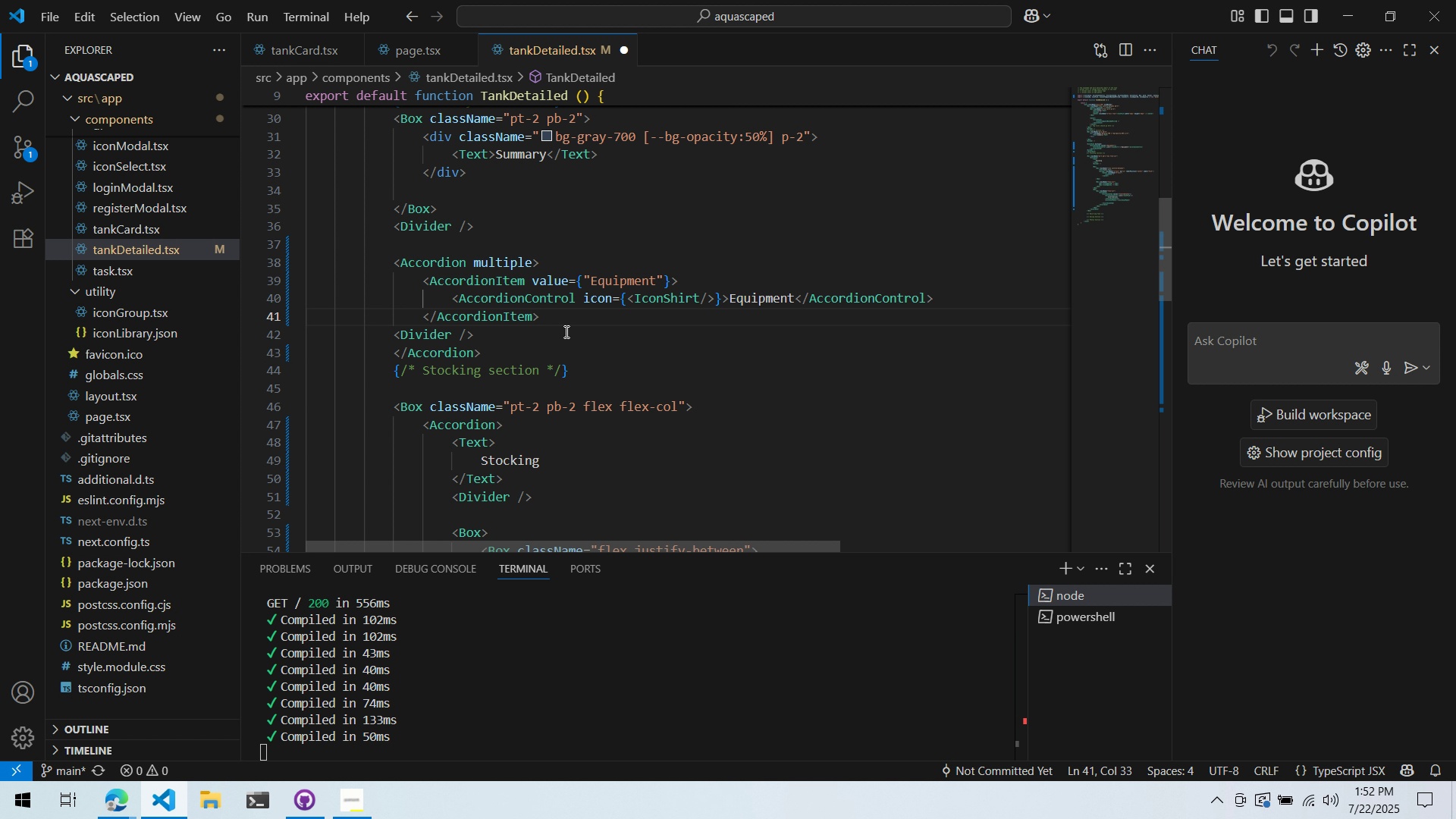 
key(Alt+AltLeft)
 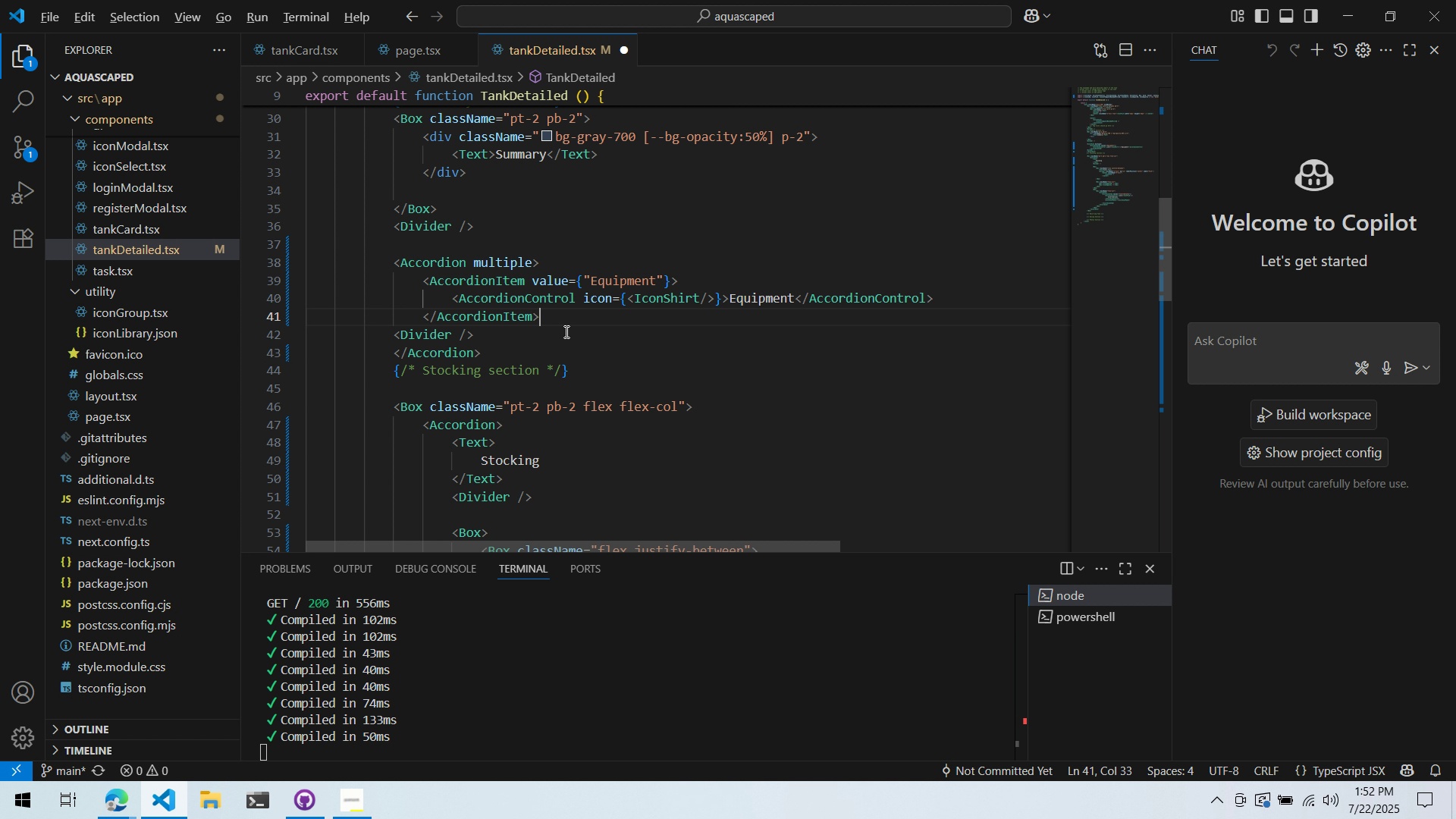 
key(Alt+Tab)
 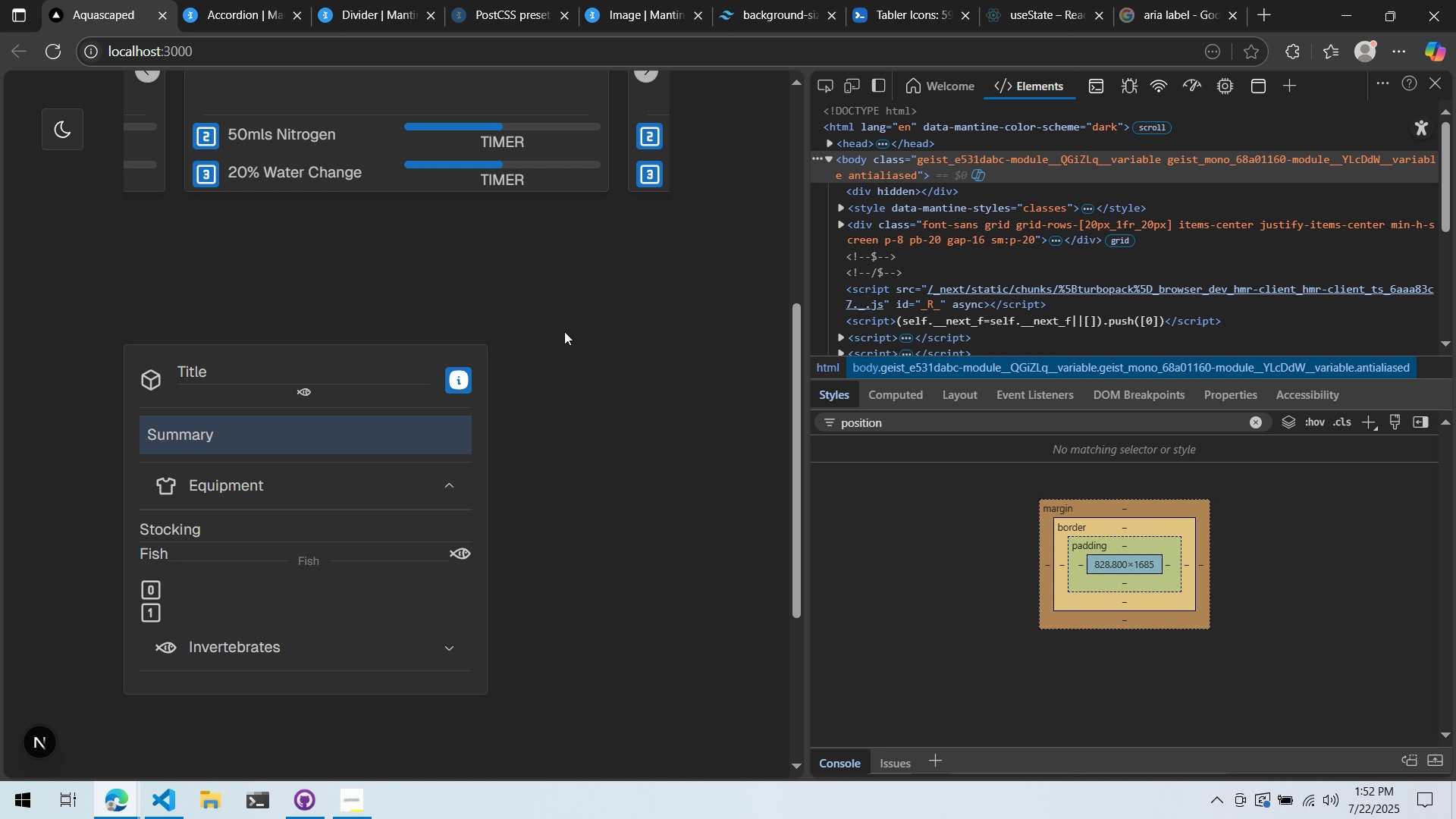 
key(Alt+AltLeft)
 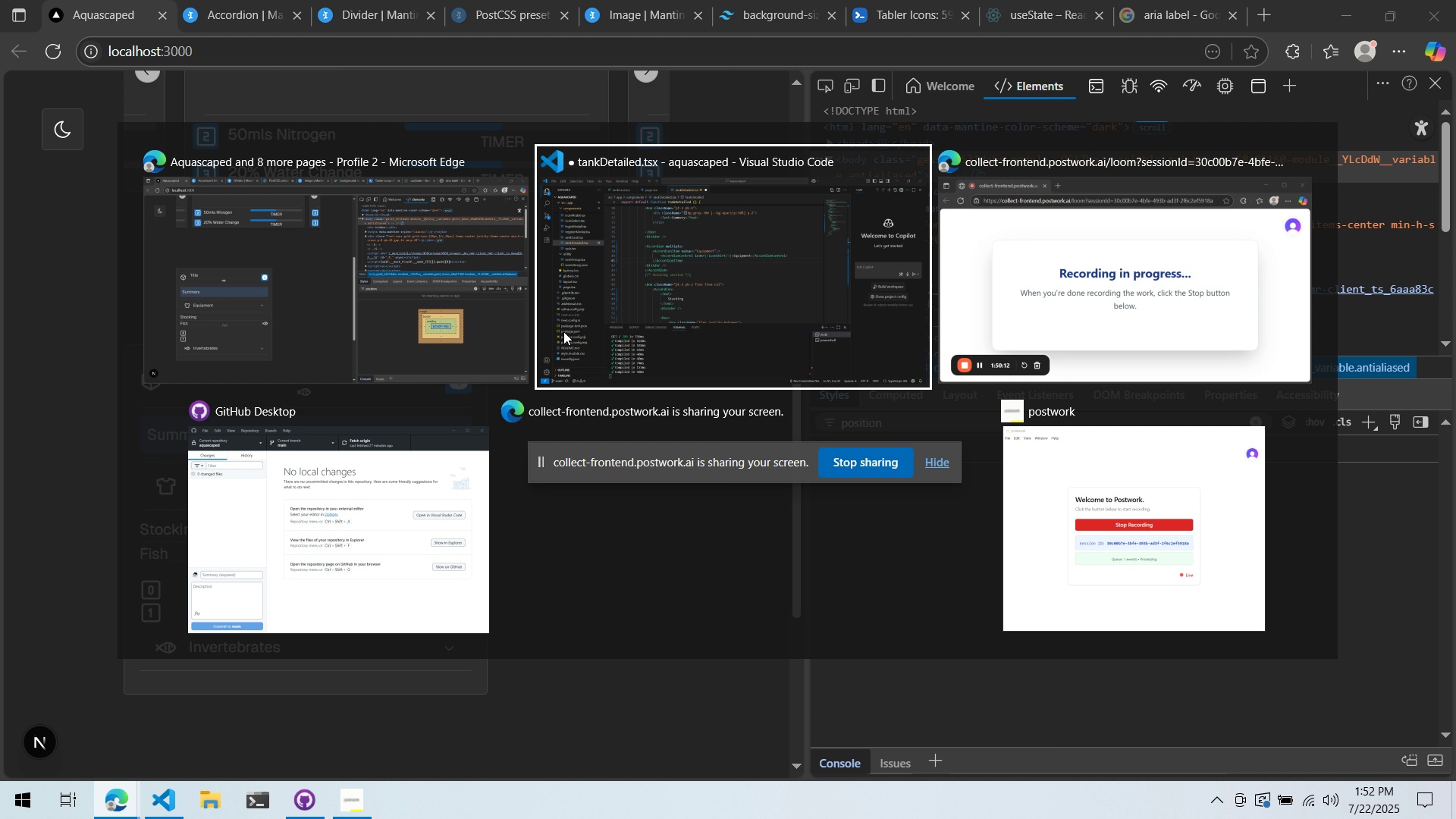 
key(Alt+Tab)
 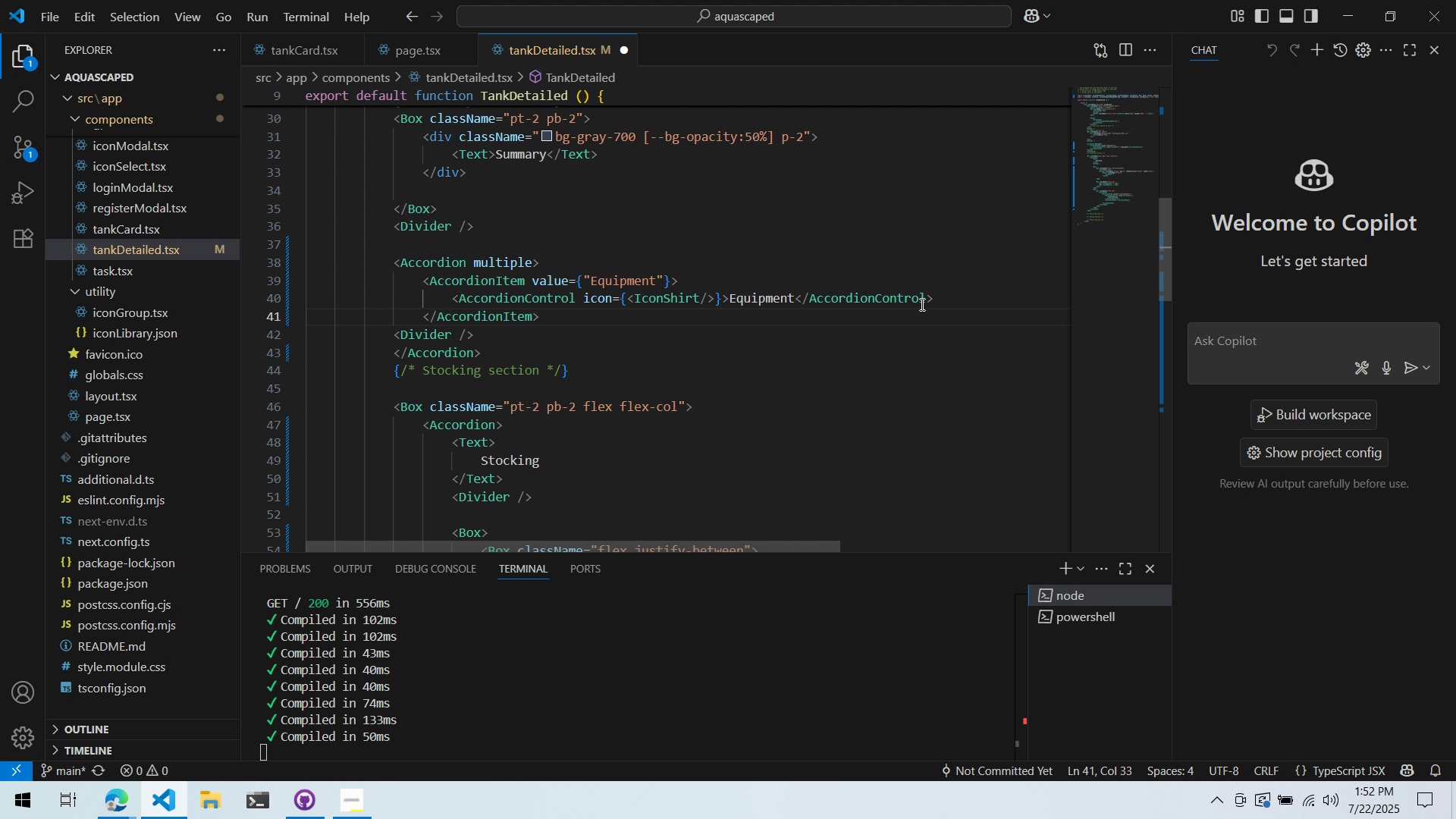 
left_click([973, 294])
 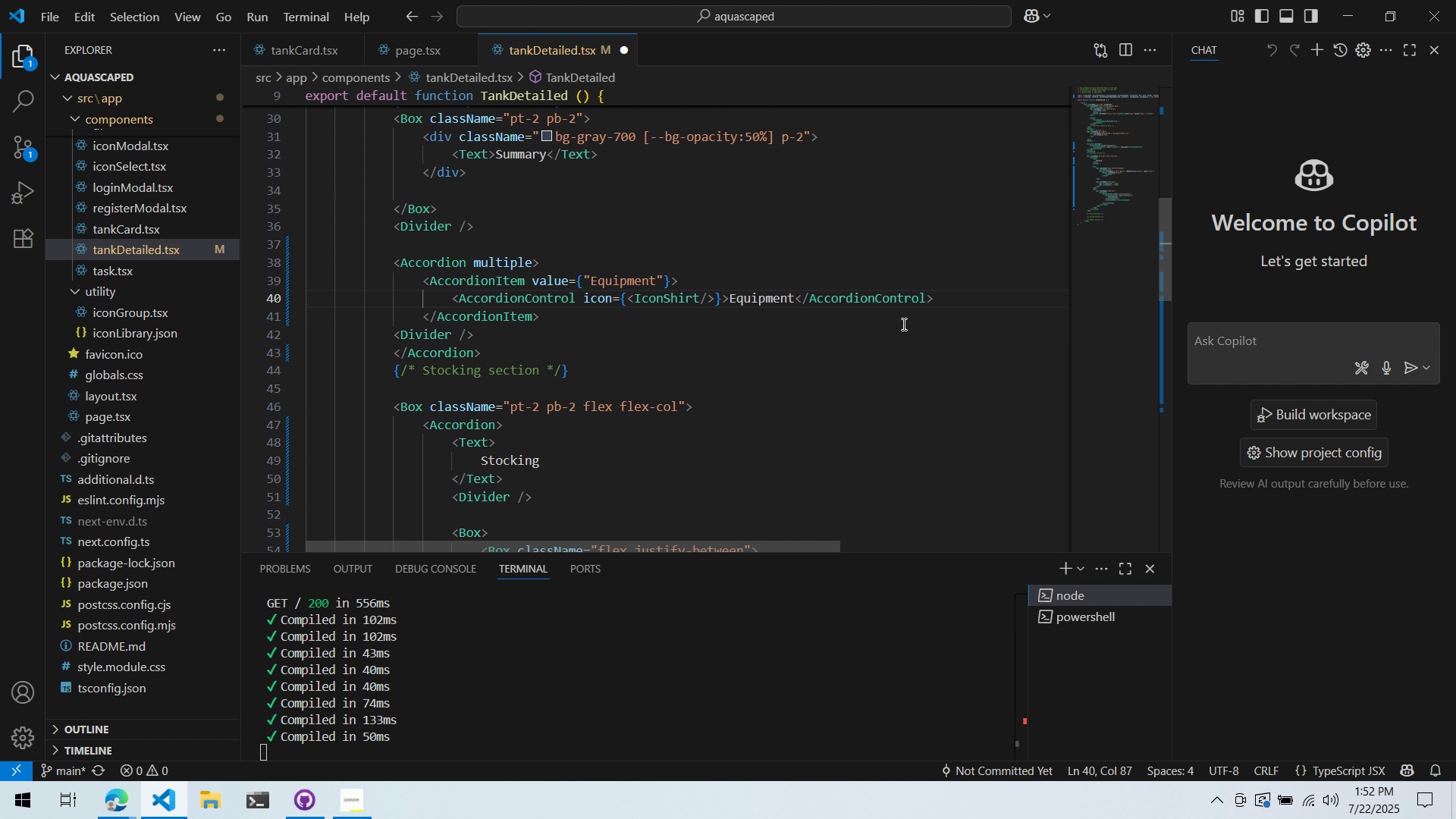 
key(Enter)
 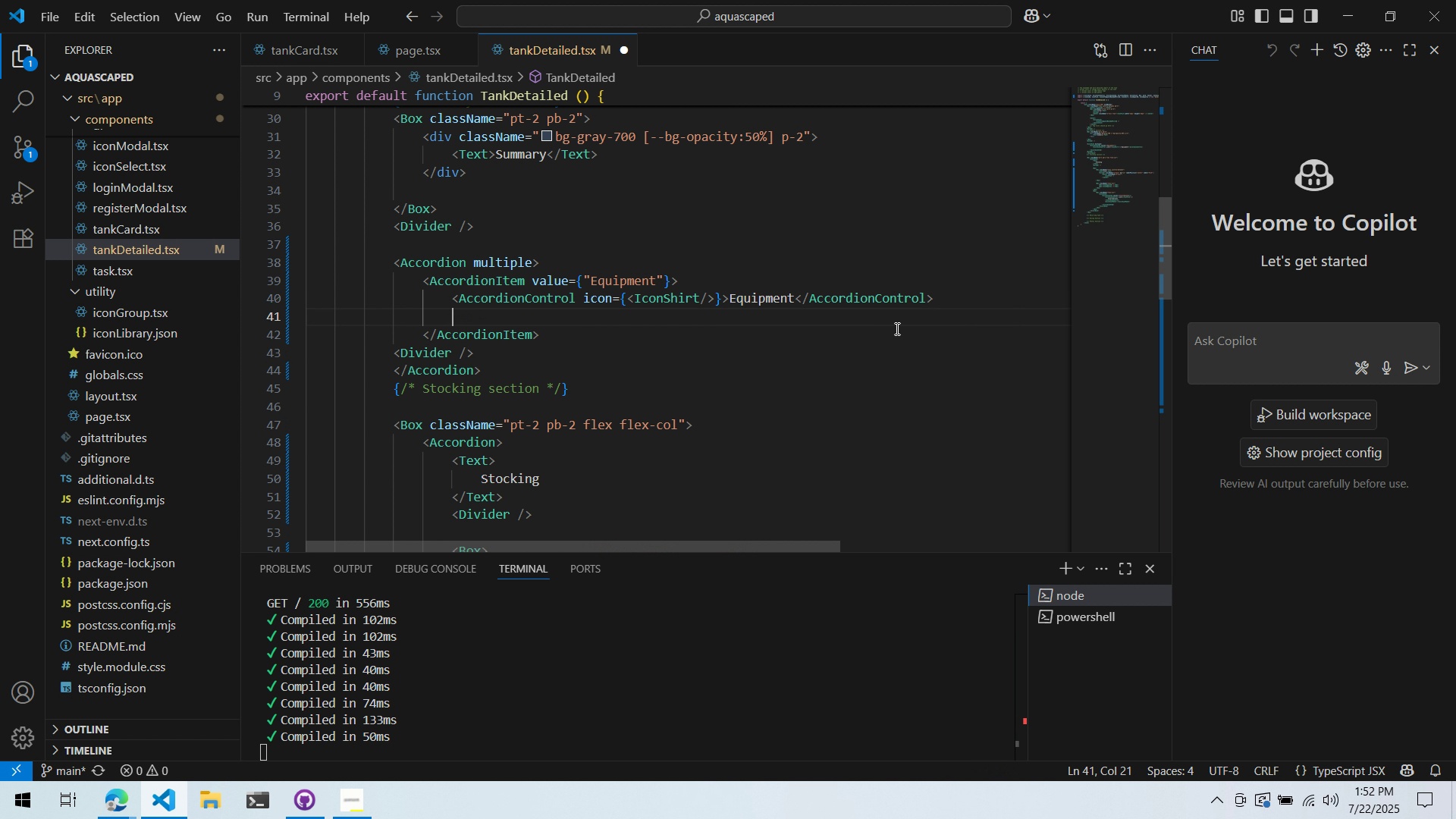 
key(Shift+Comma)
 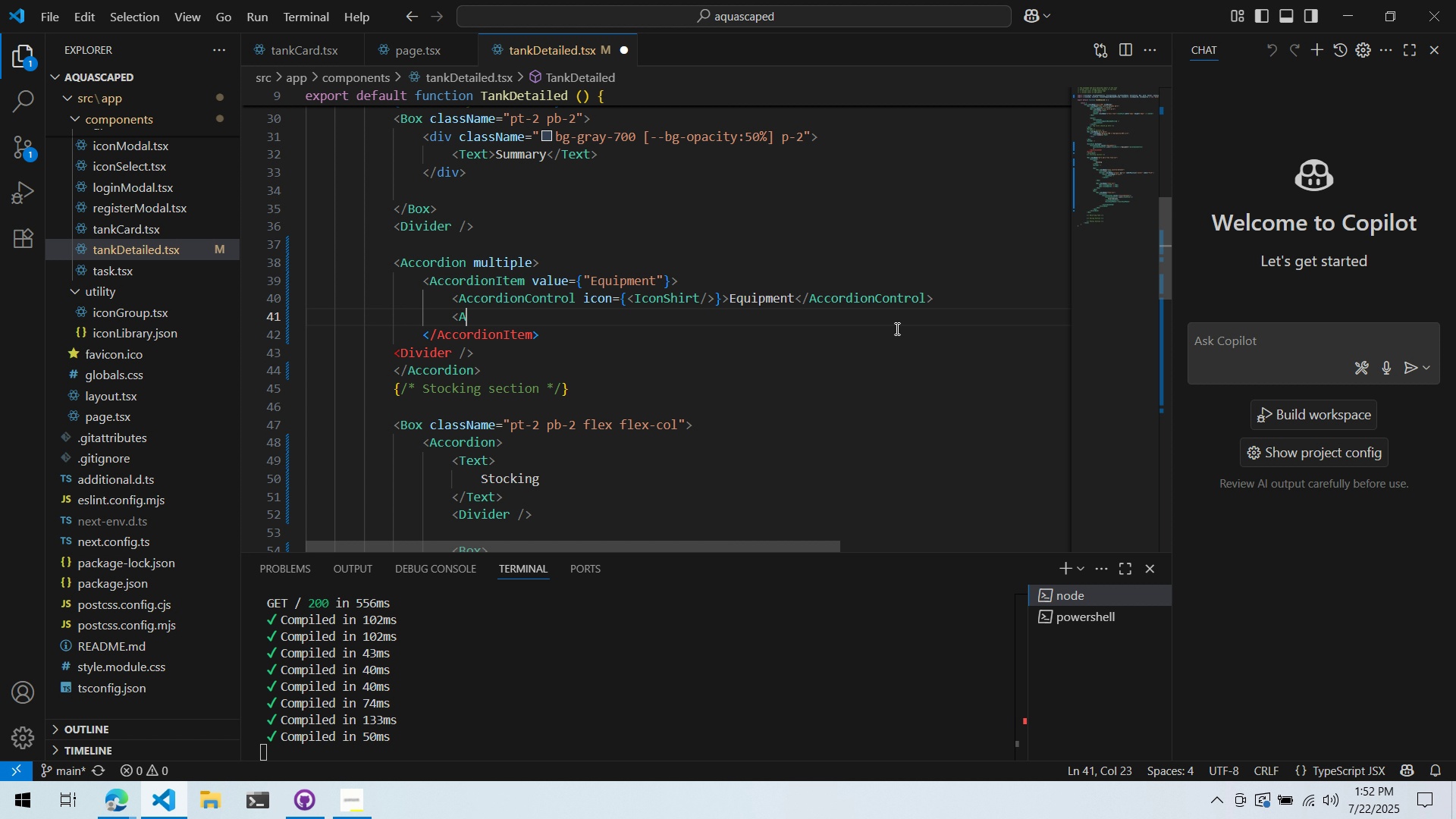 
key(Shift+A)
 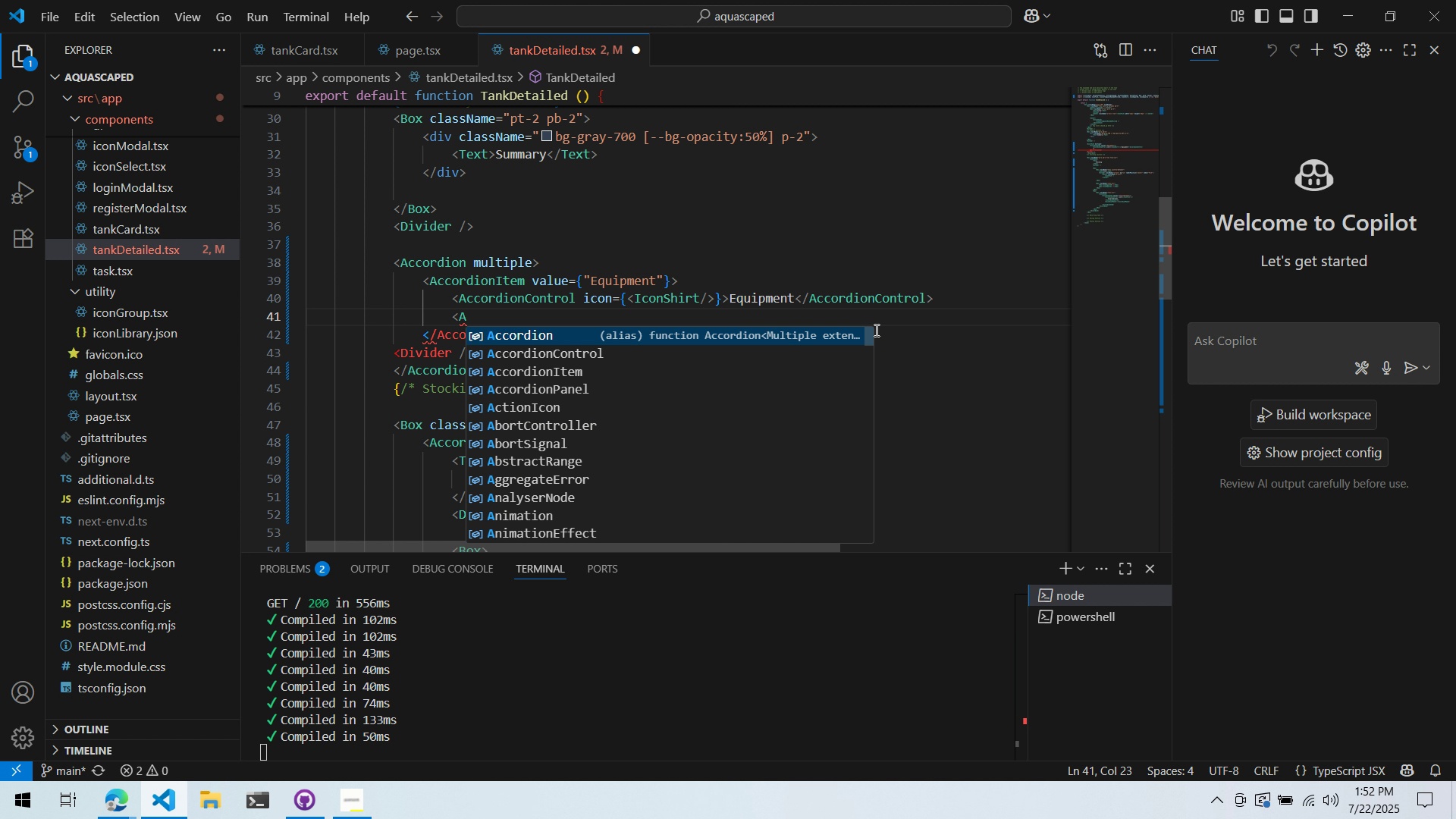 
left_click([645, 383])
 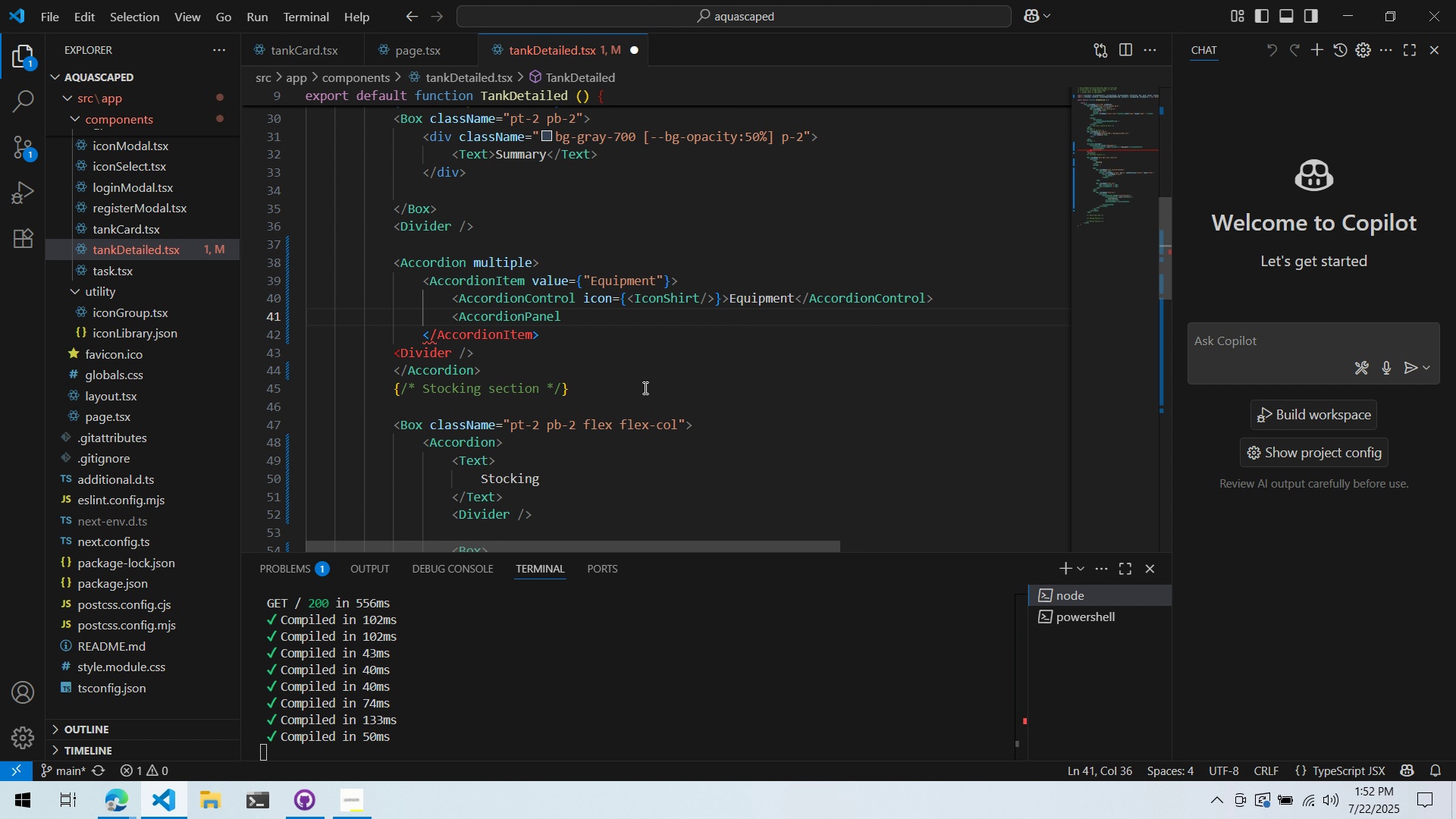 
key(Shift+Period)
 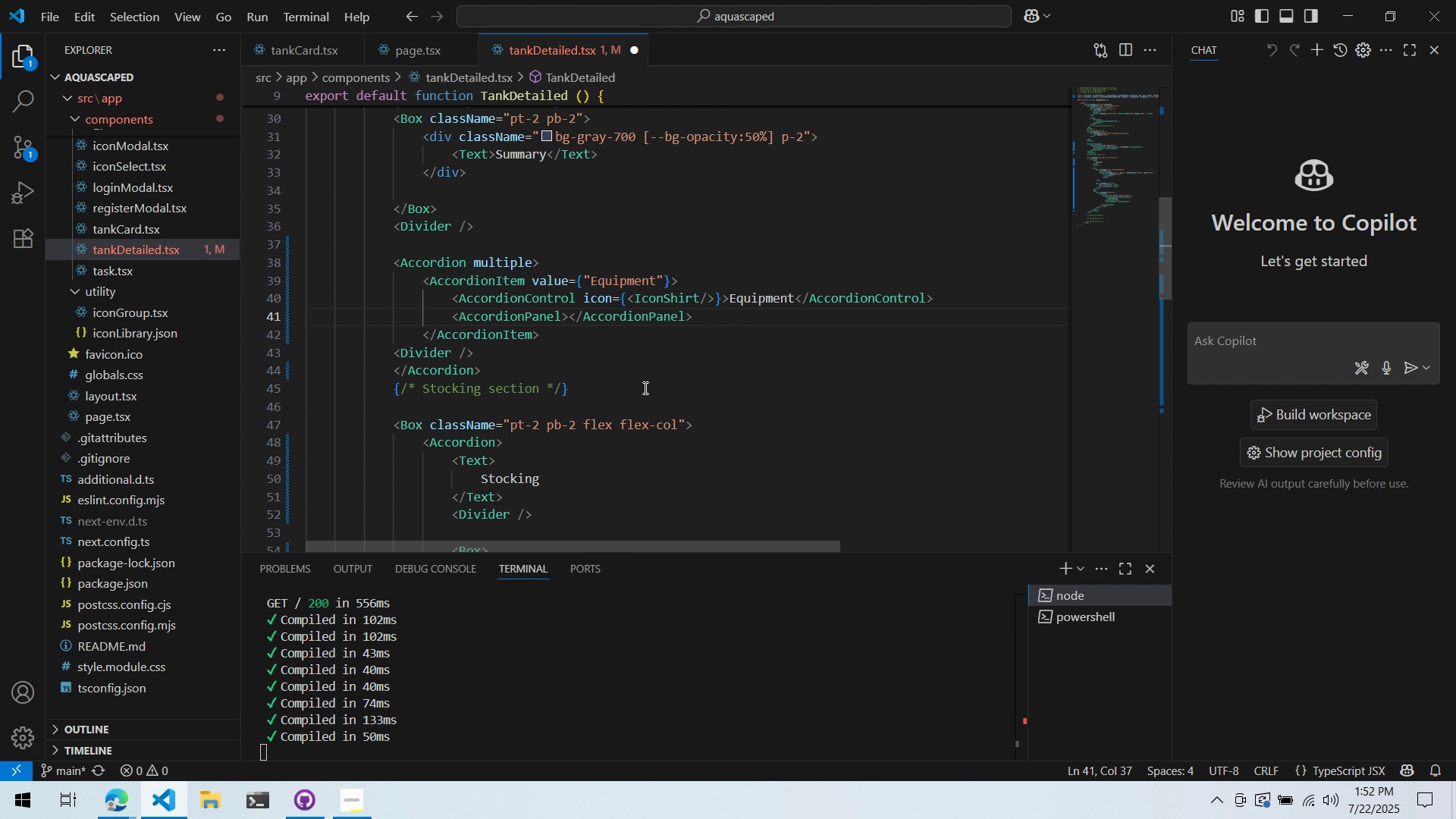 
key(Enter)
 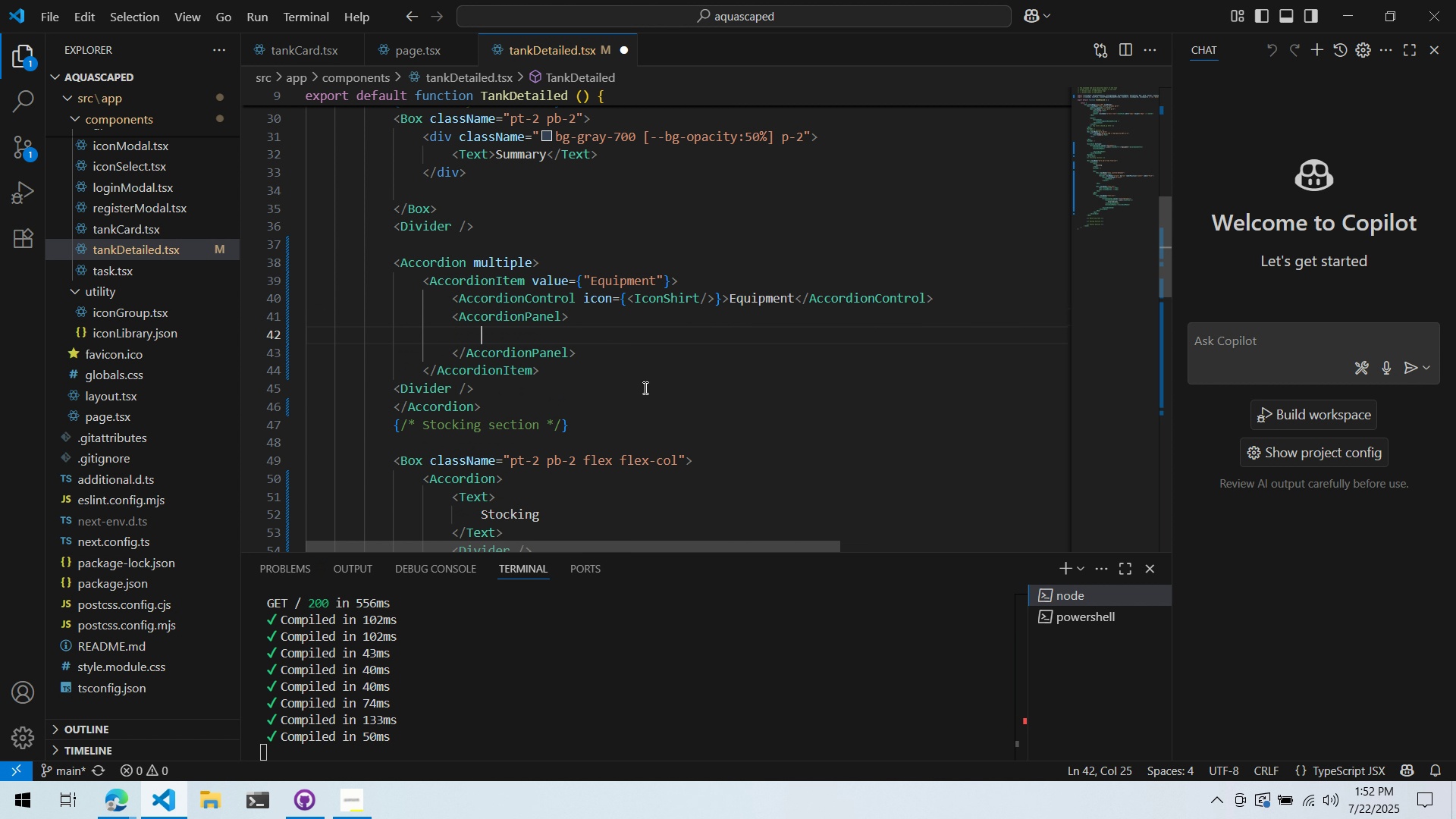 
key(Shift+Comma)
 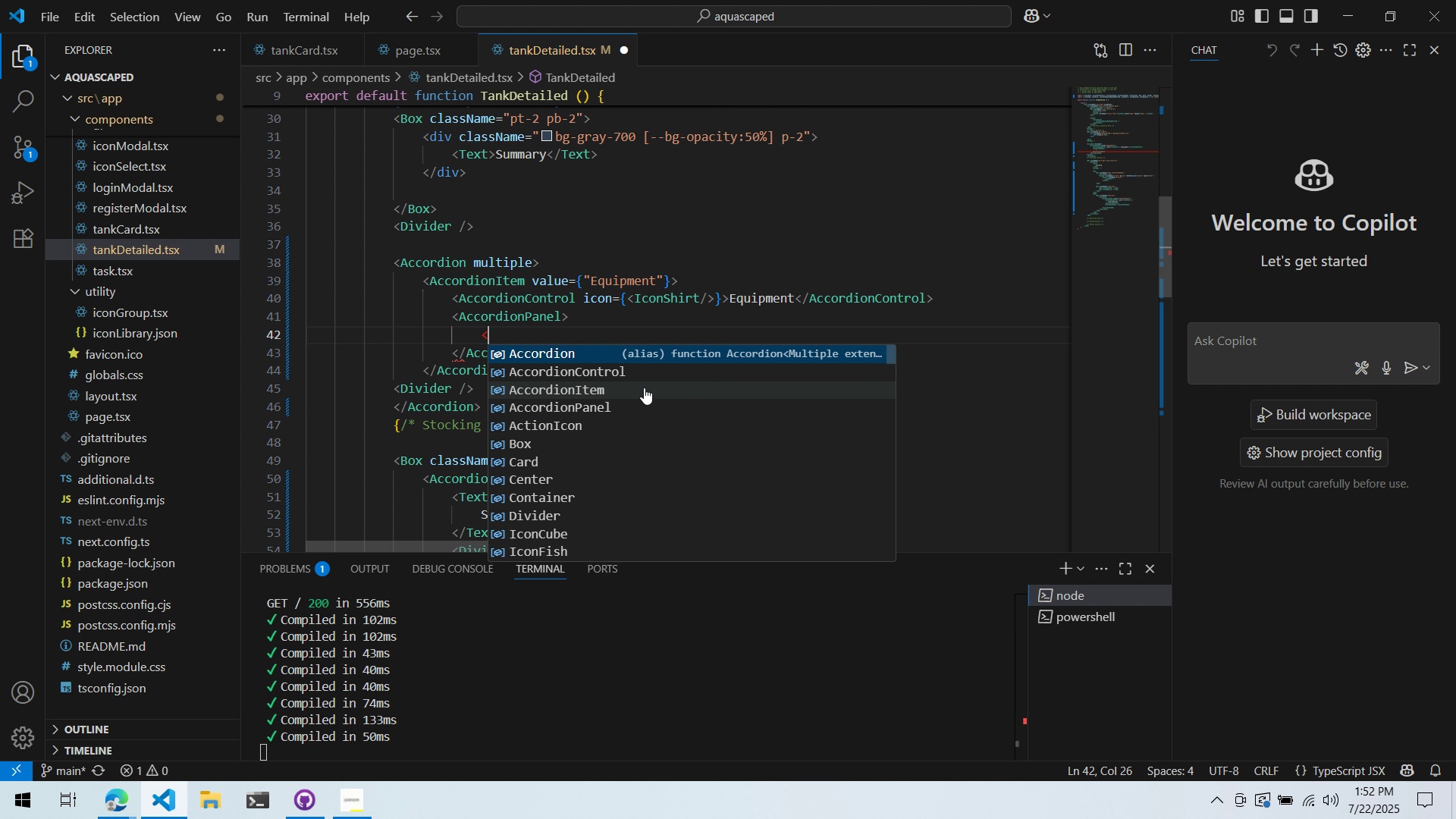 
key(Shift+A)
 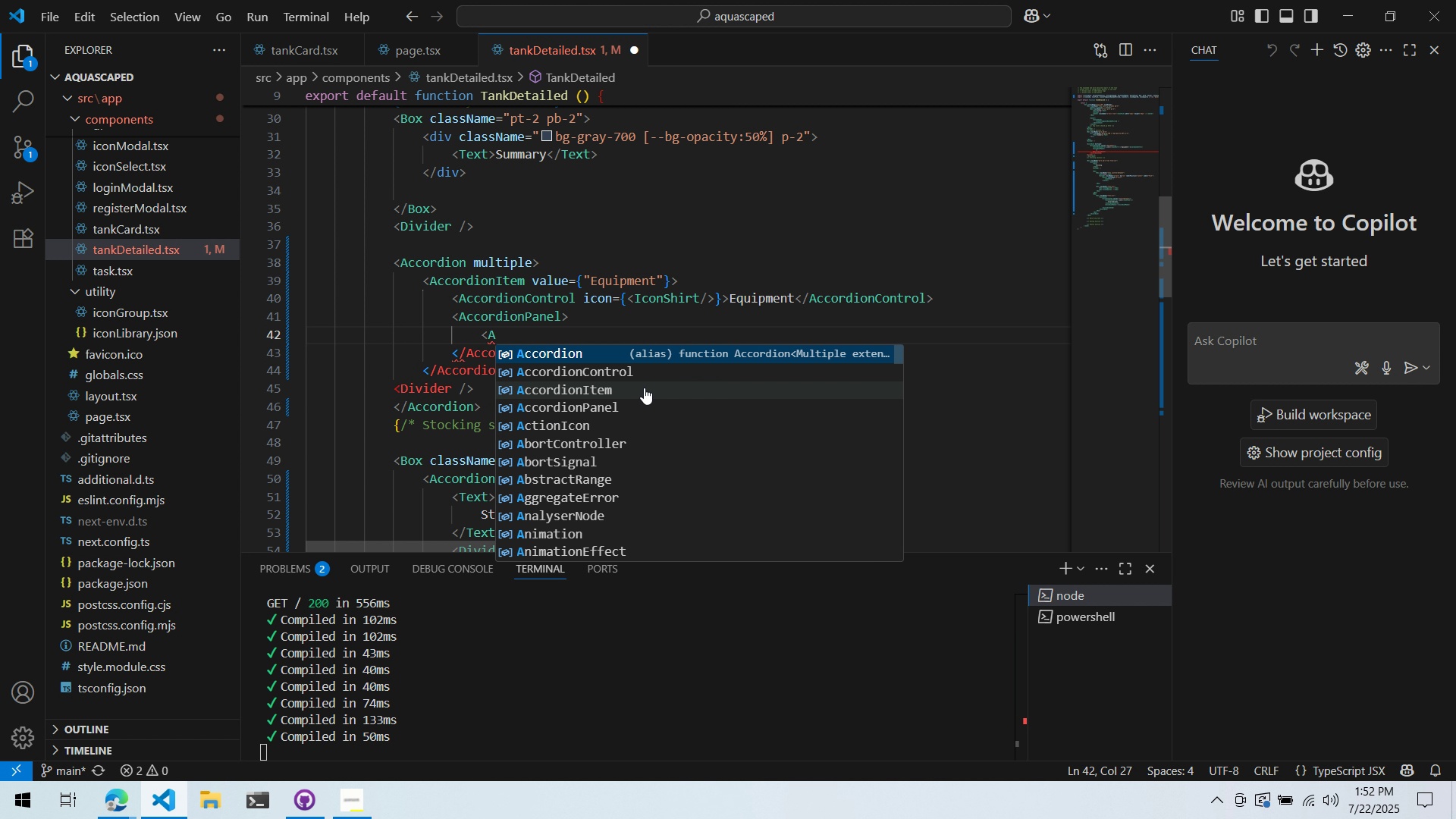 
key(Backspace)
 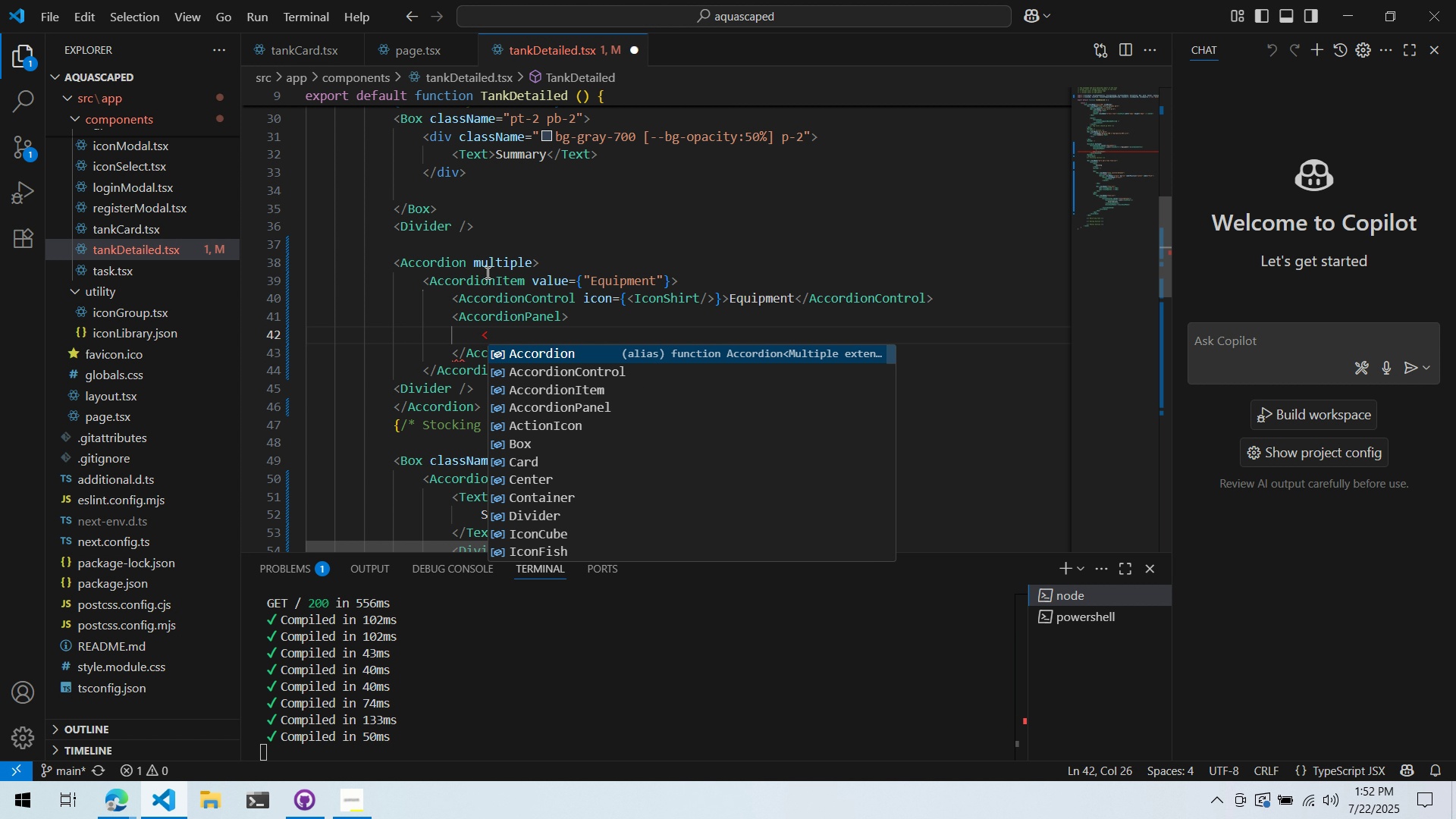 
double_click([487, 269])
 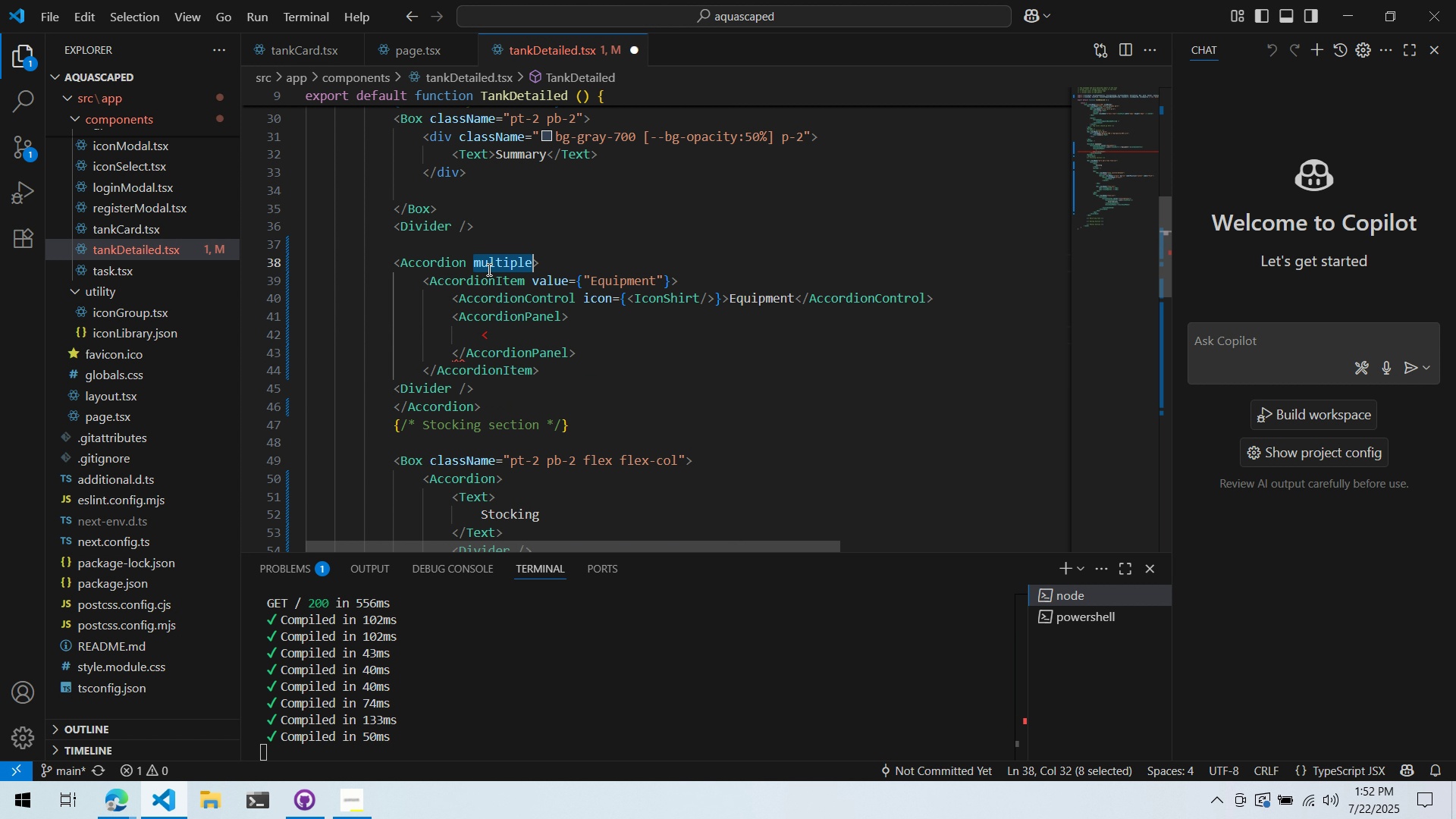 
key(Control+ControlLeft)
 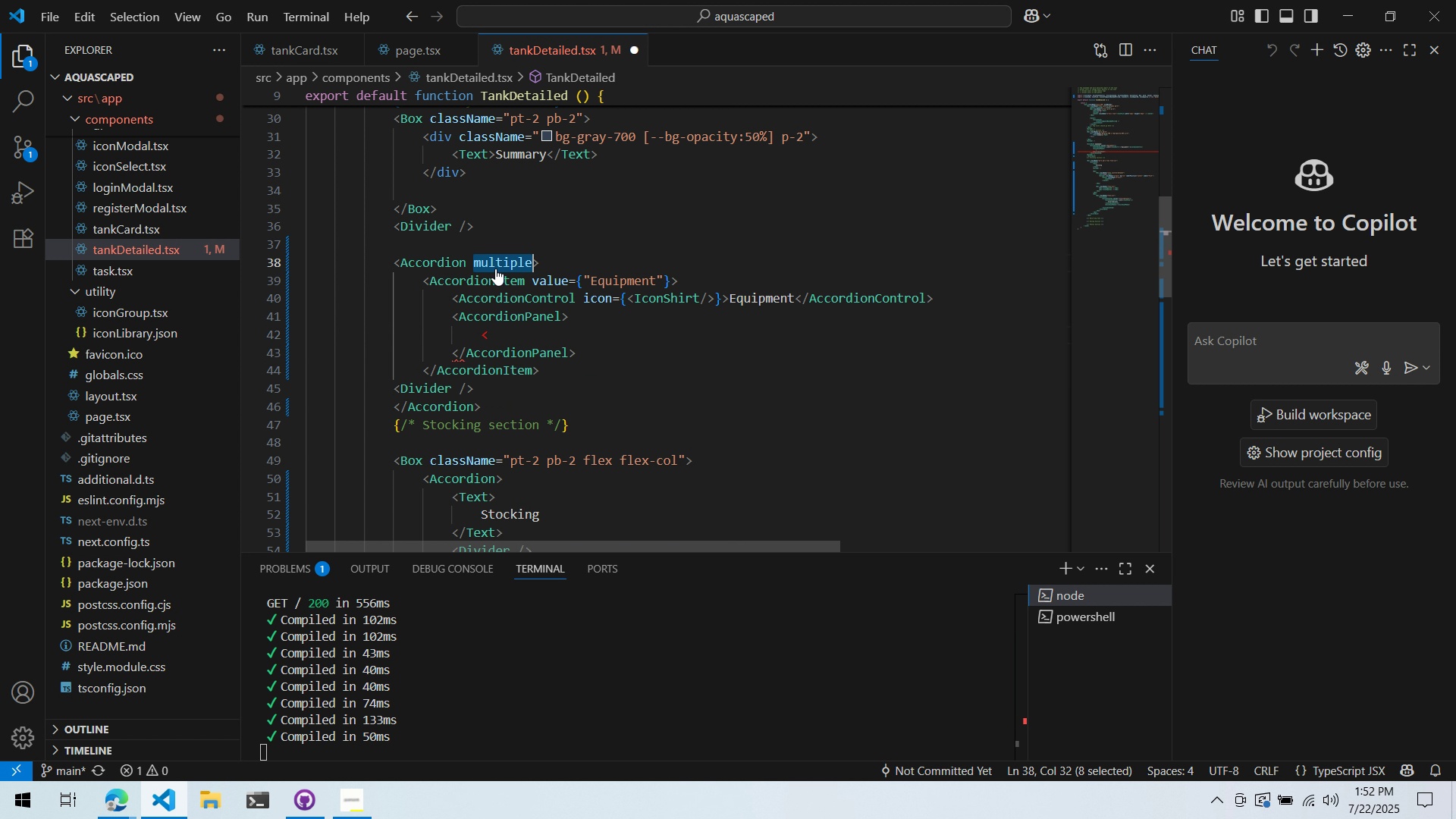 
key(Control+X)
 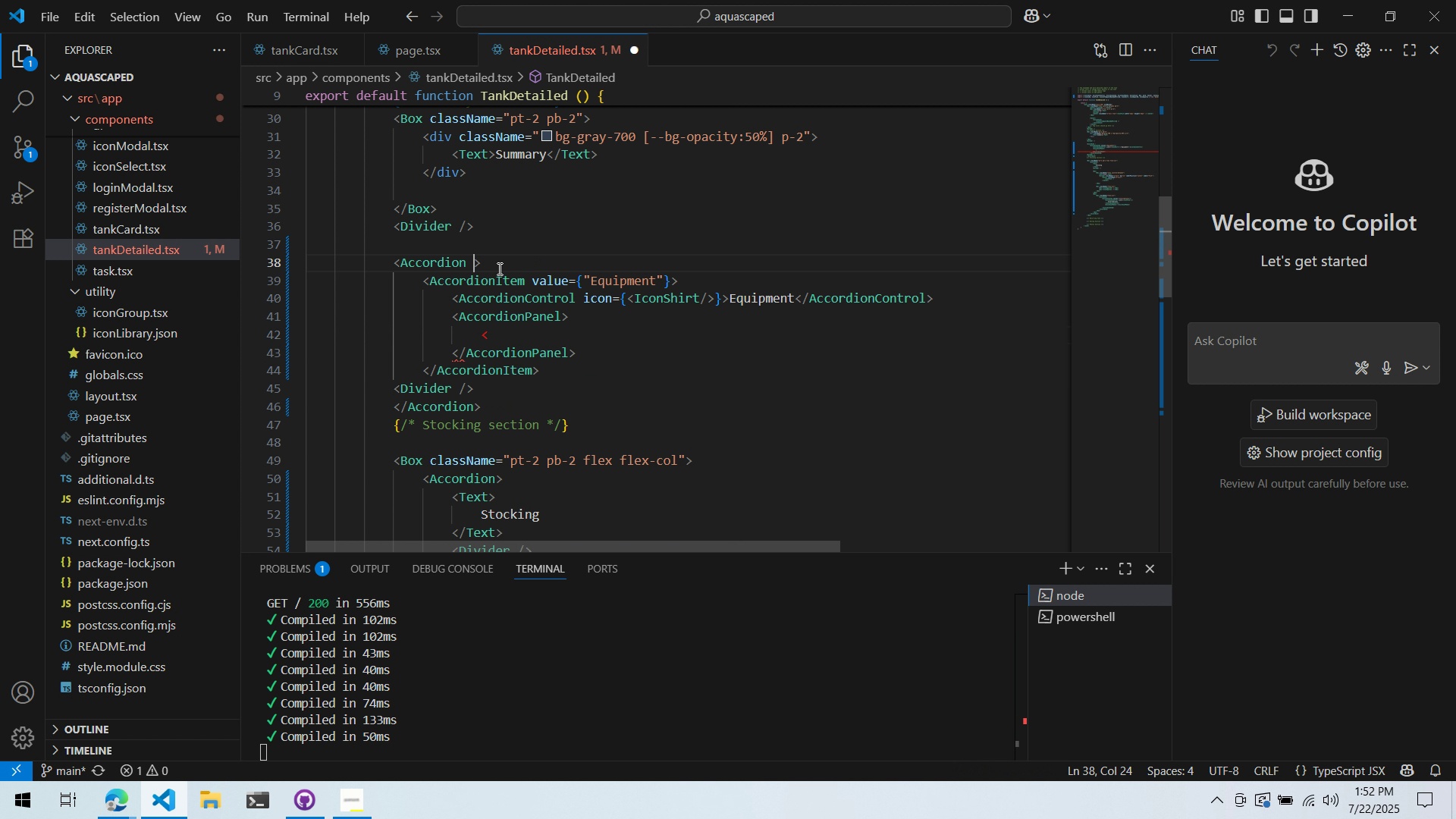 
key(Backspace)
 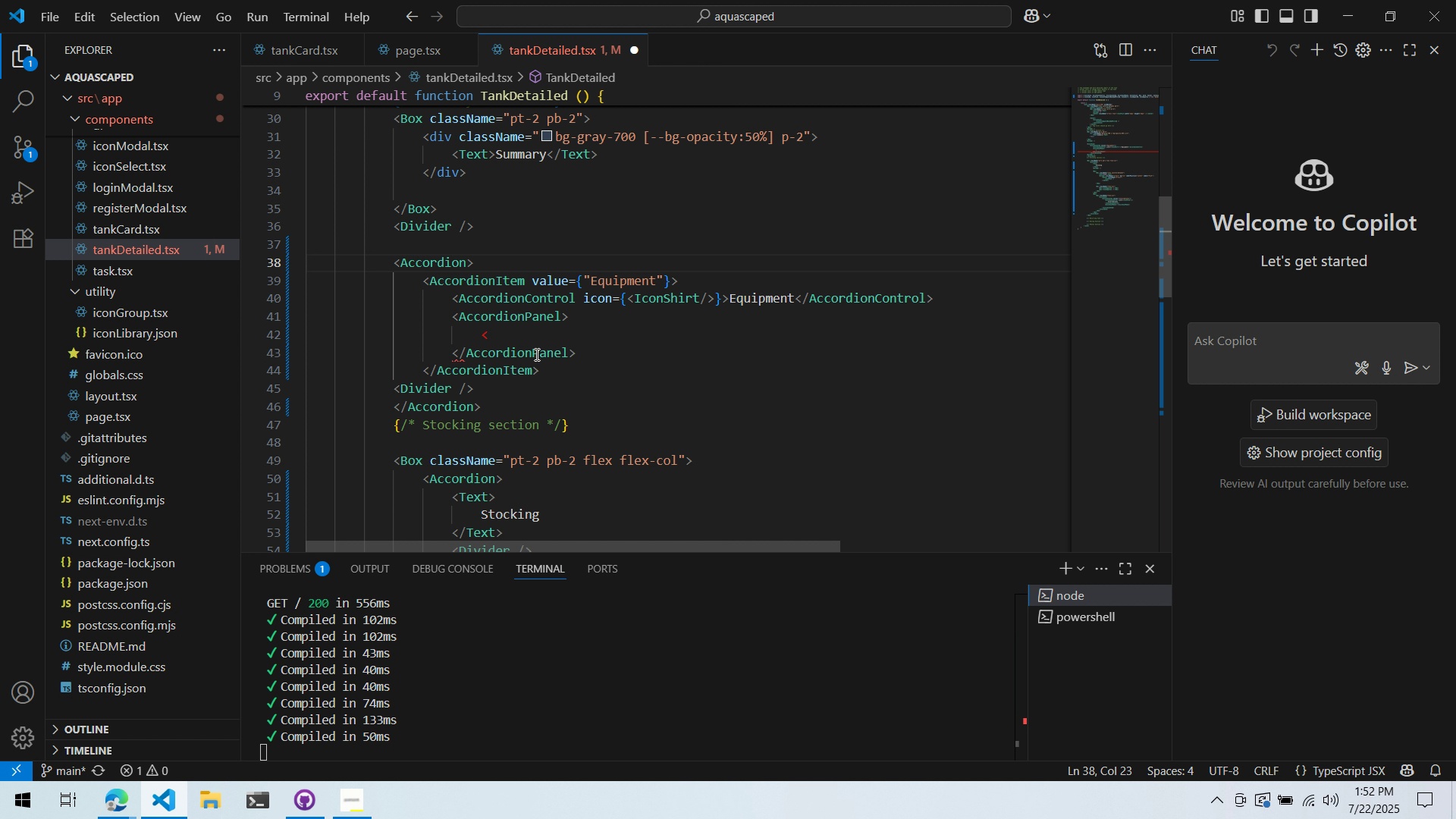 
double_click([544, 343])
 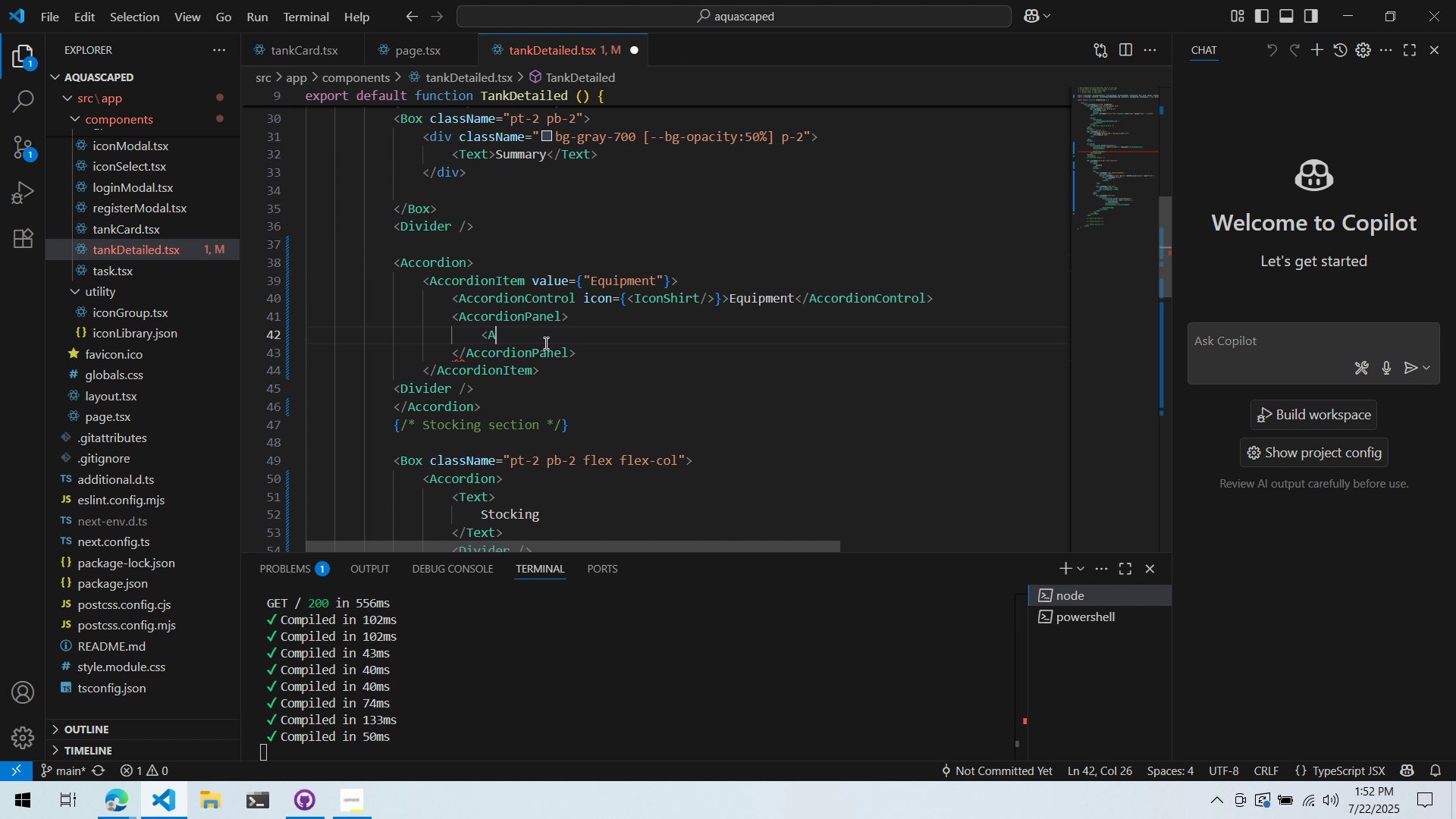 
type(Accr)
 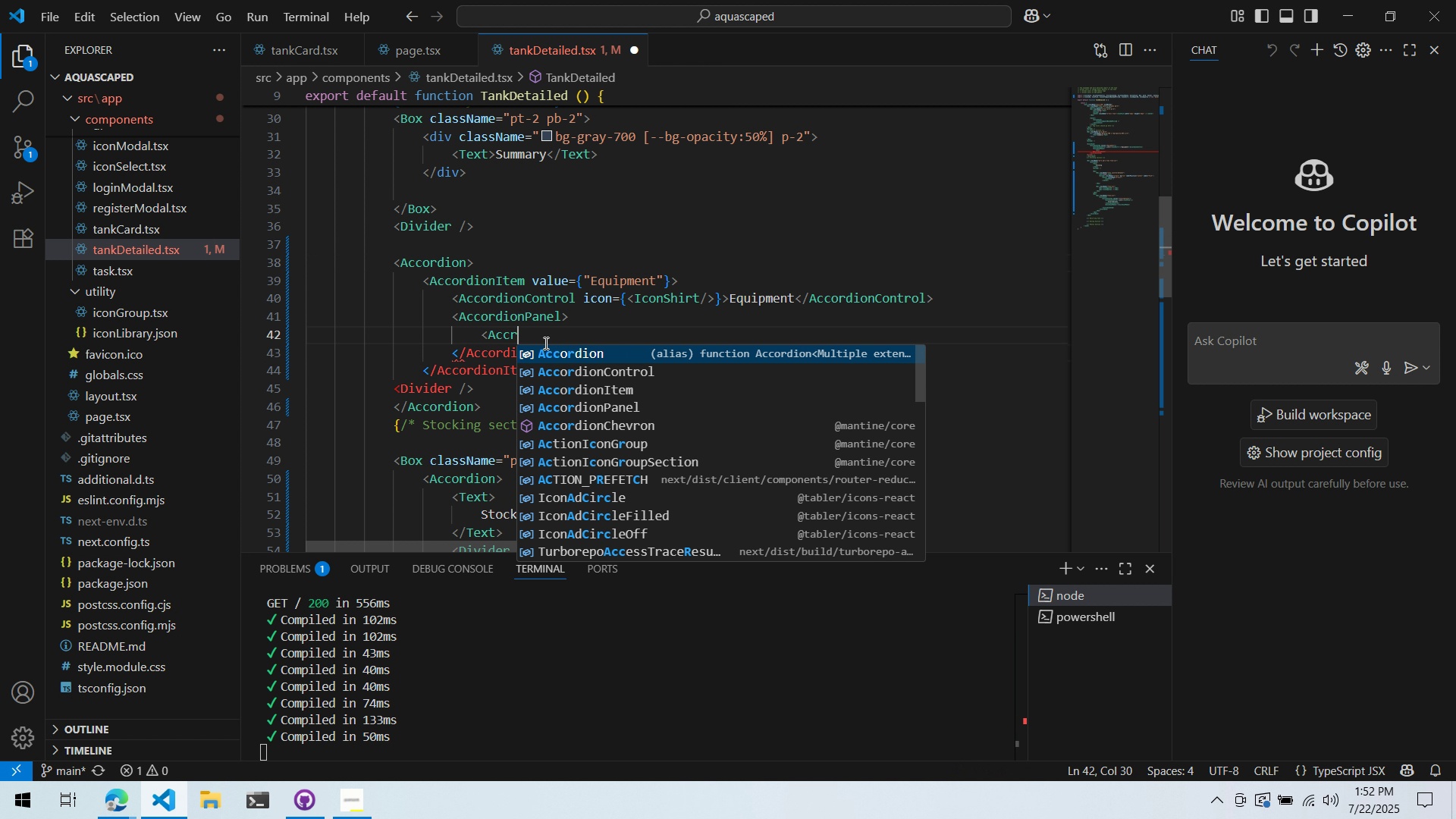 
key(Enter)
 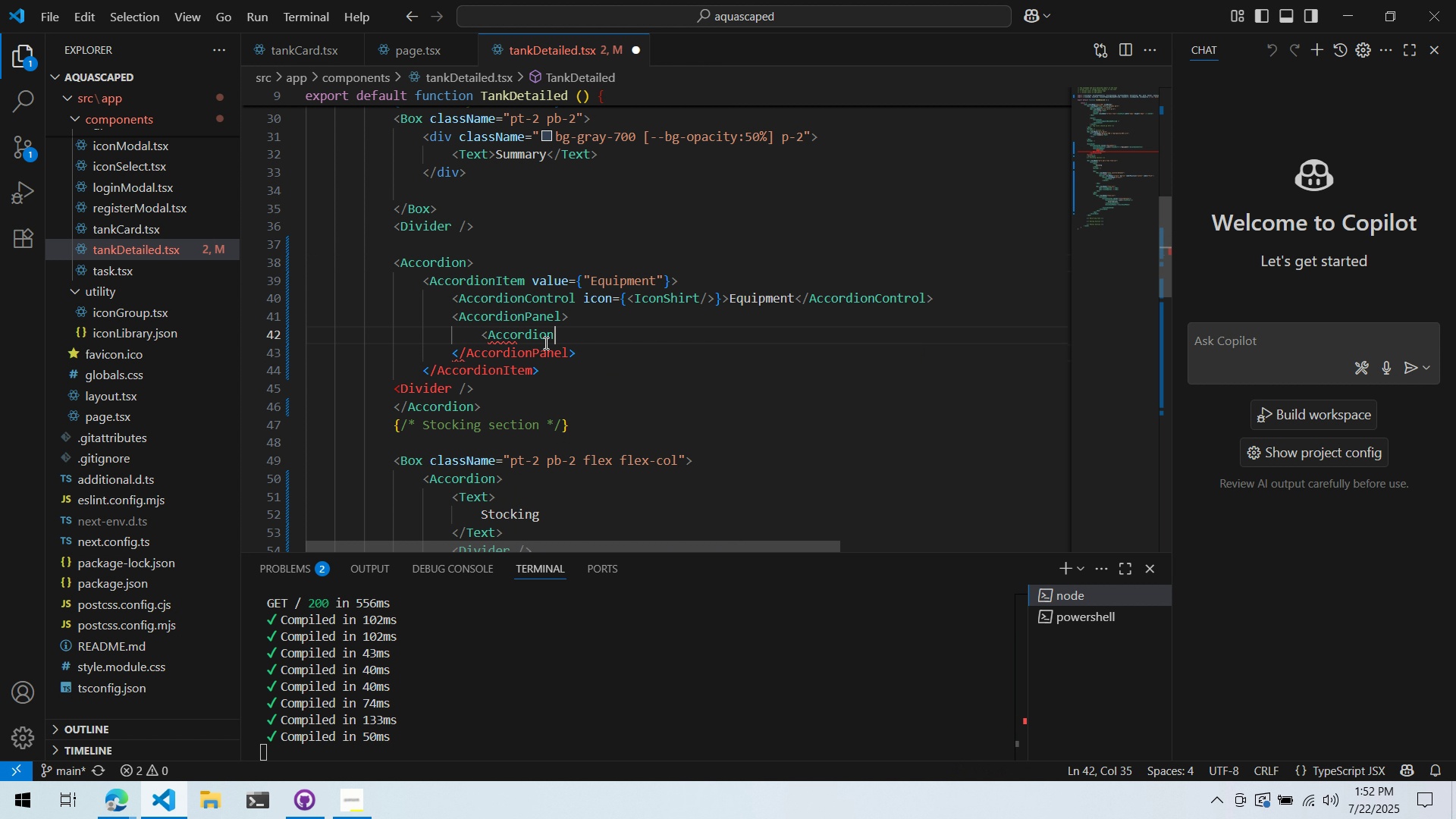 
key(Shift+ShiftLeft)
 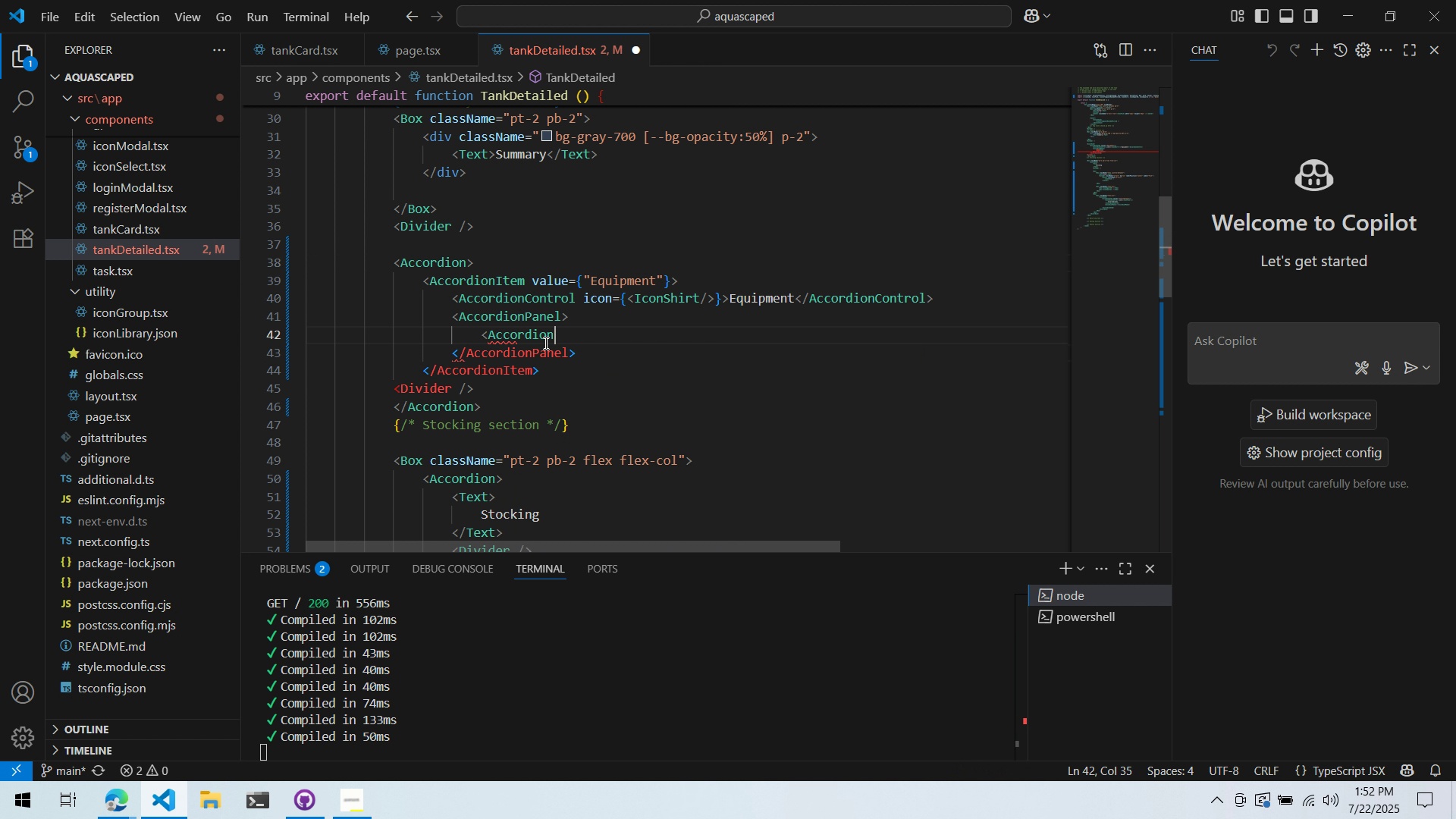 
key(Shift+Period)
 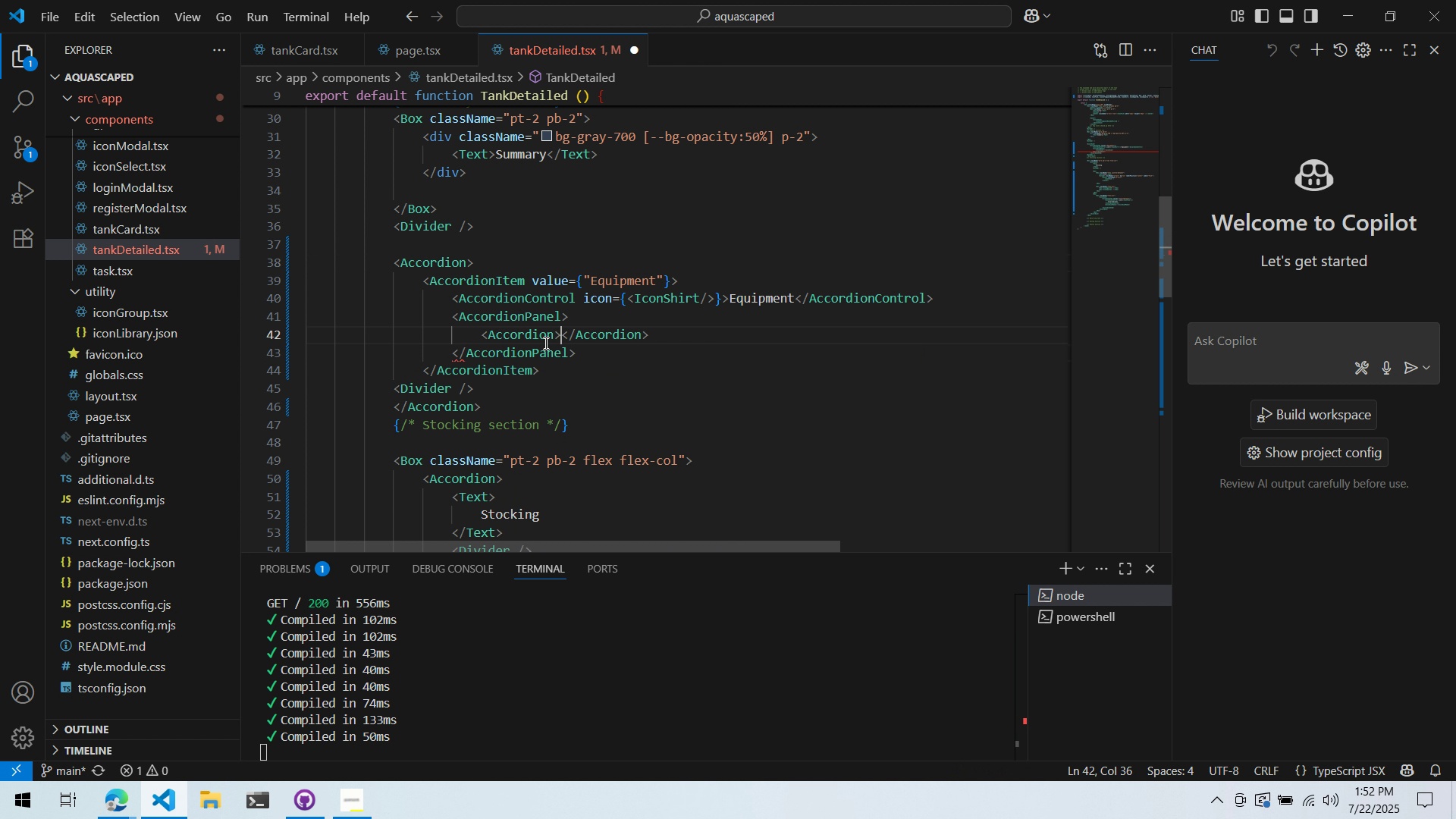 
key(Enter)
 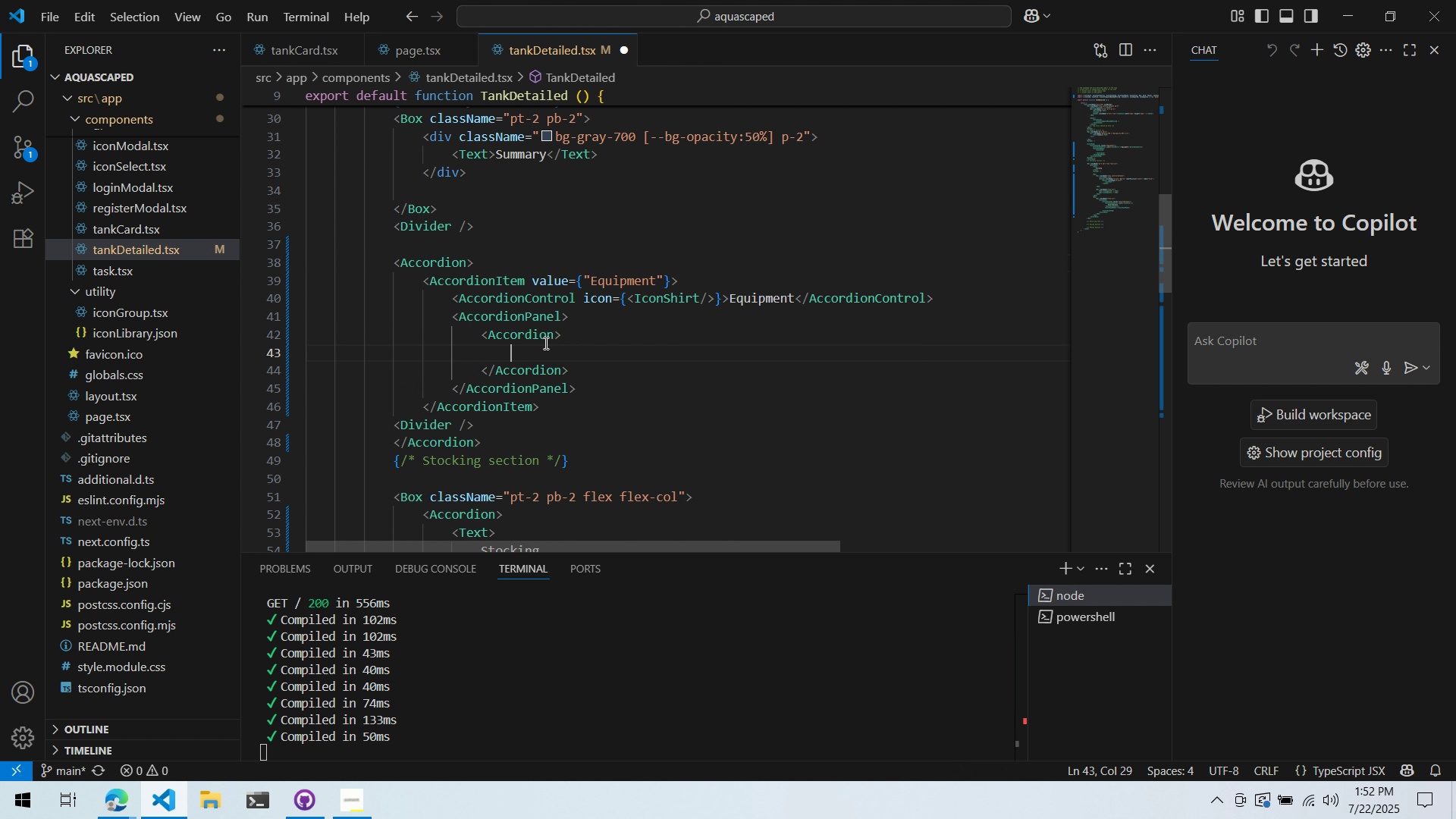 
type(<Accordion)
 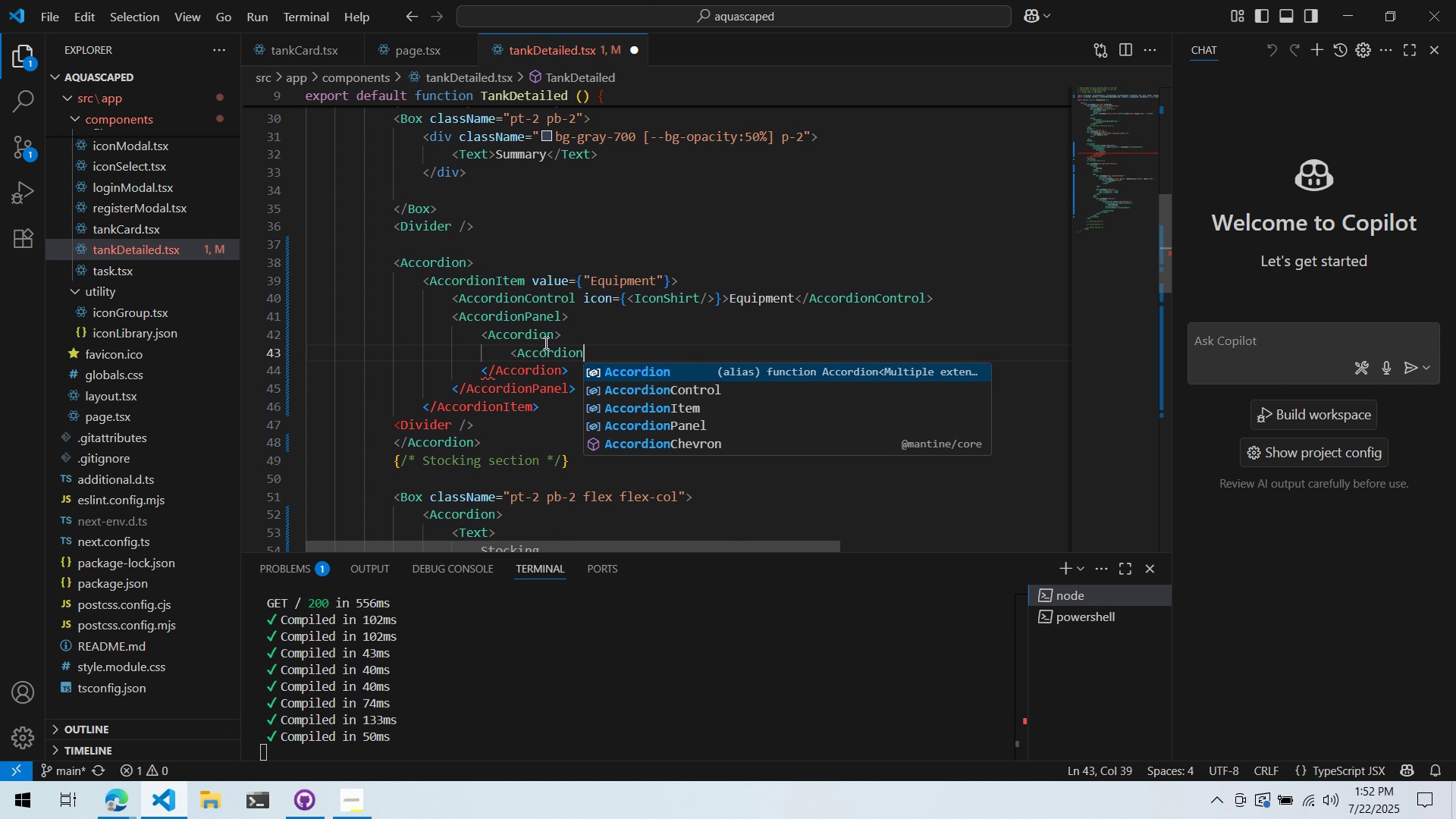 
key(ArrowDown)
 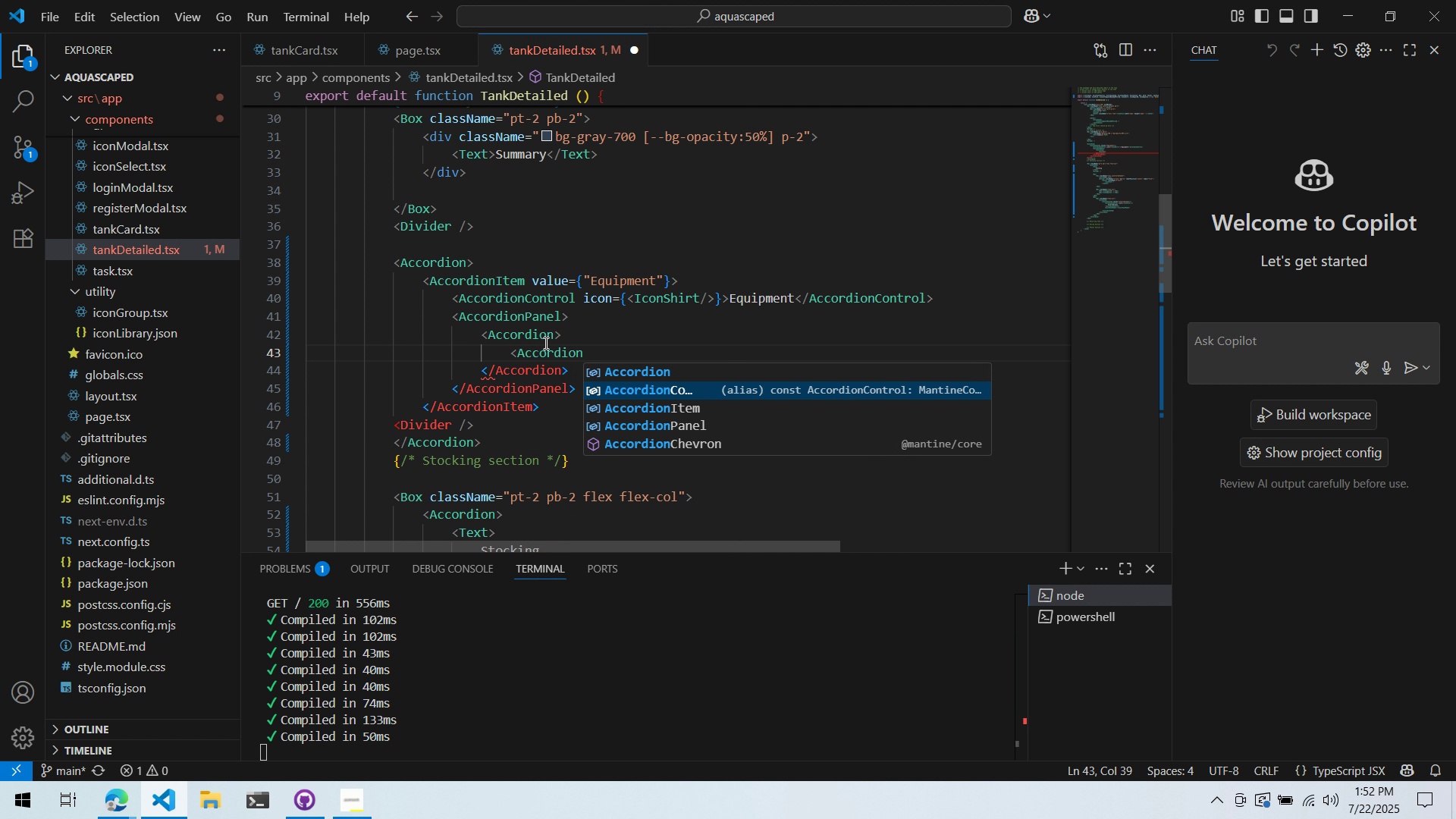 
key(Enter)
 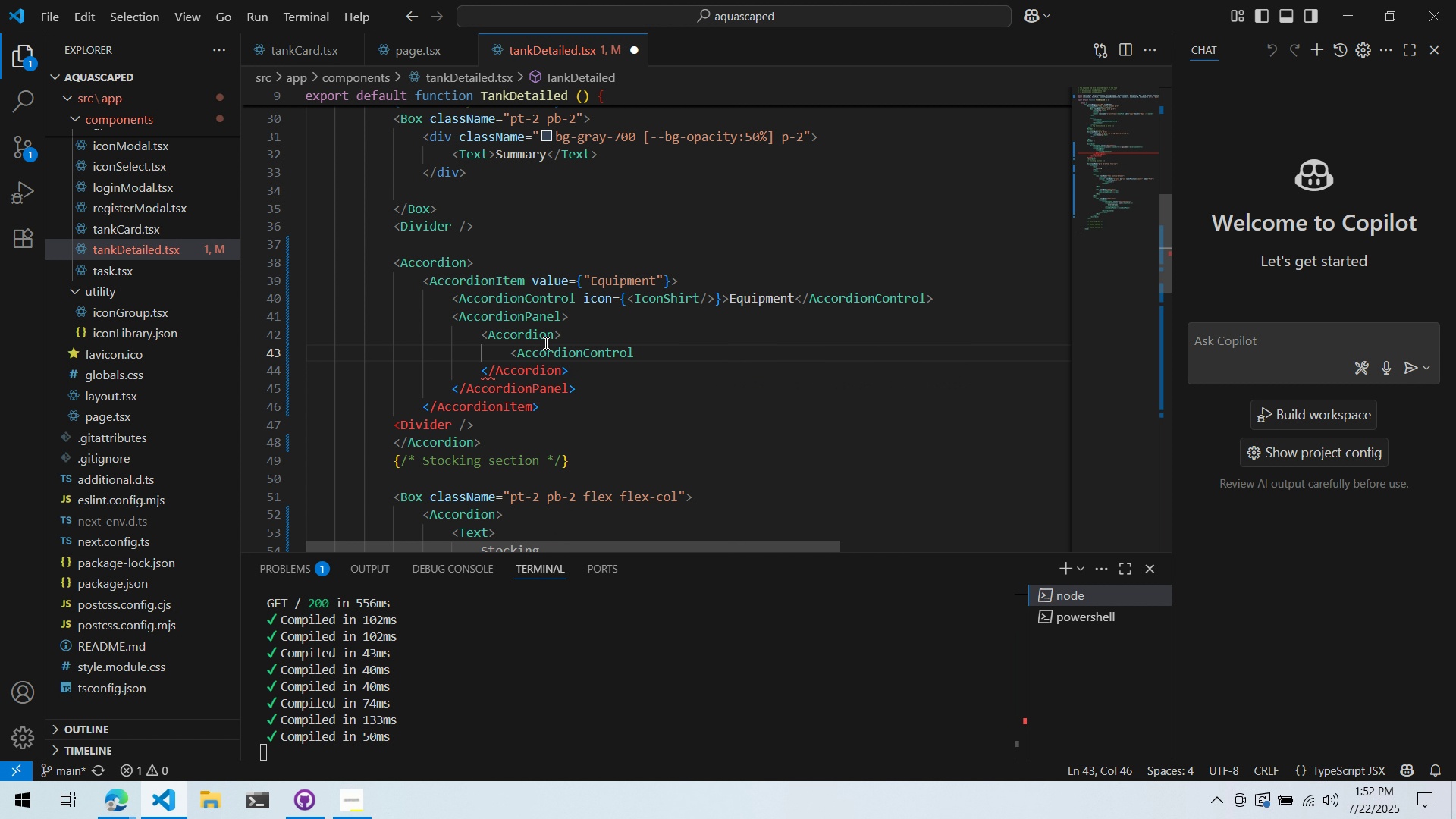 
key(Shift+Period)
 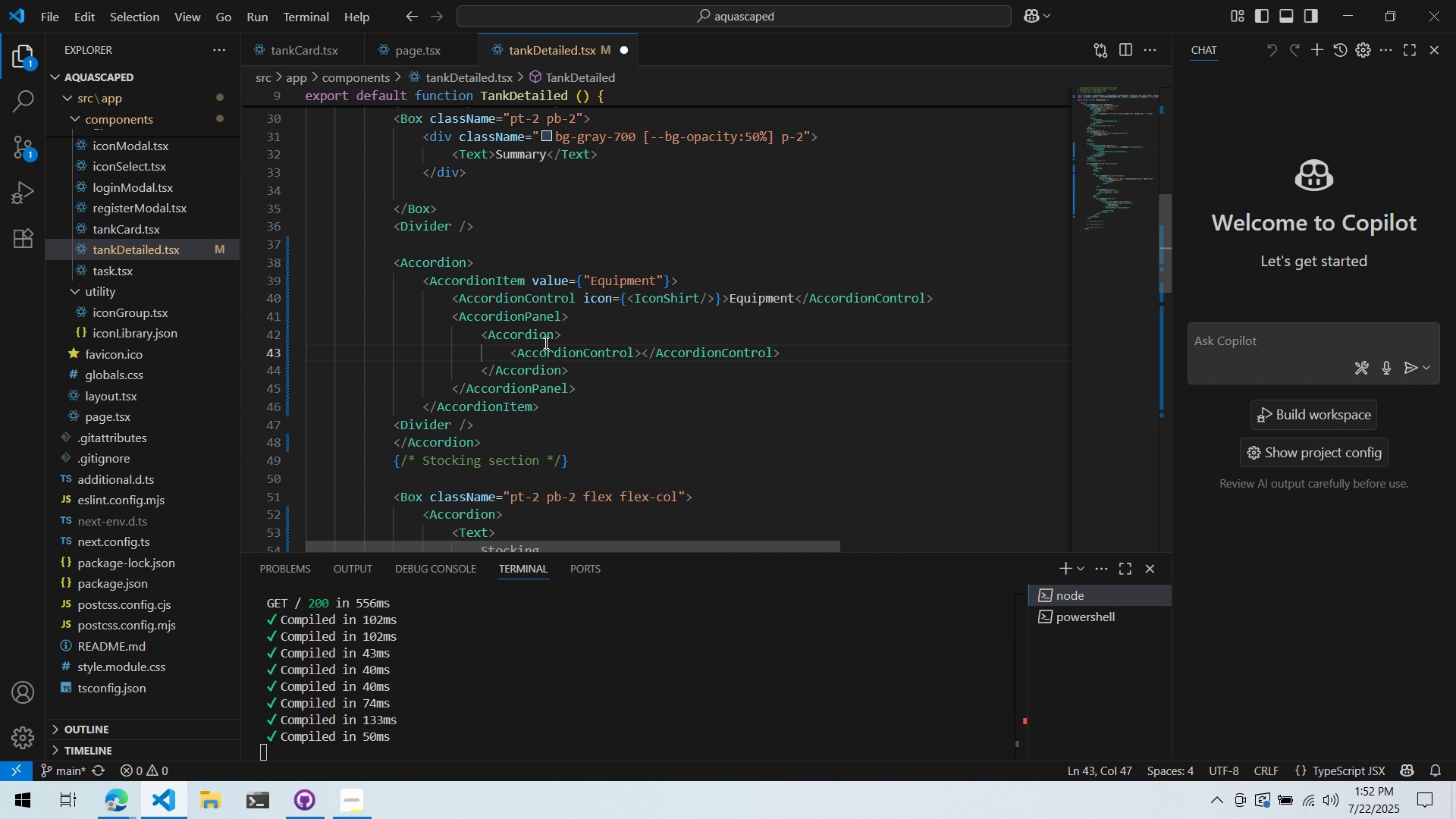 
key(ArrowUp)
 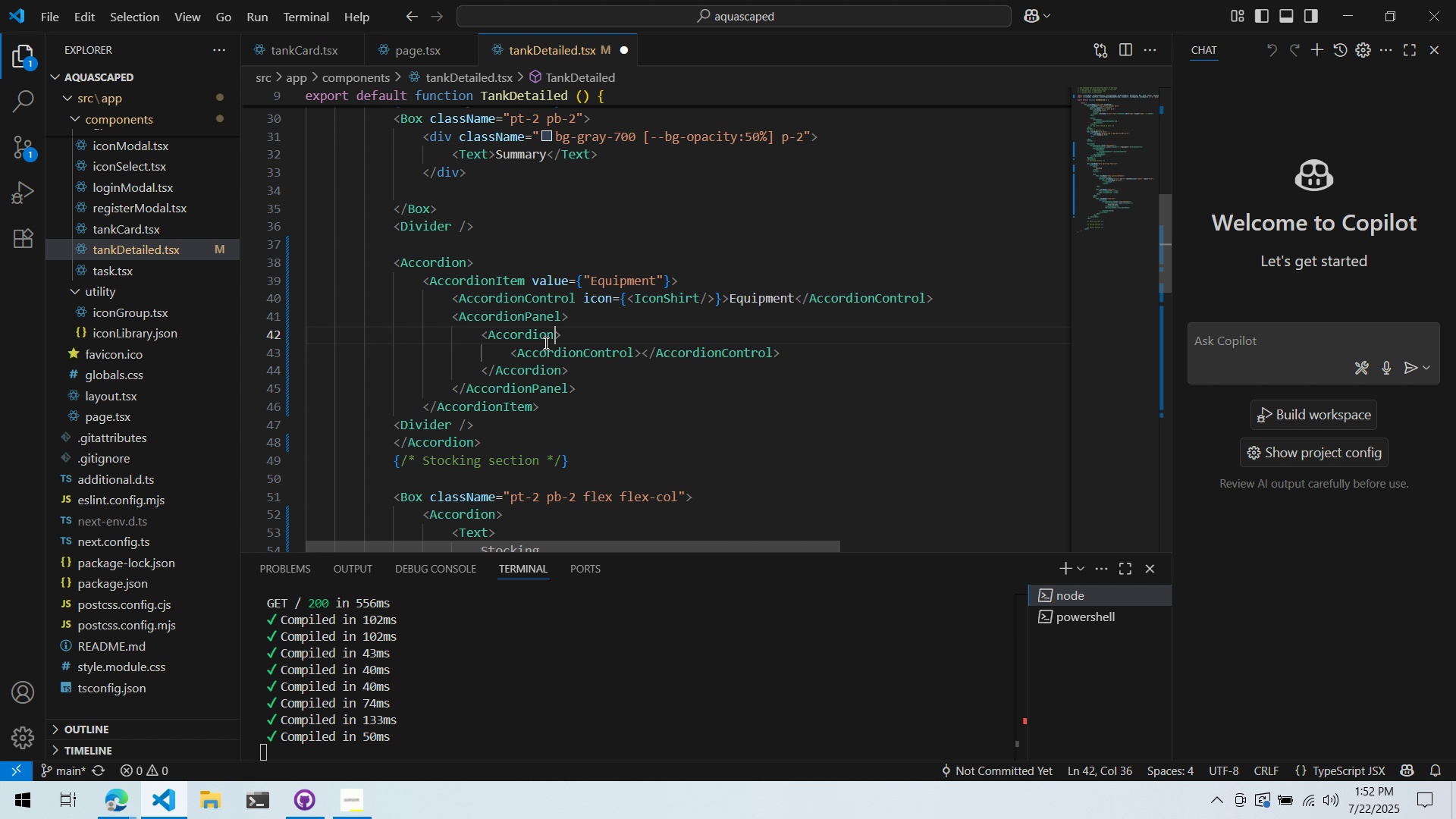 
key(ArrowLeft)
 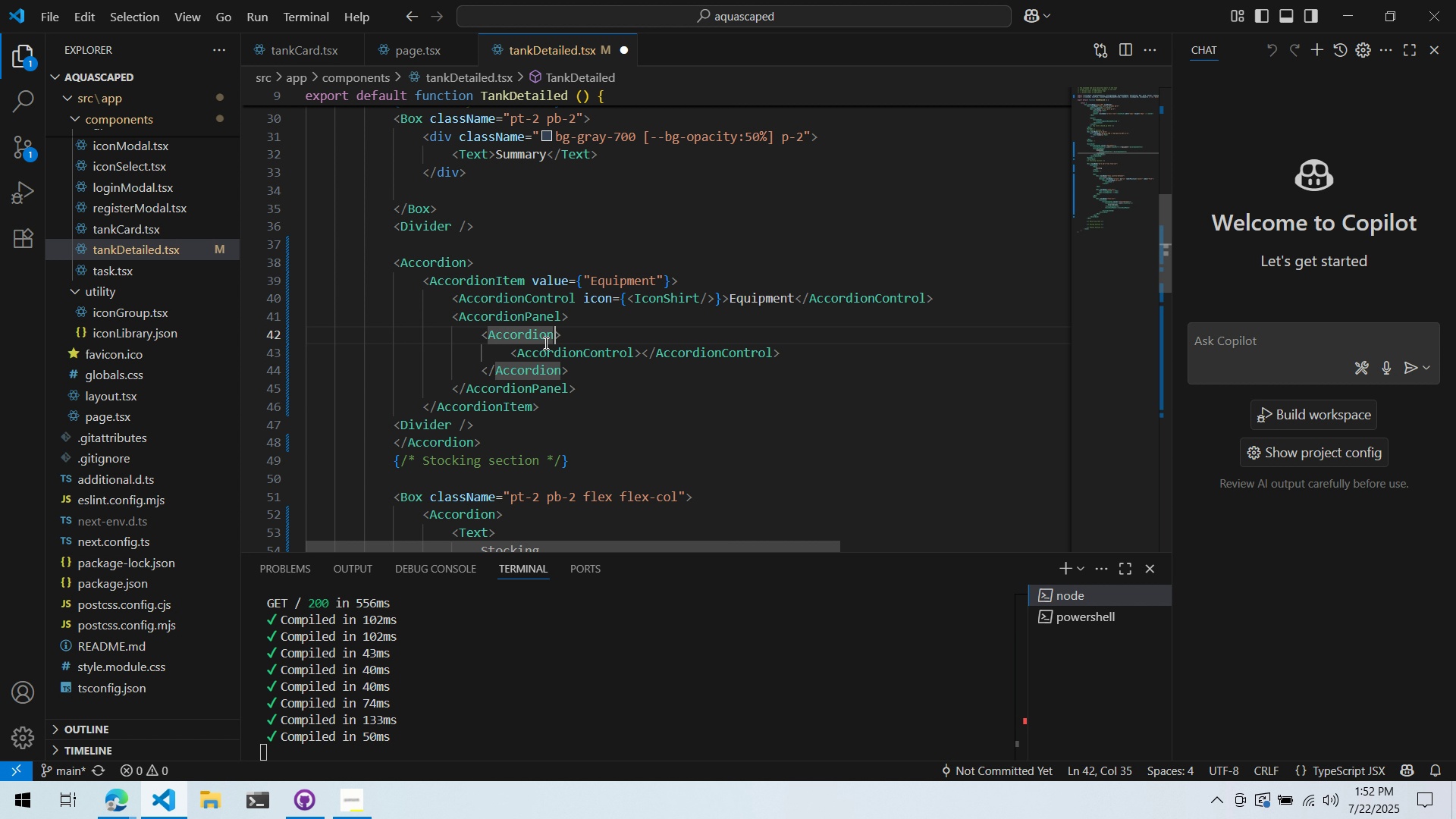 
type( valye)
key(Backspace)
key(Backspace)
type(ue=:)
key(Backspace)
type({")
 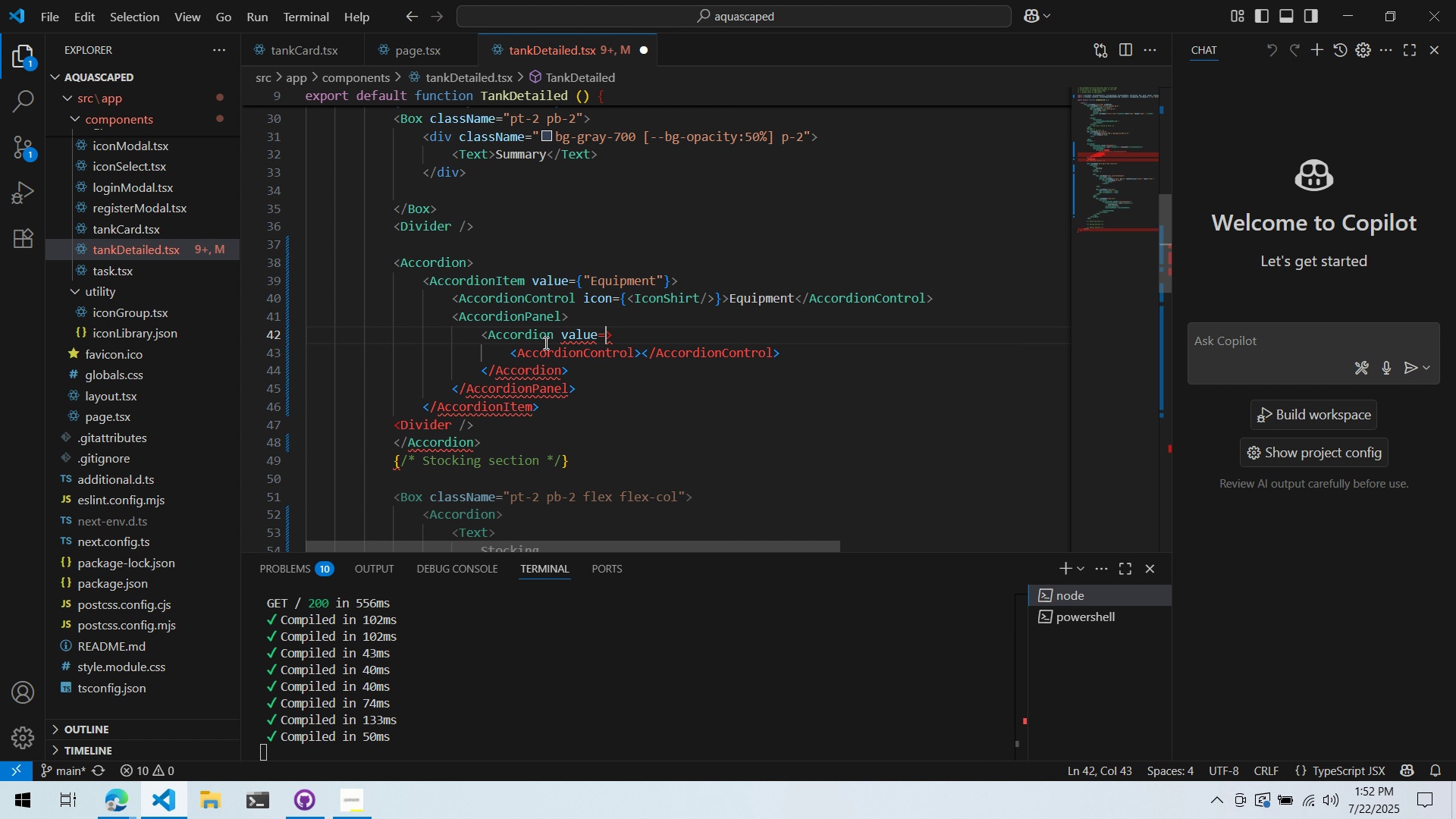 
wait(5.13)
 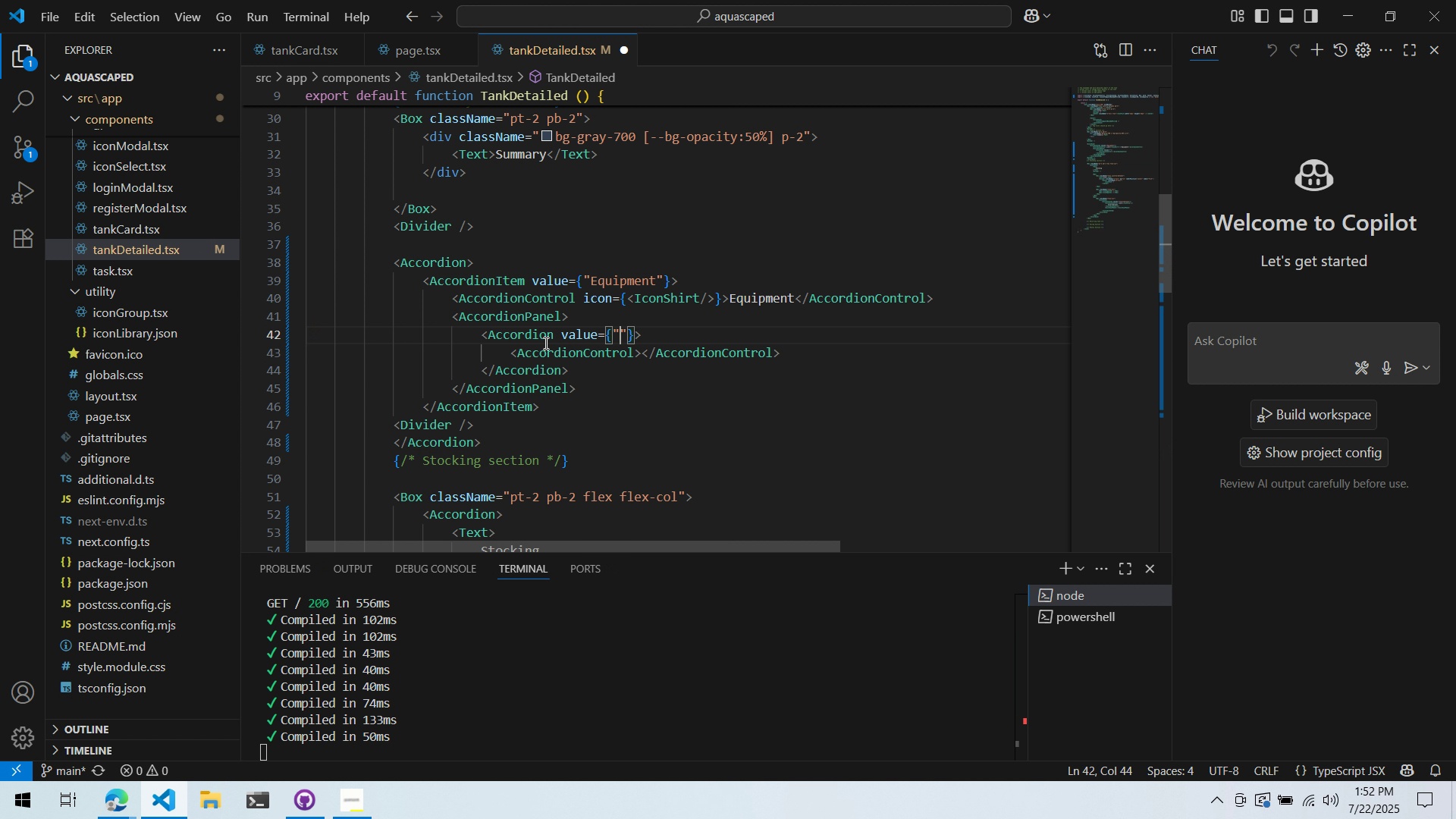 
type(Lights)
 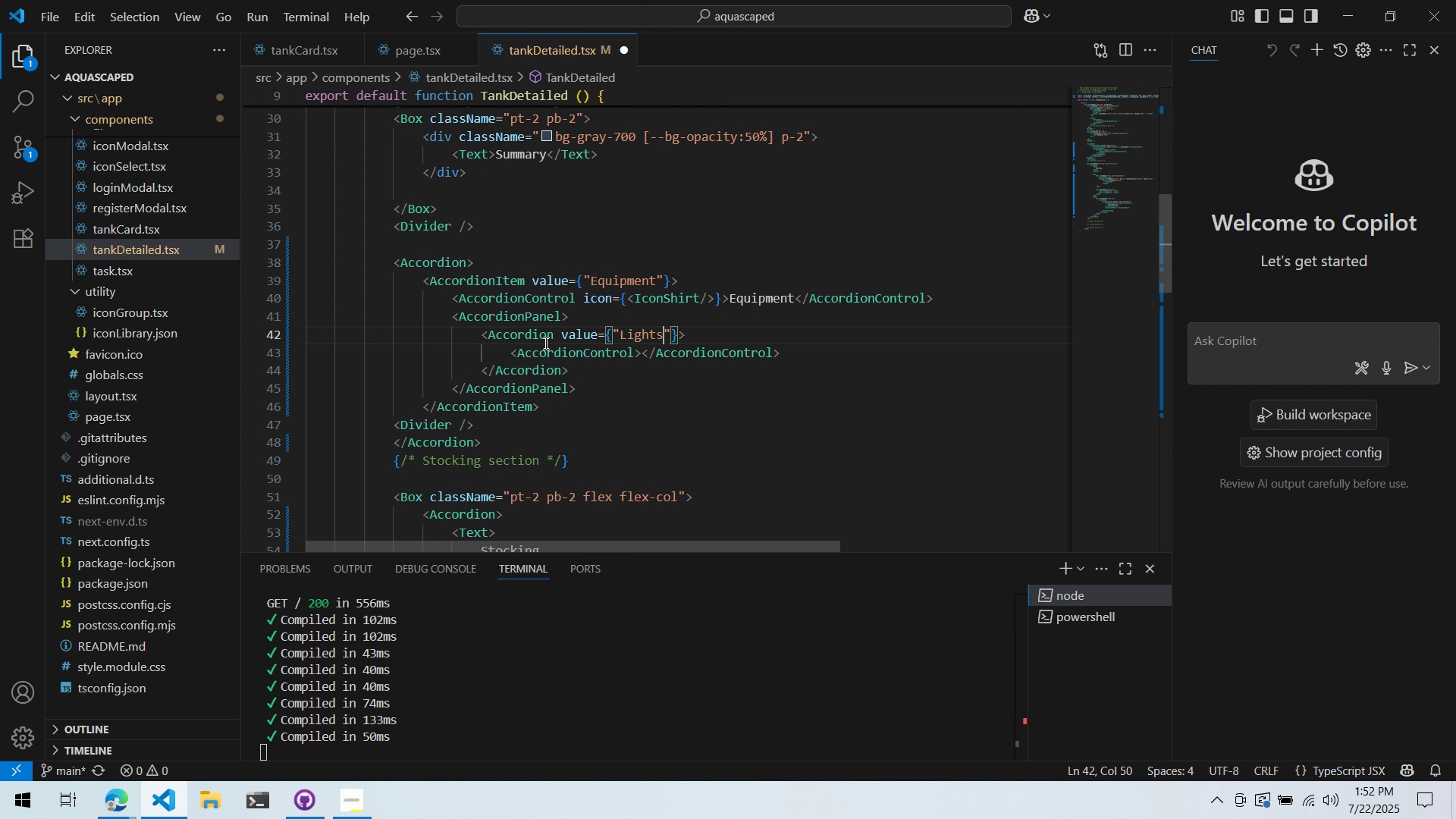 
key(ArrowRight)
 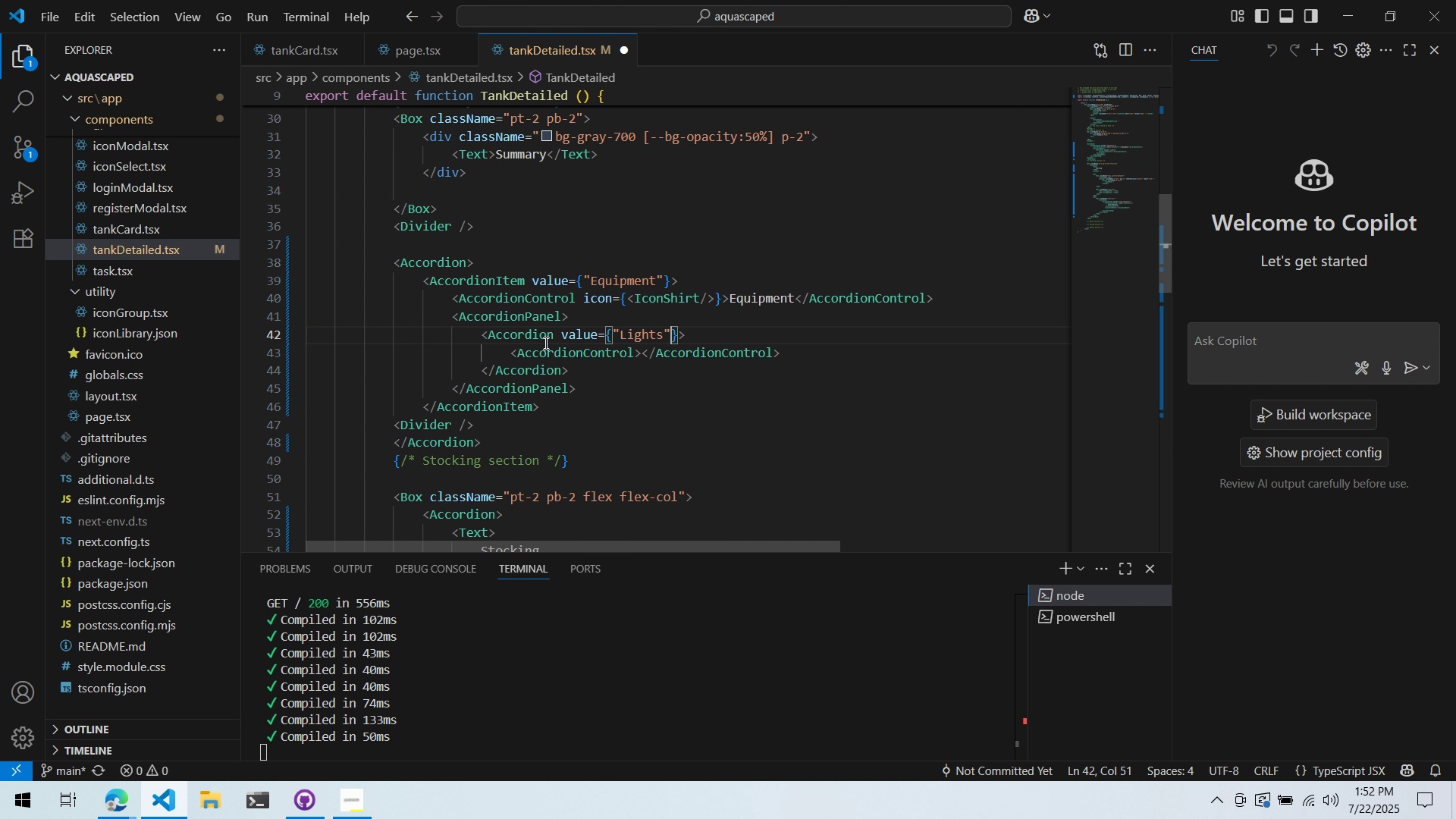 
key(ArrowRight)
 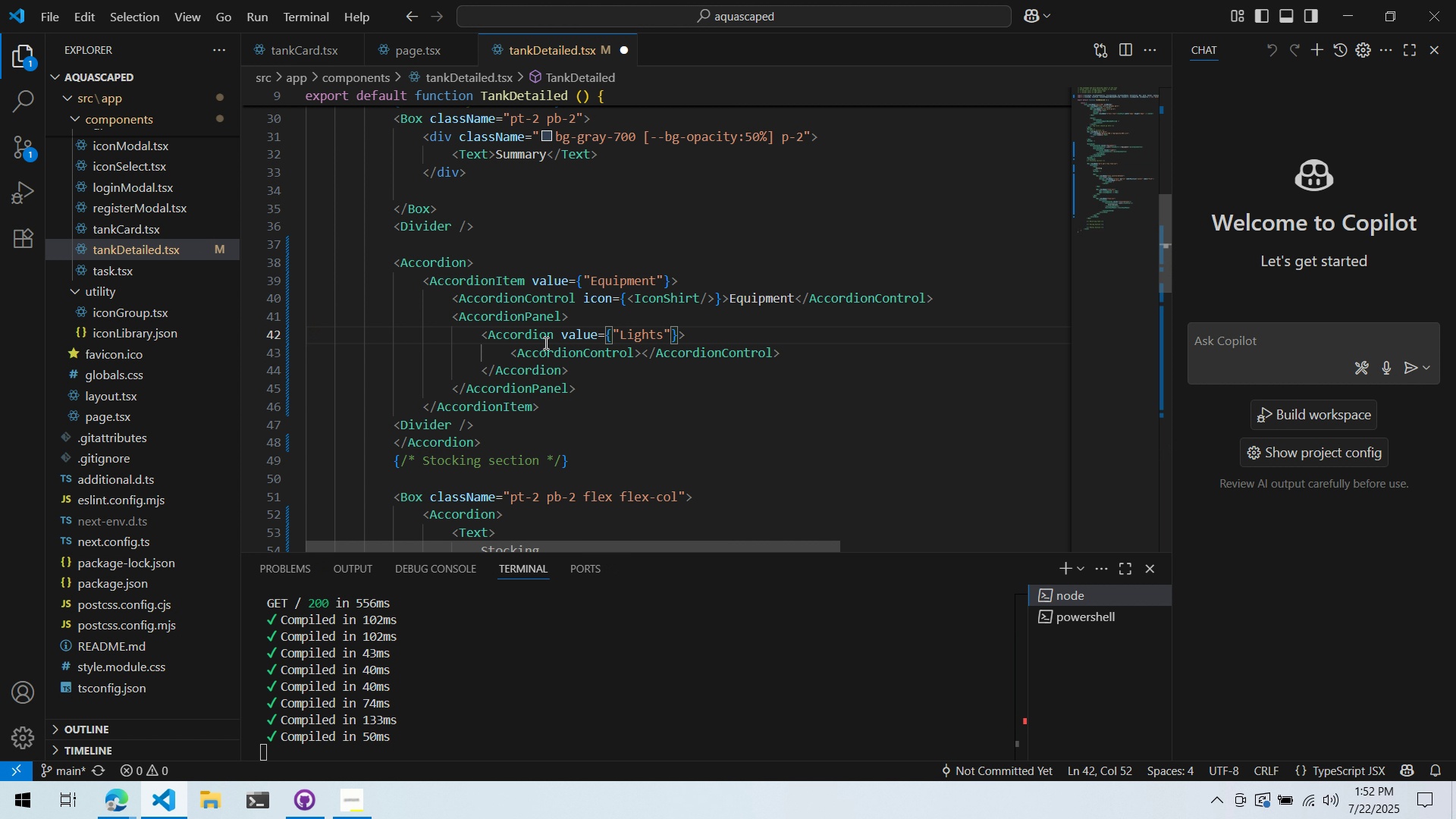 
key(ArrowRight)
 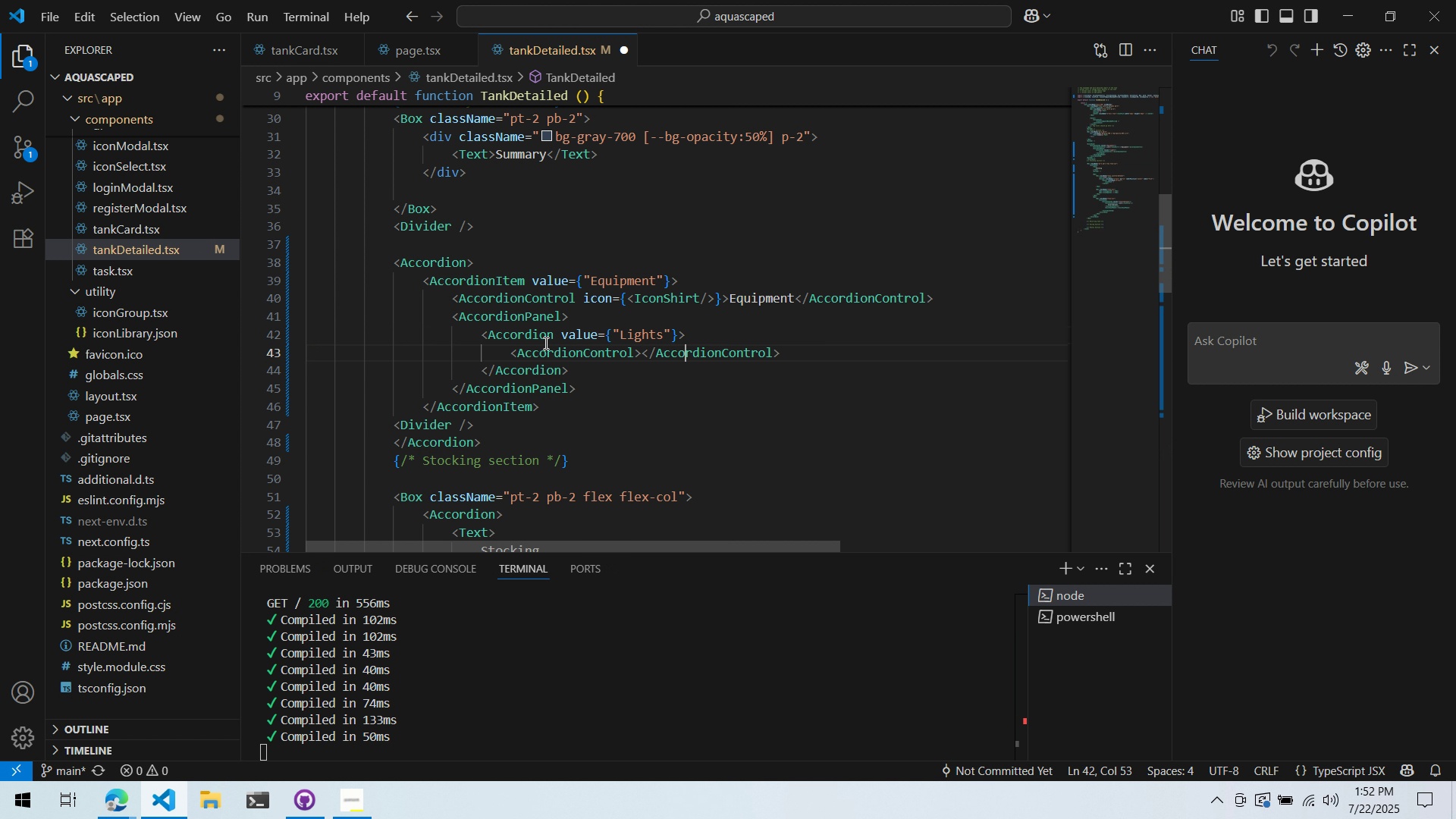 
key(ArrowDown)
 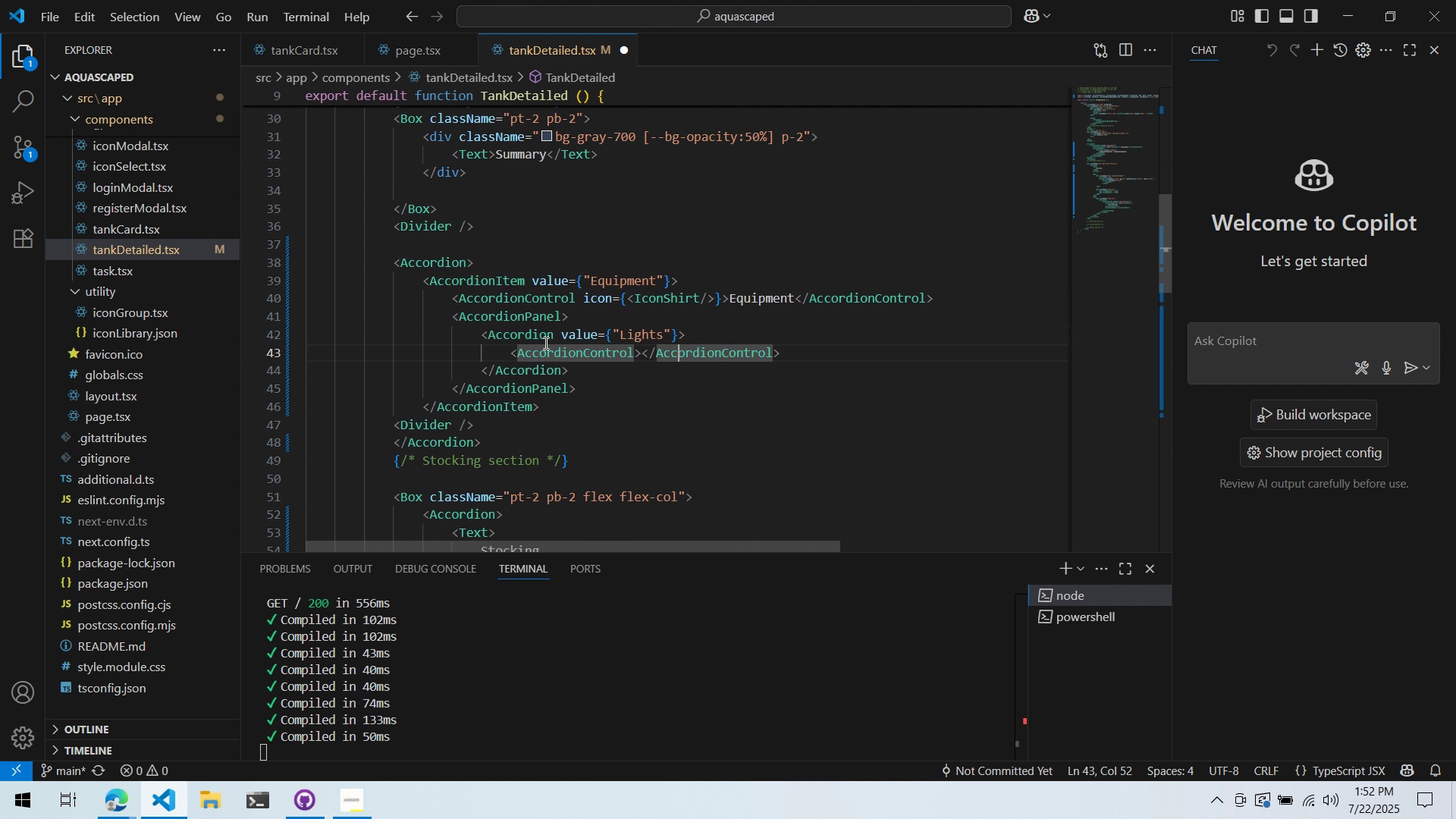 
key(ArrowLeft)
 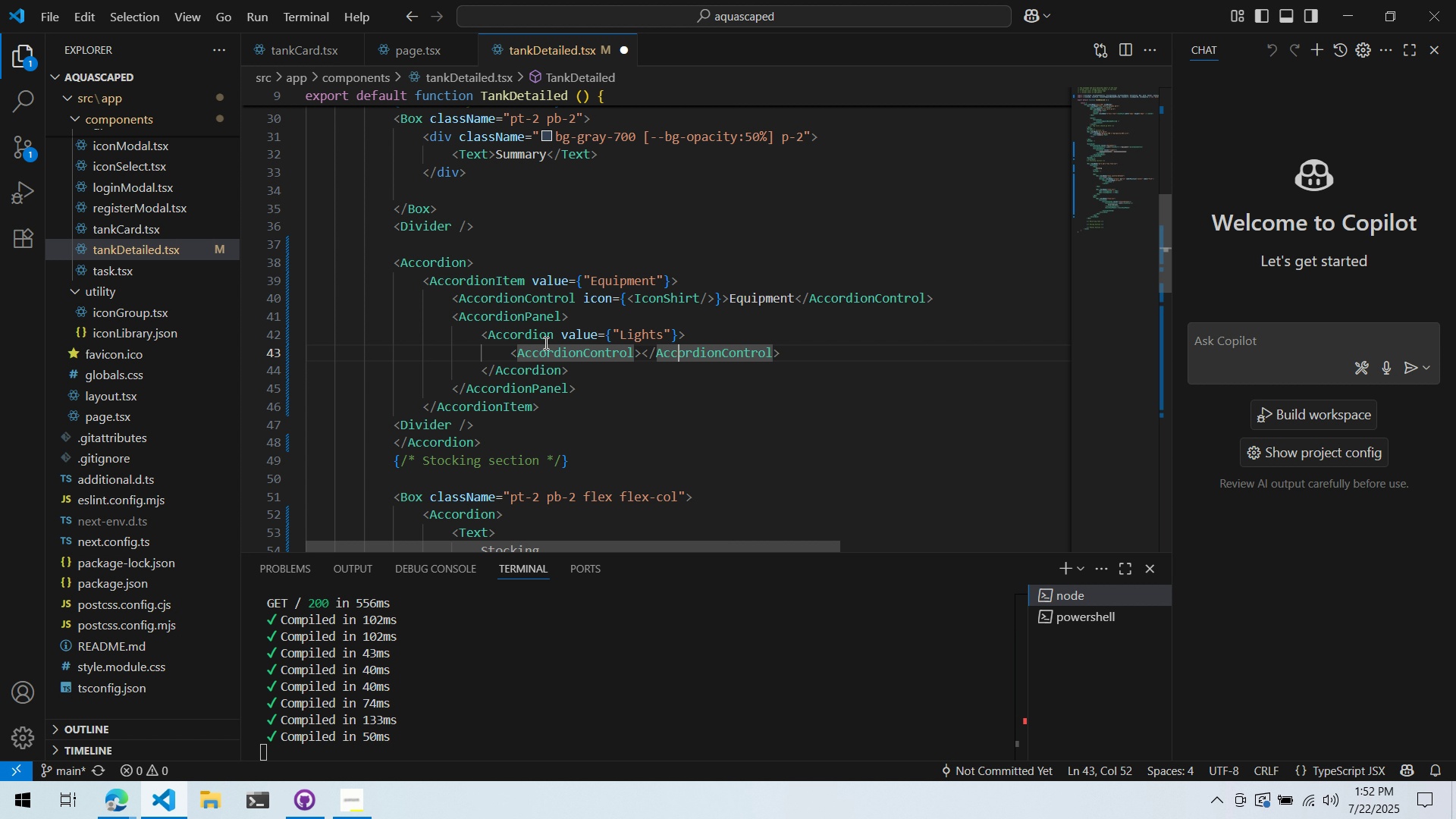 
key(ArrowLeft)
 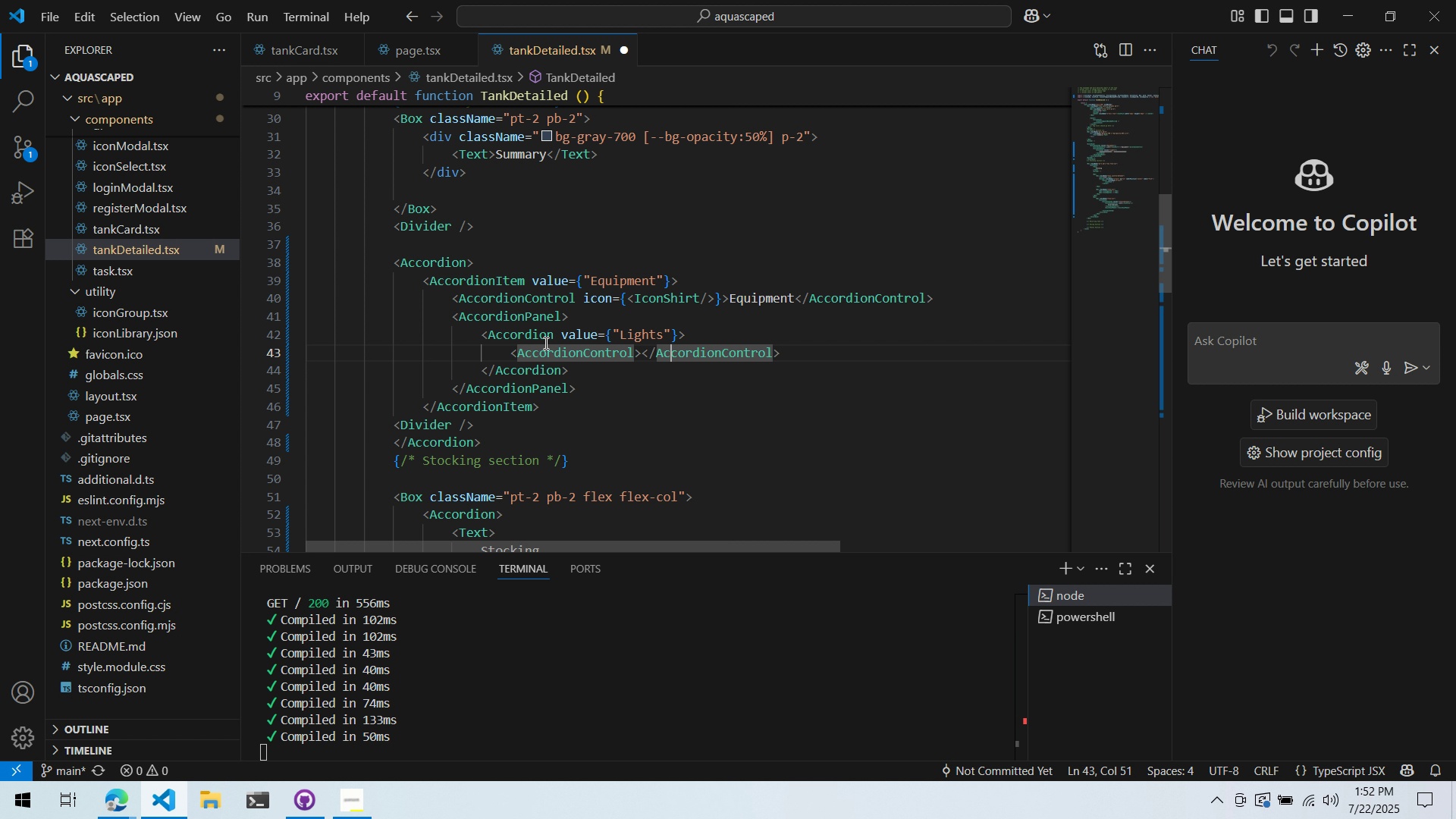 
key(ArrowLeft)
 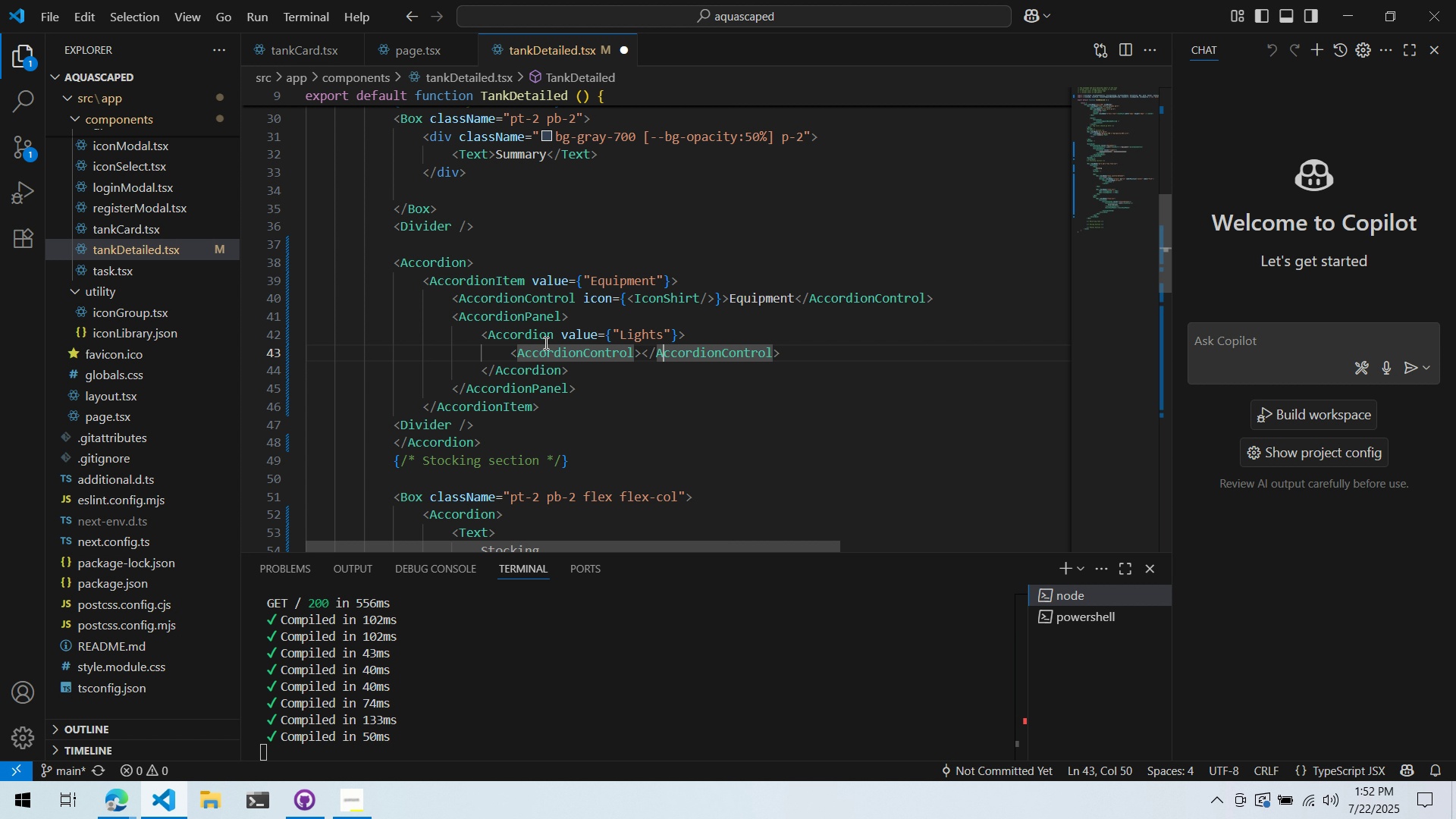 
key(ArrowLeft)
 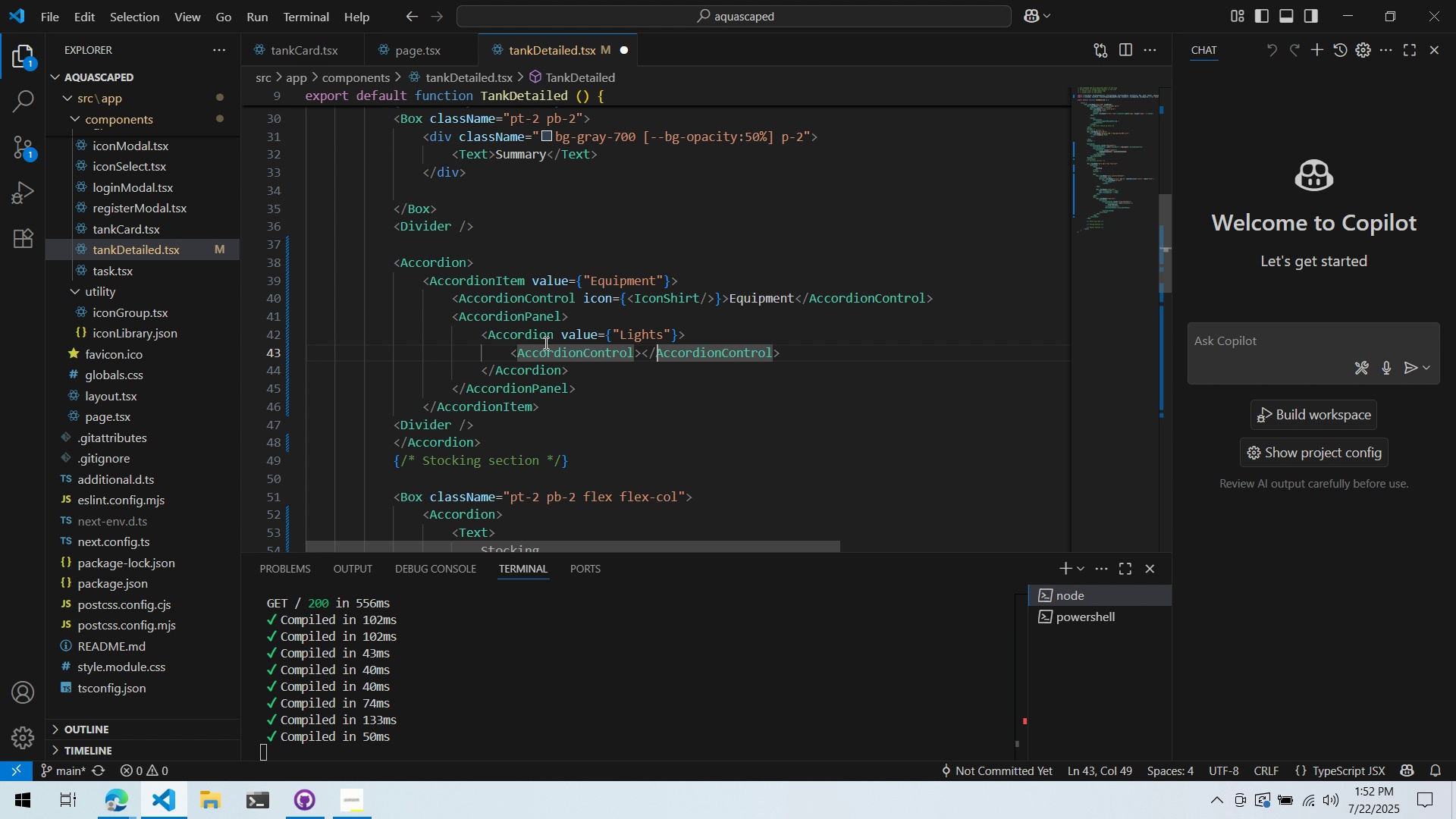 
key(ArrowLeft)
 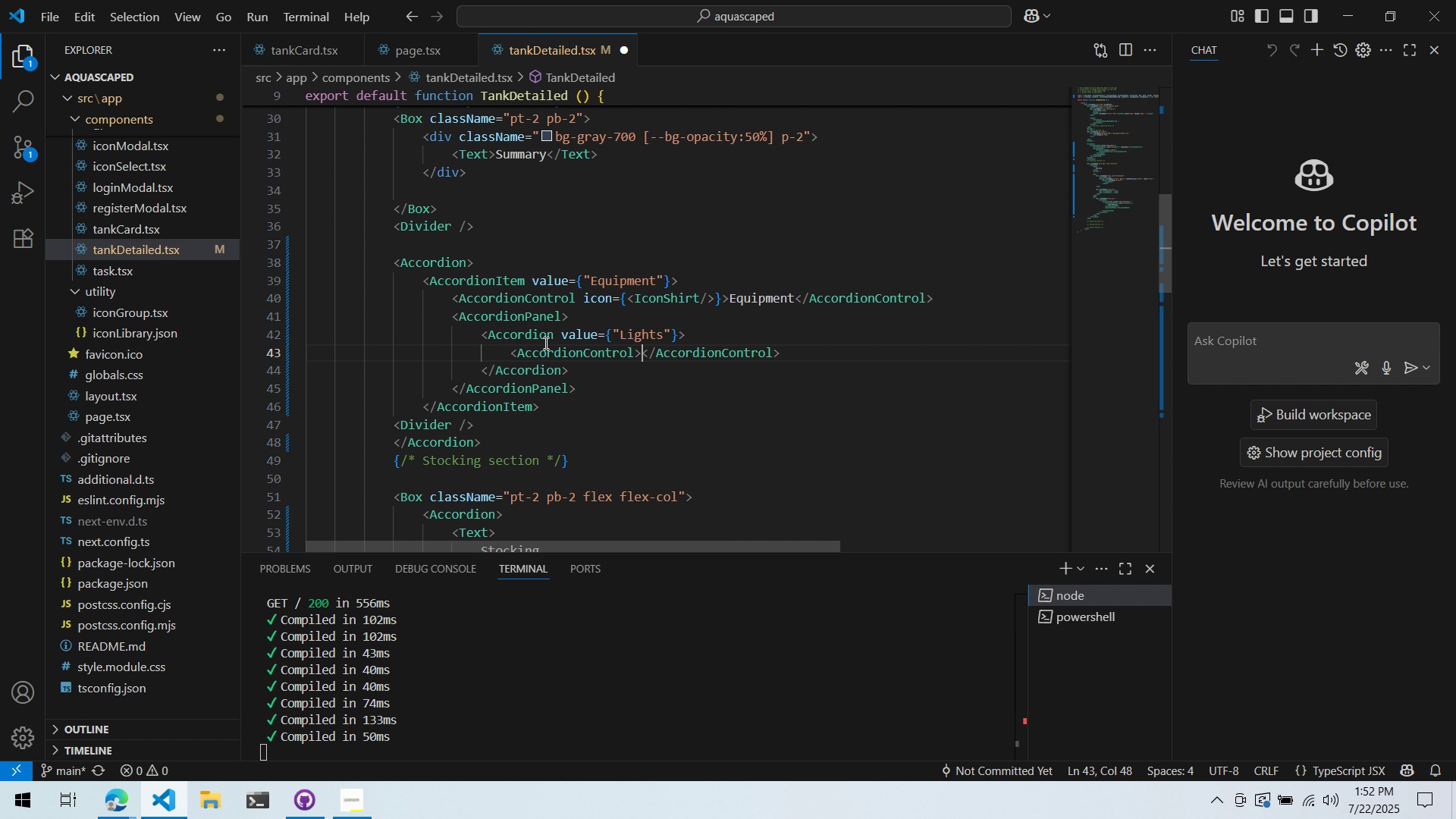 
key(ArrowLeft)
 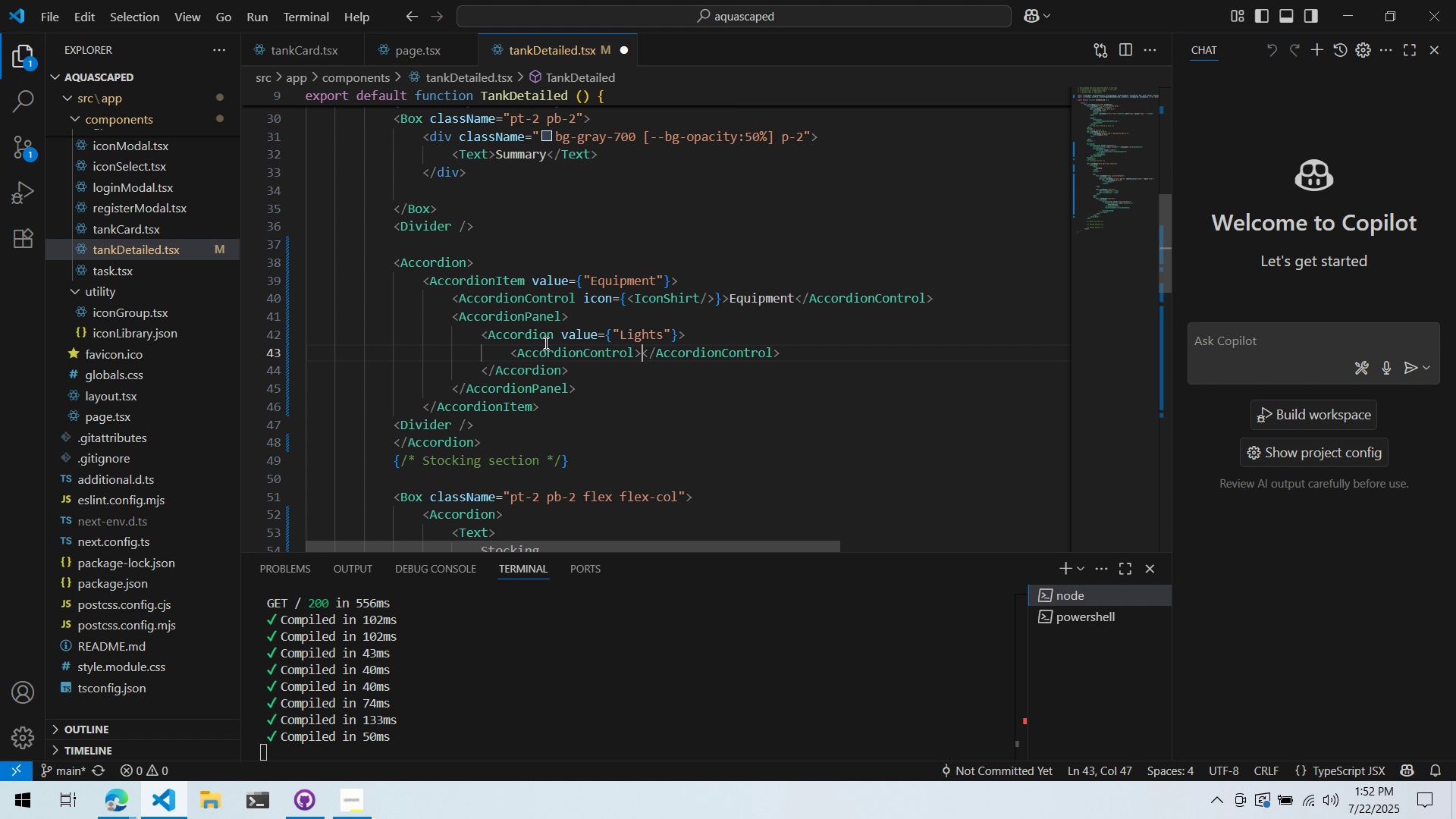 
wait(10.41)
 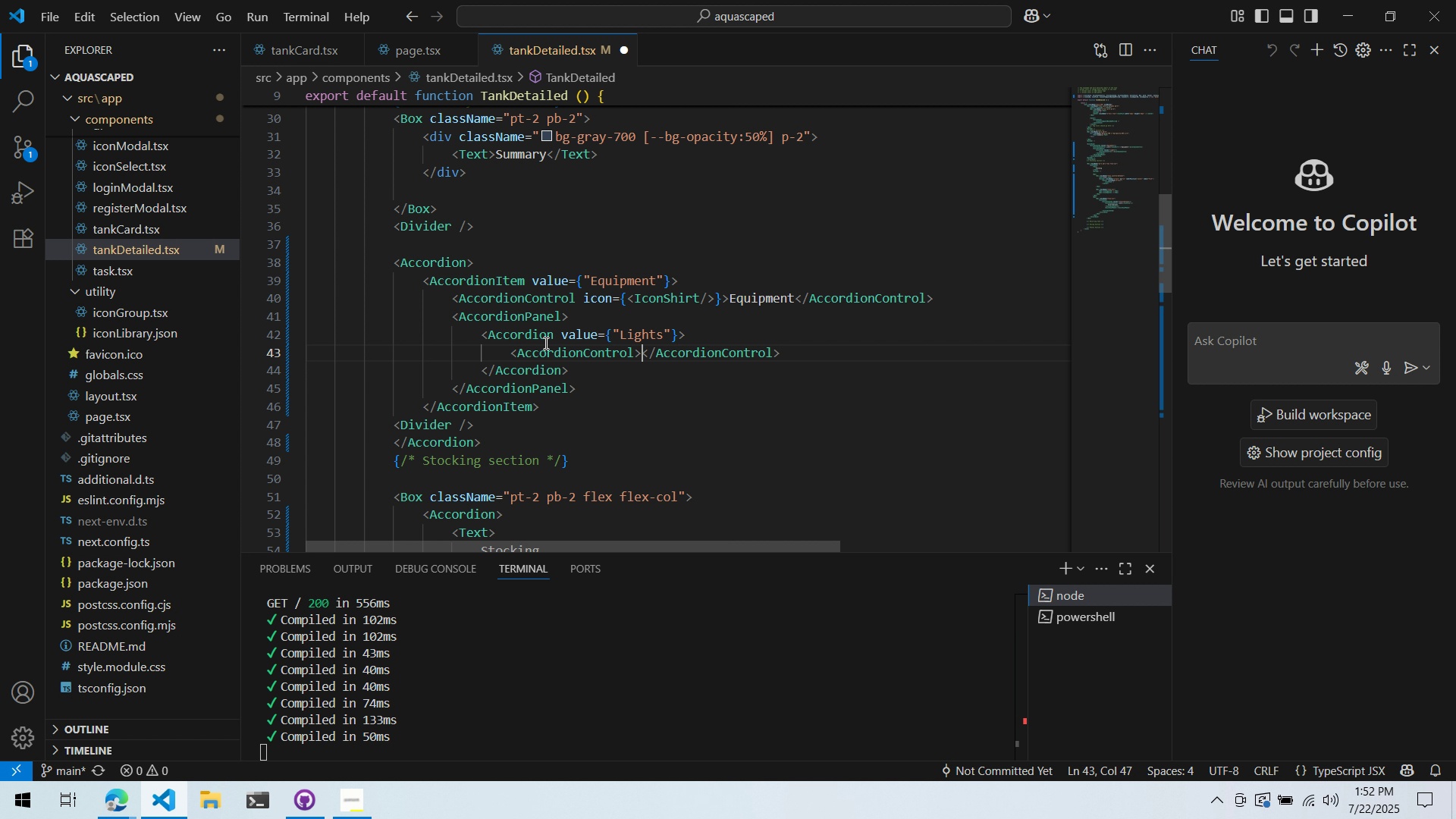 
mouse_move([664, 369])
 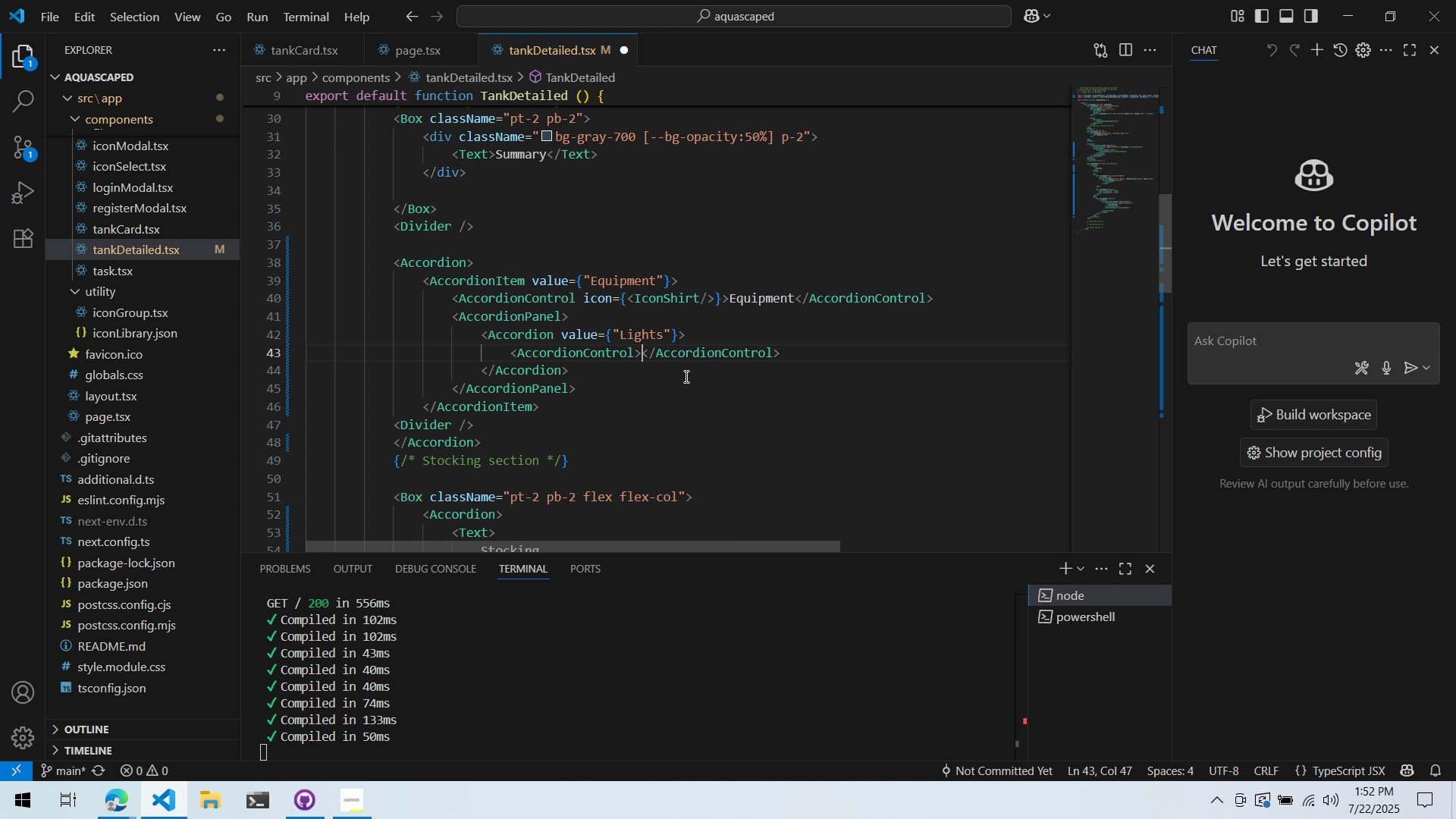 
type(K)
key(Backspace)
type(Lights)
 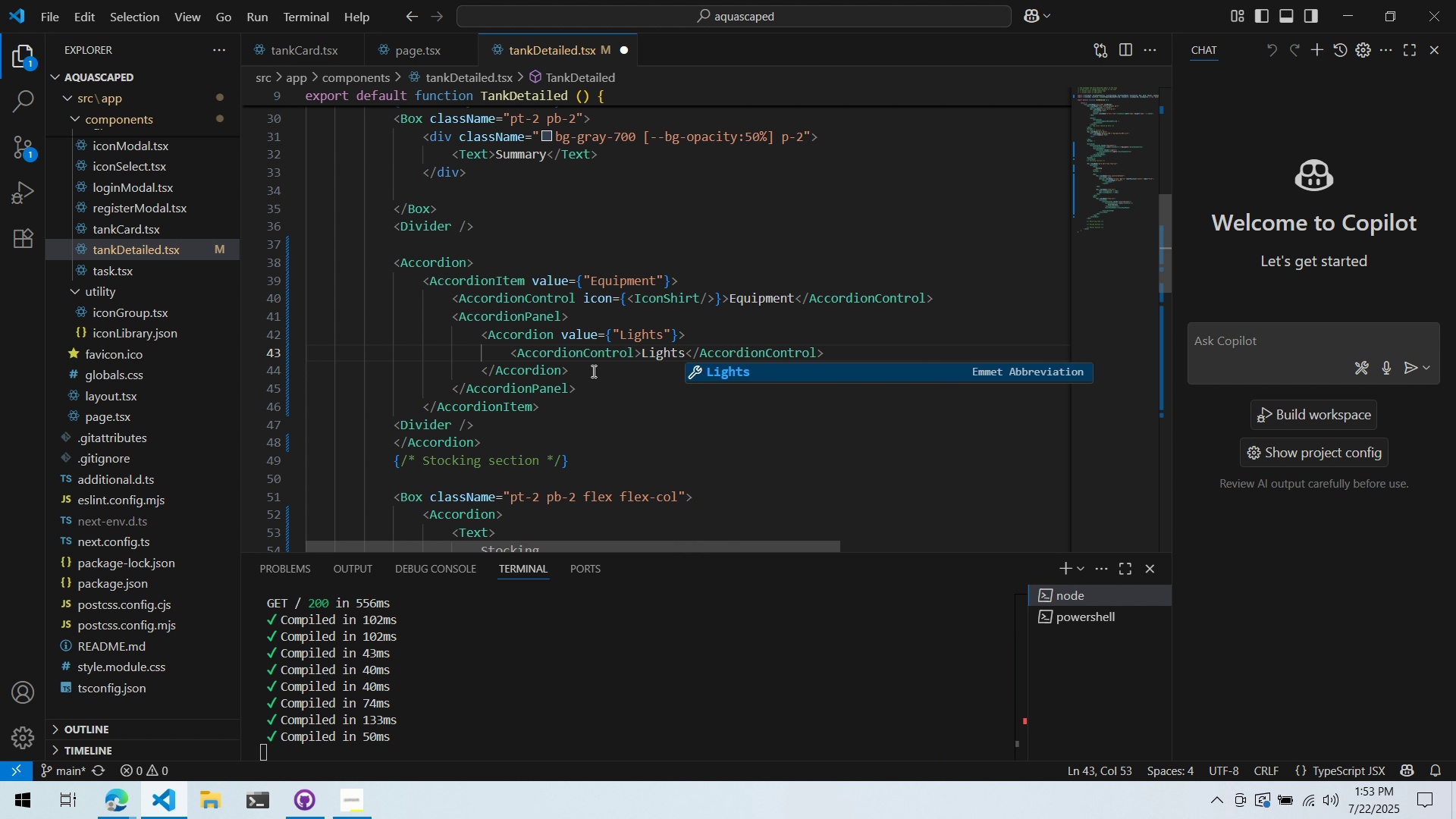 
left_click([592, 372])
 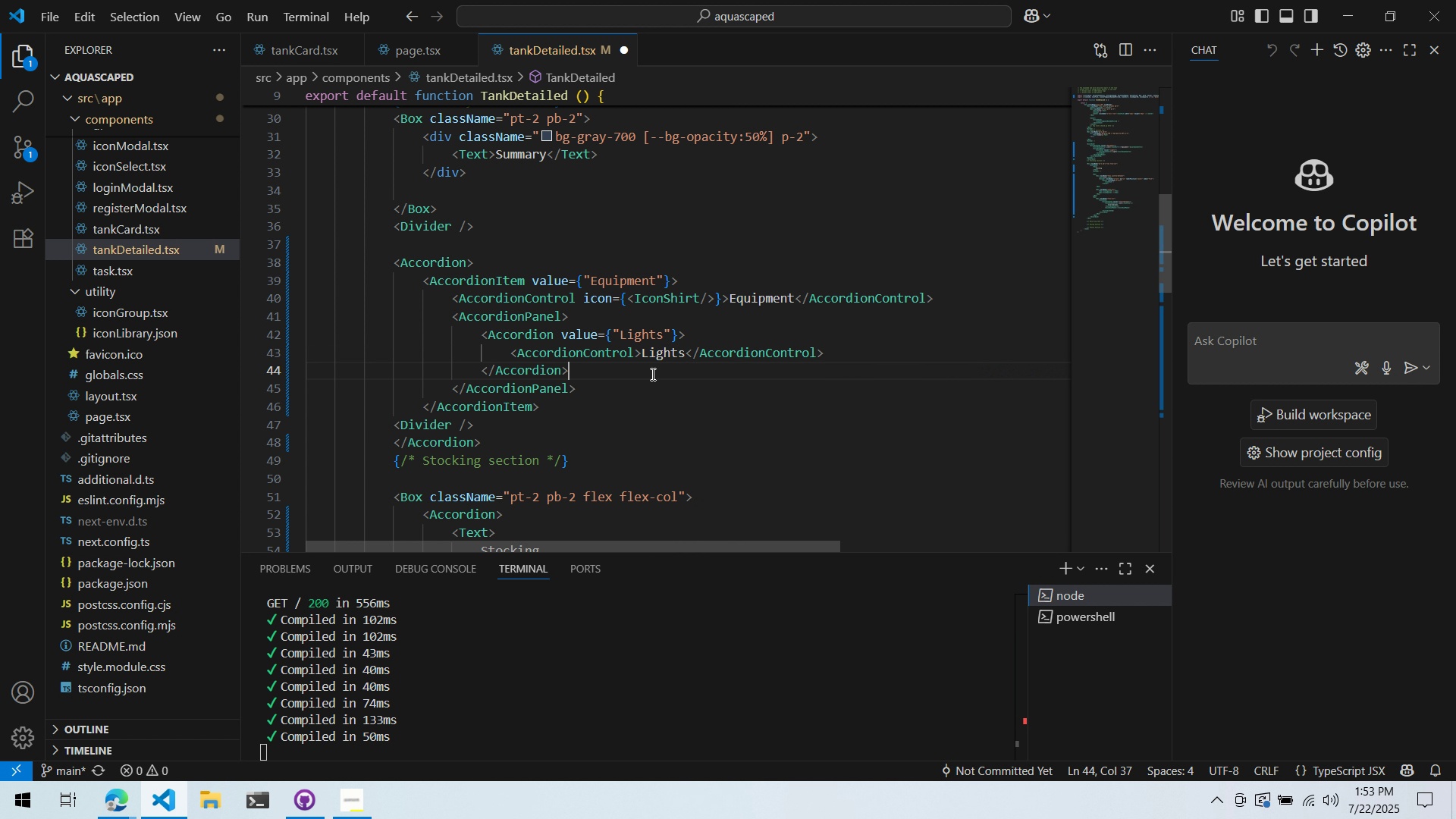 
key(Enter)
 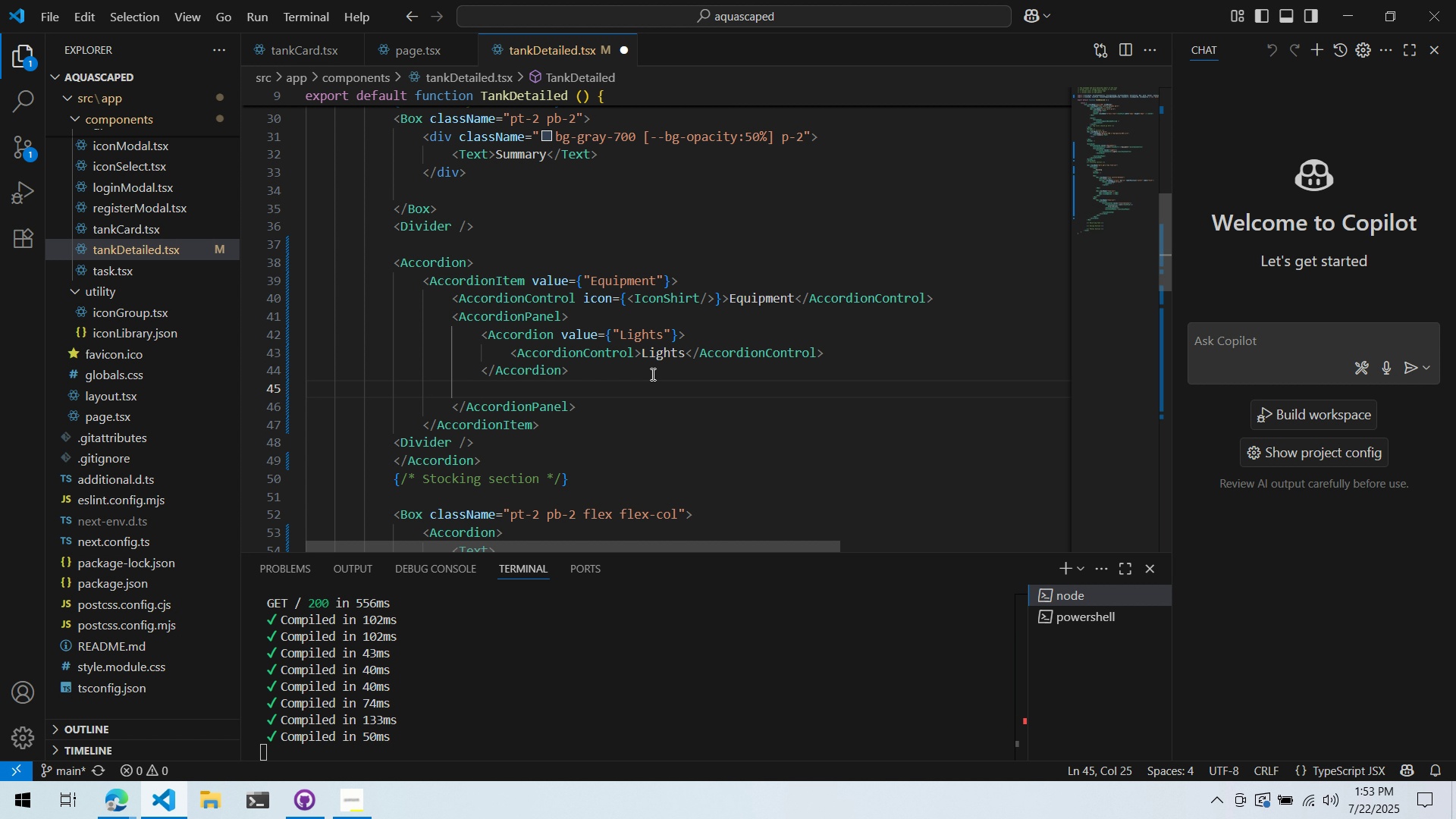 
key(Control+ControlLeft)
 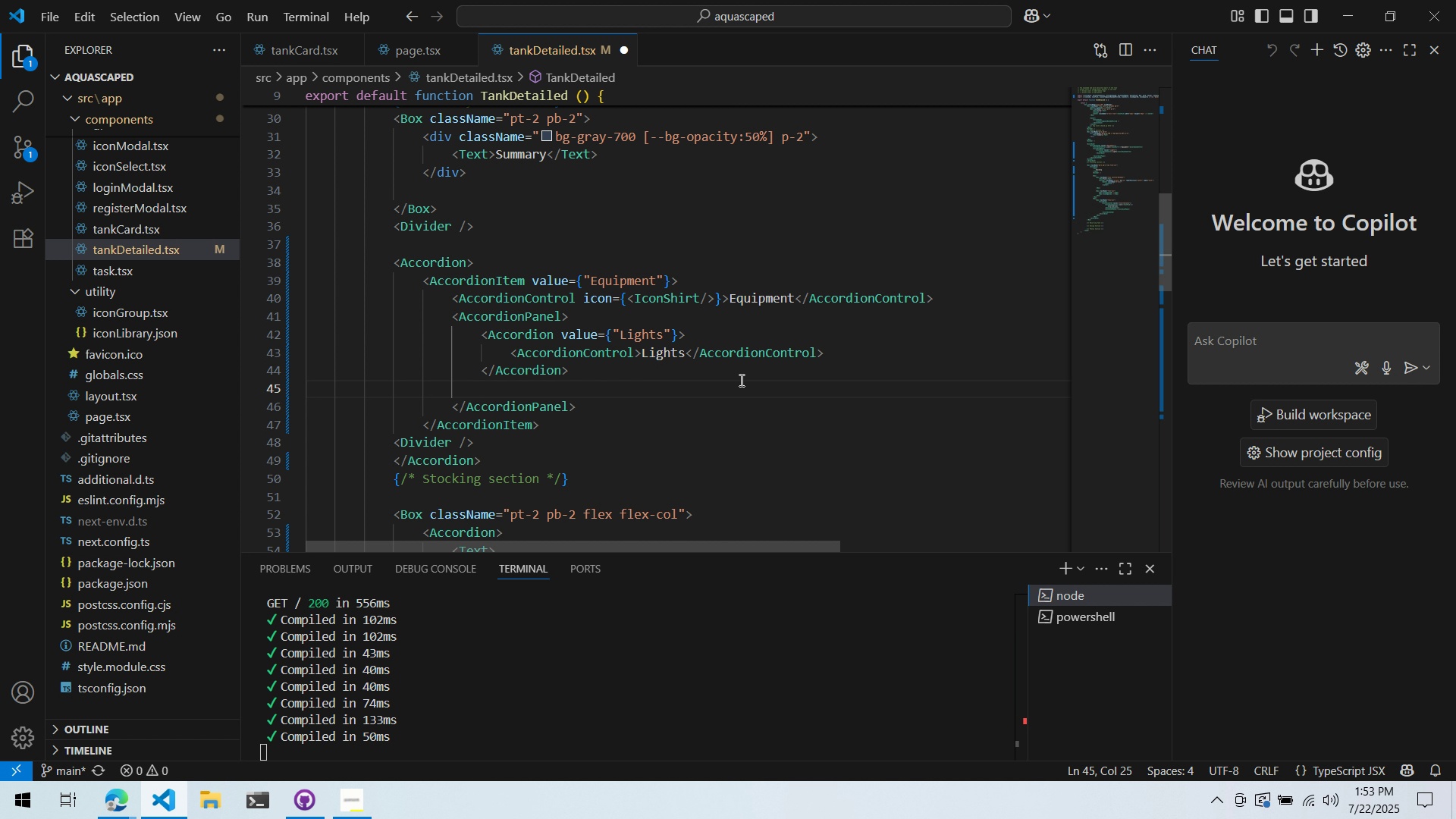 
key(Control+Z)
 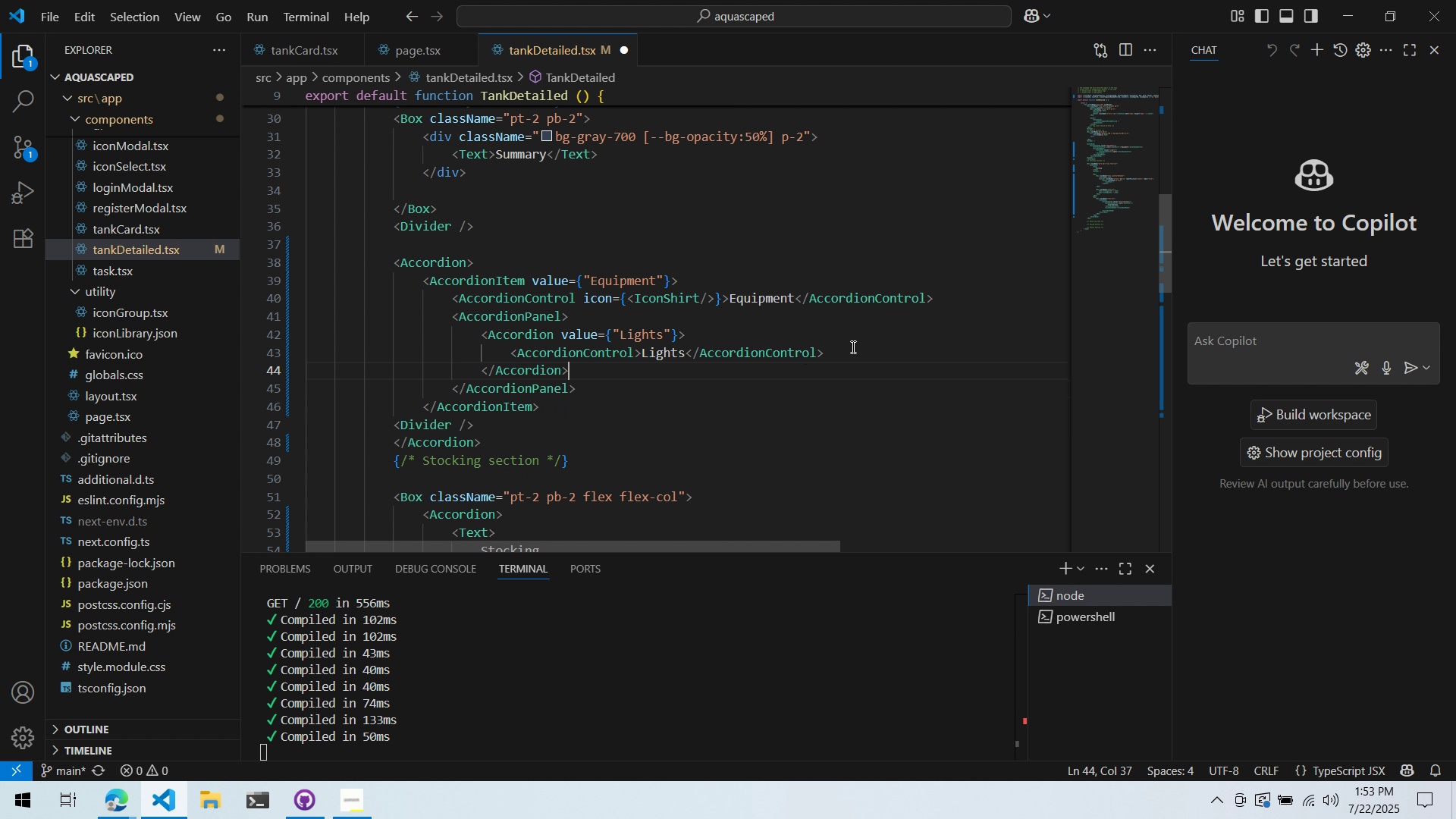 
left_click([852, 347])
 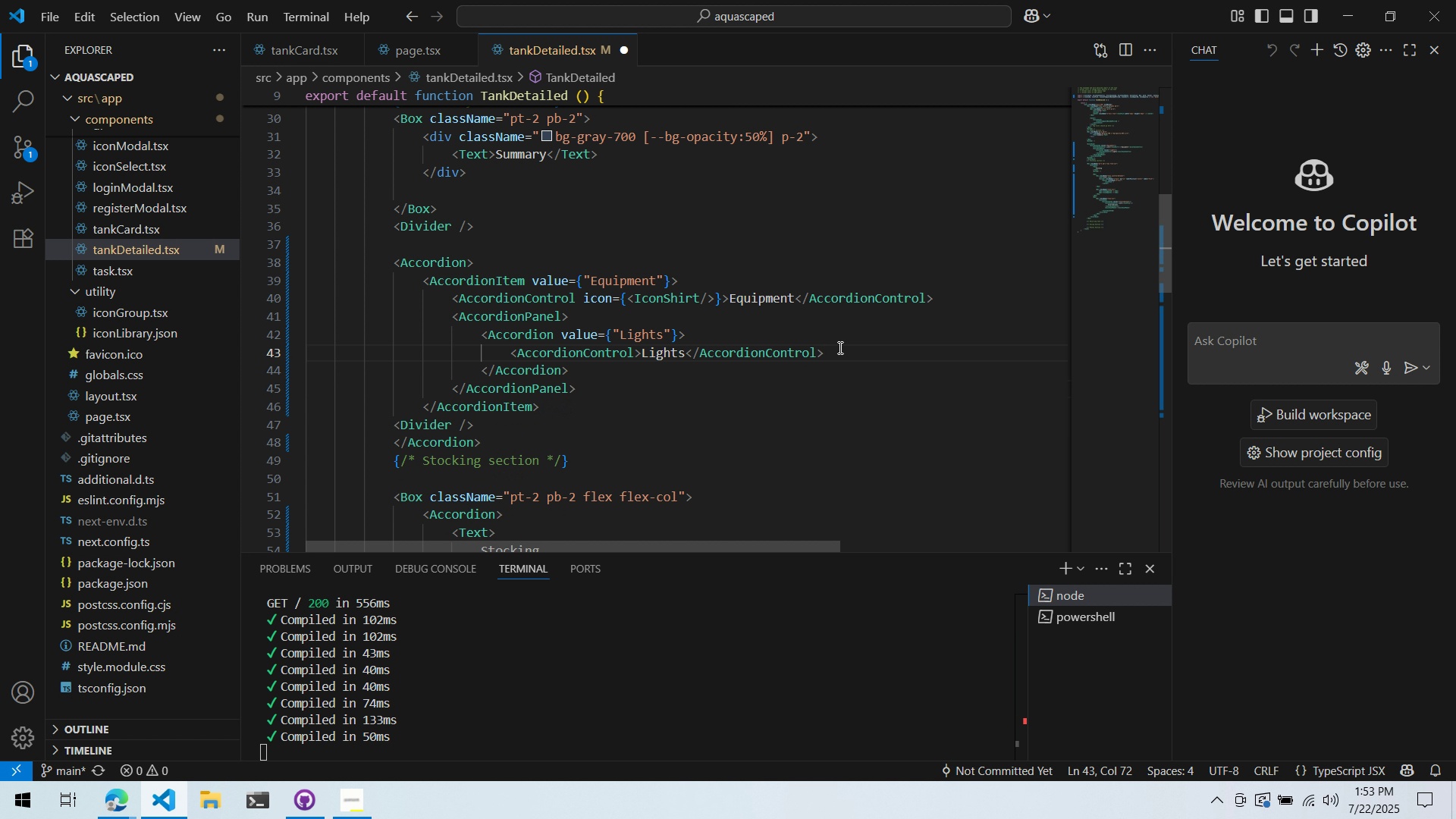 
key(ArrowUp)
 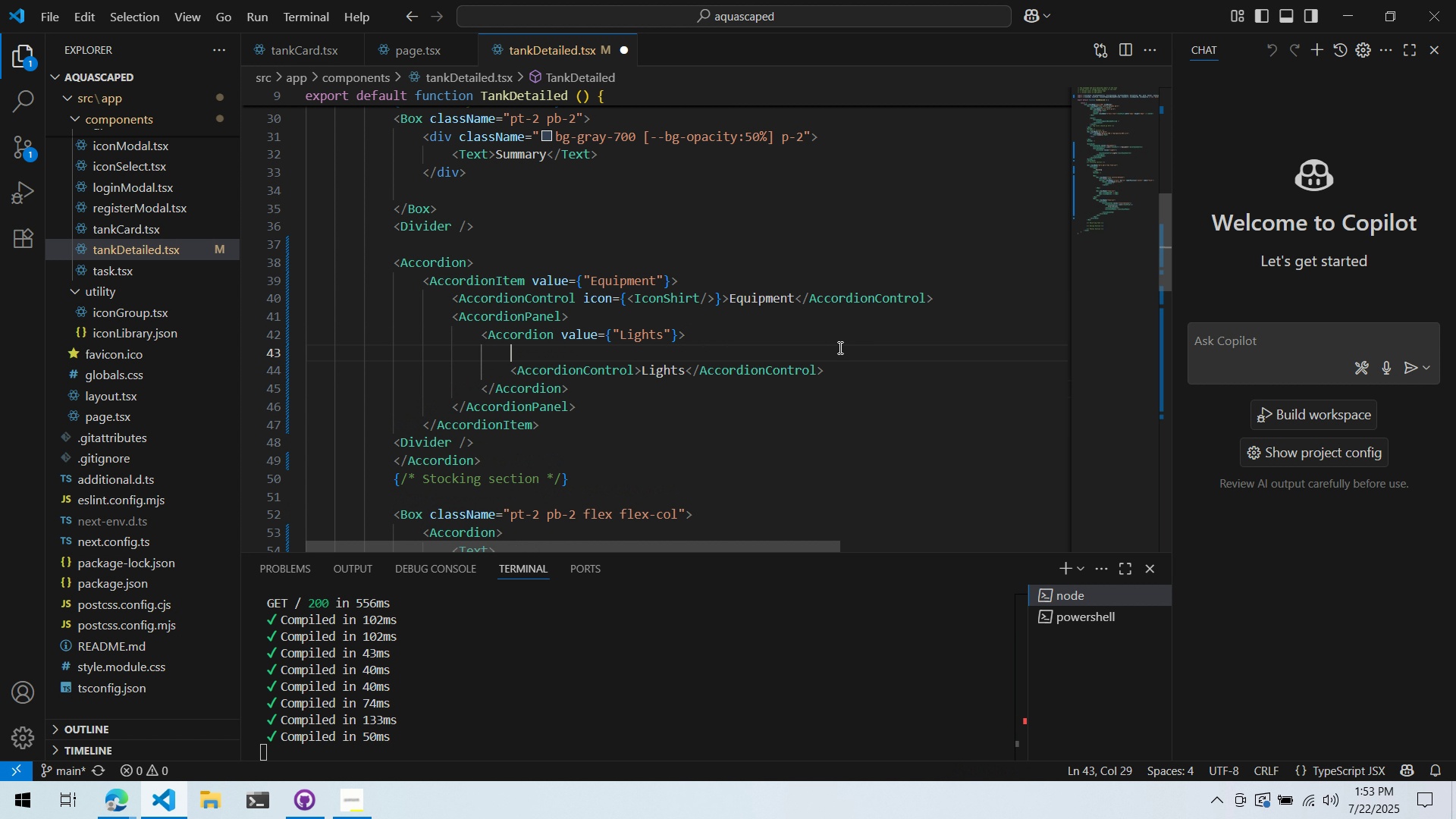 
key(Enter)
 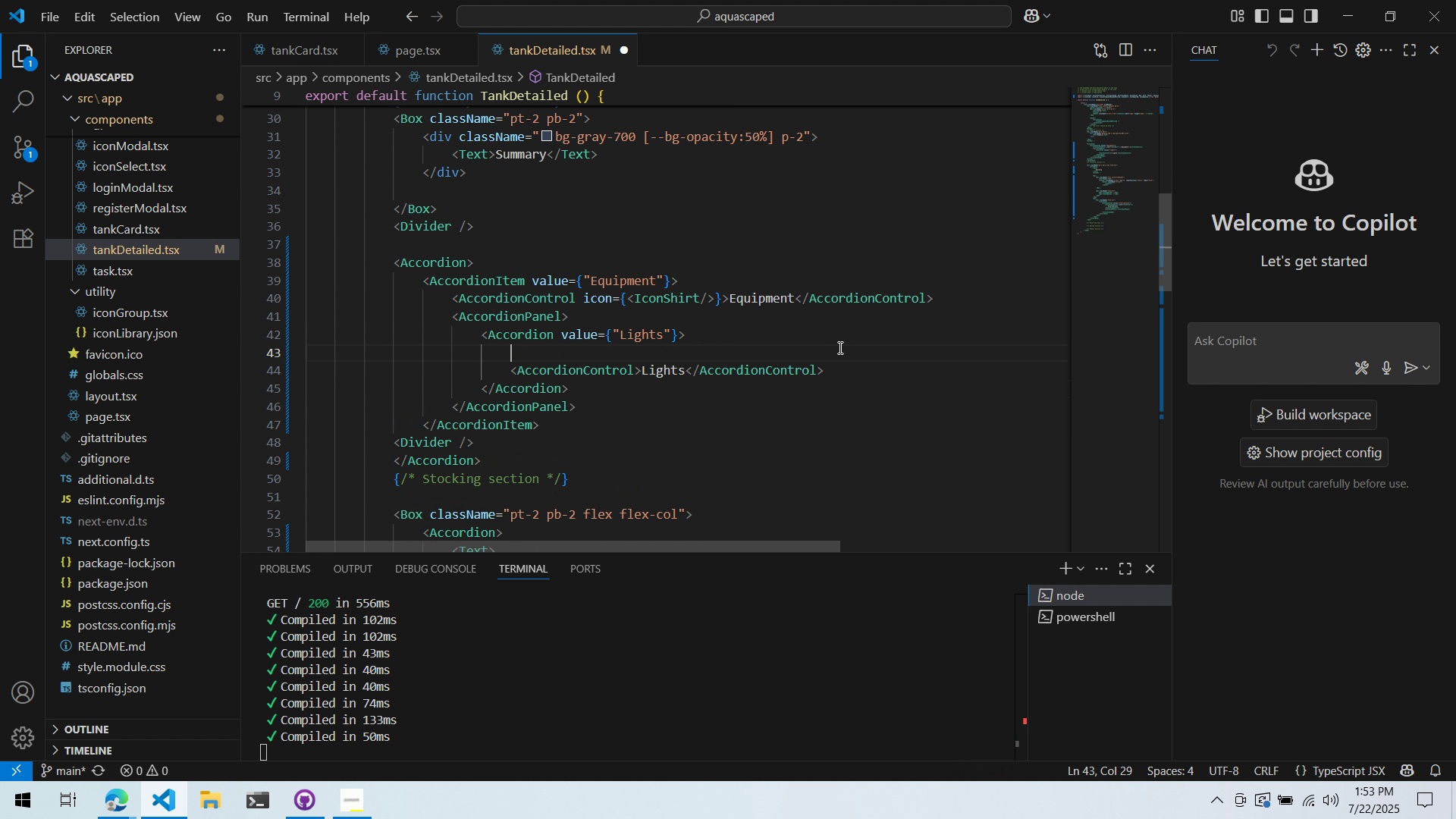 
type(<AccordionItem>)
 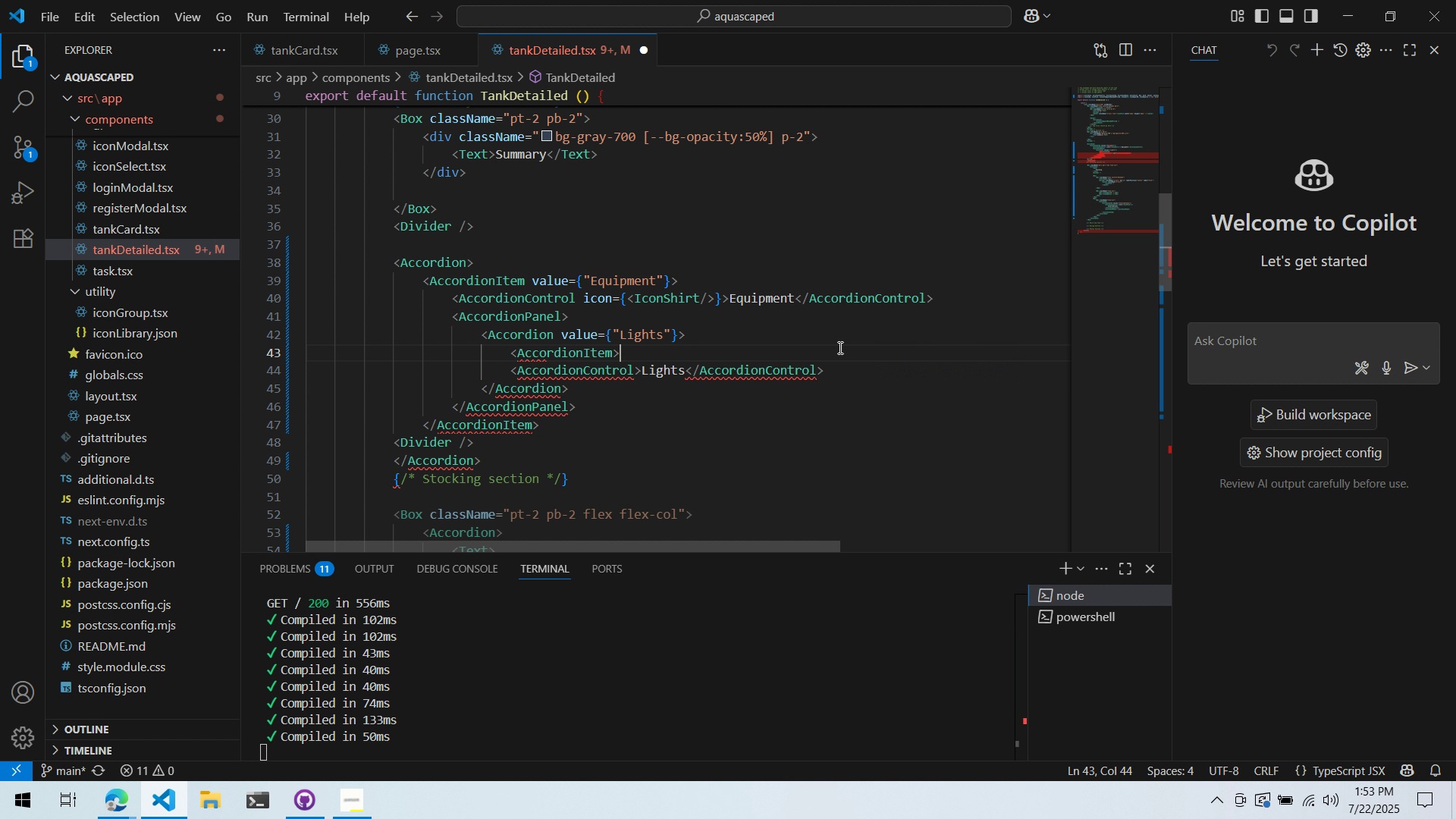 
key(Enter)
 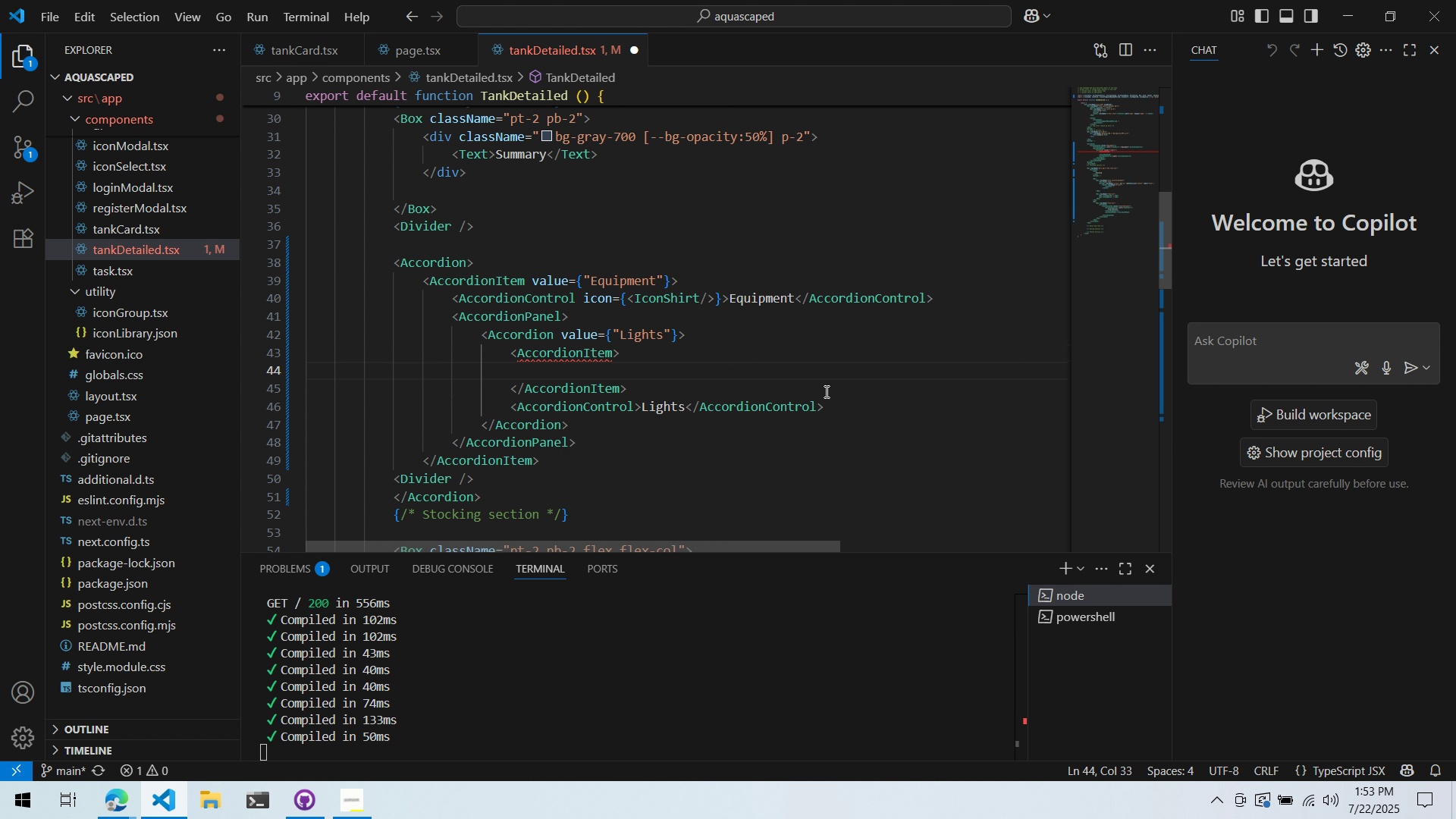 
left_click_drag(start_coordinate=[835, 400], to_coordinate=[507, 413])
 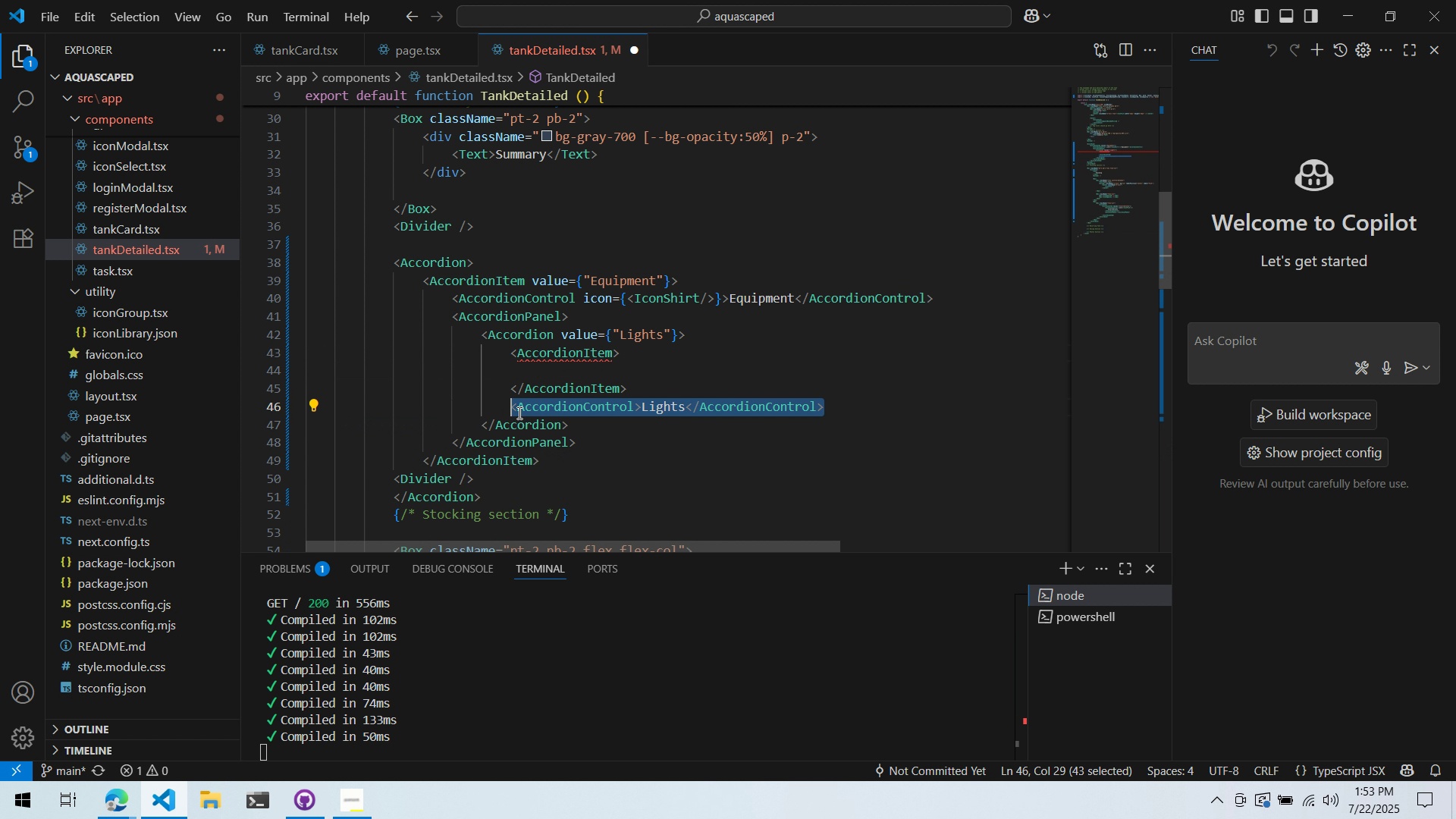 
left_click_drag(start_coordinate=[544, 406], to_coordinate=[594, 375])
 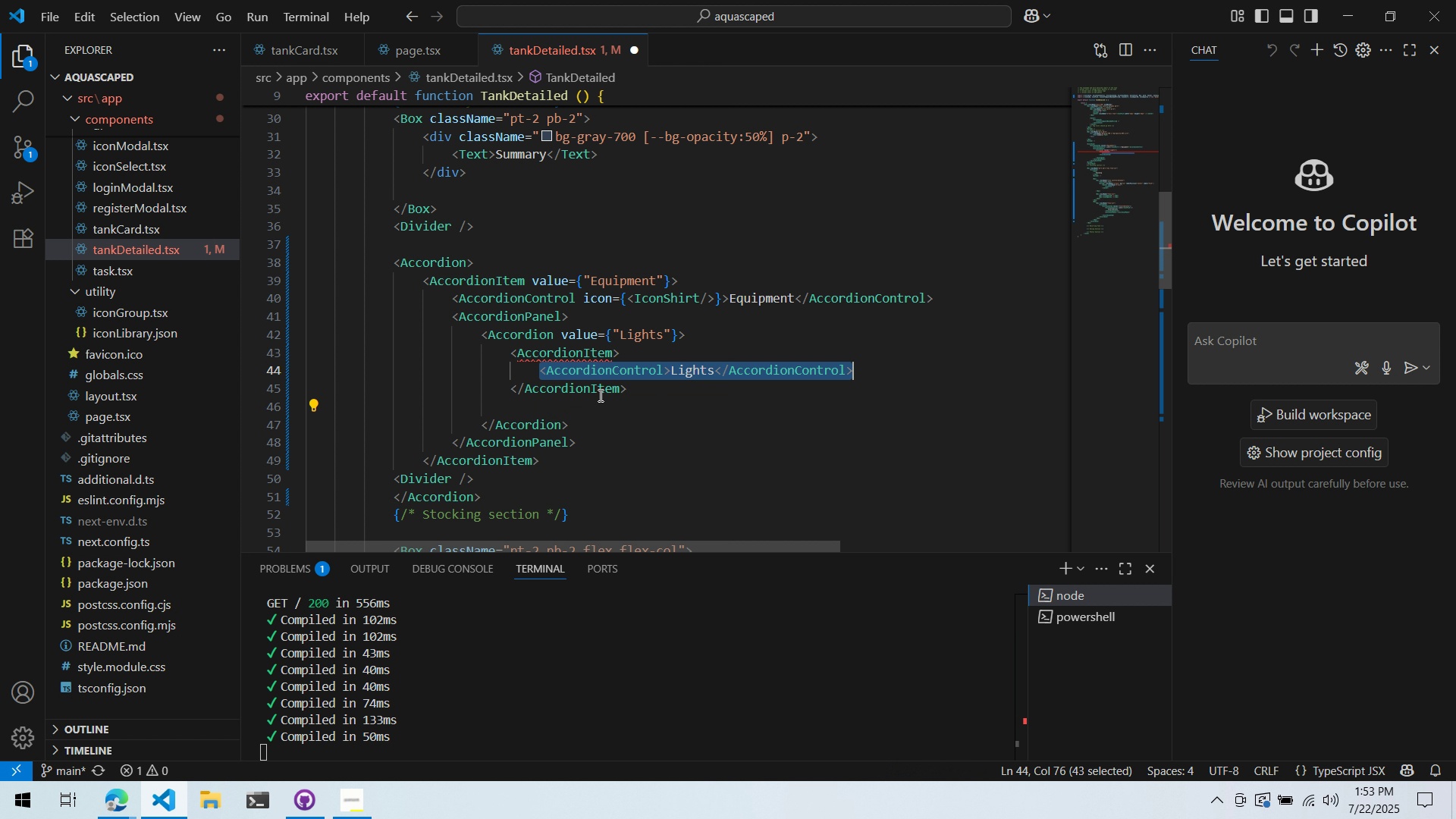 
left_click([599, 396])
 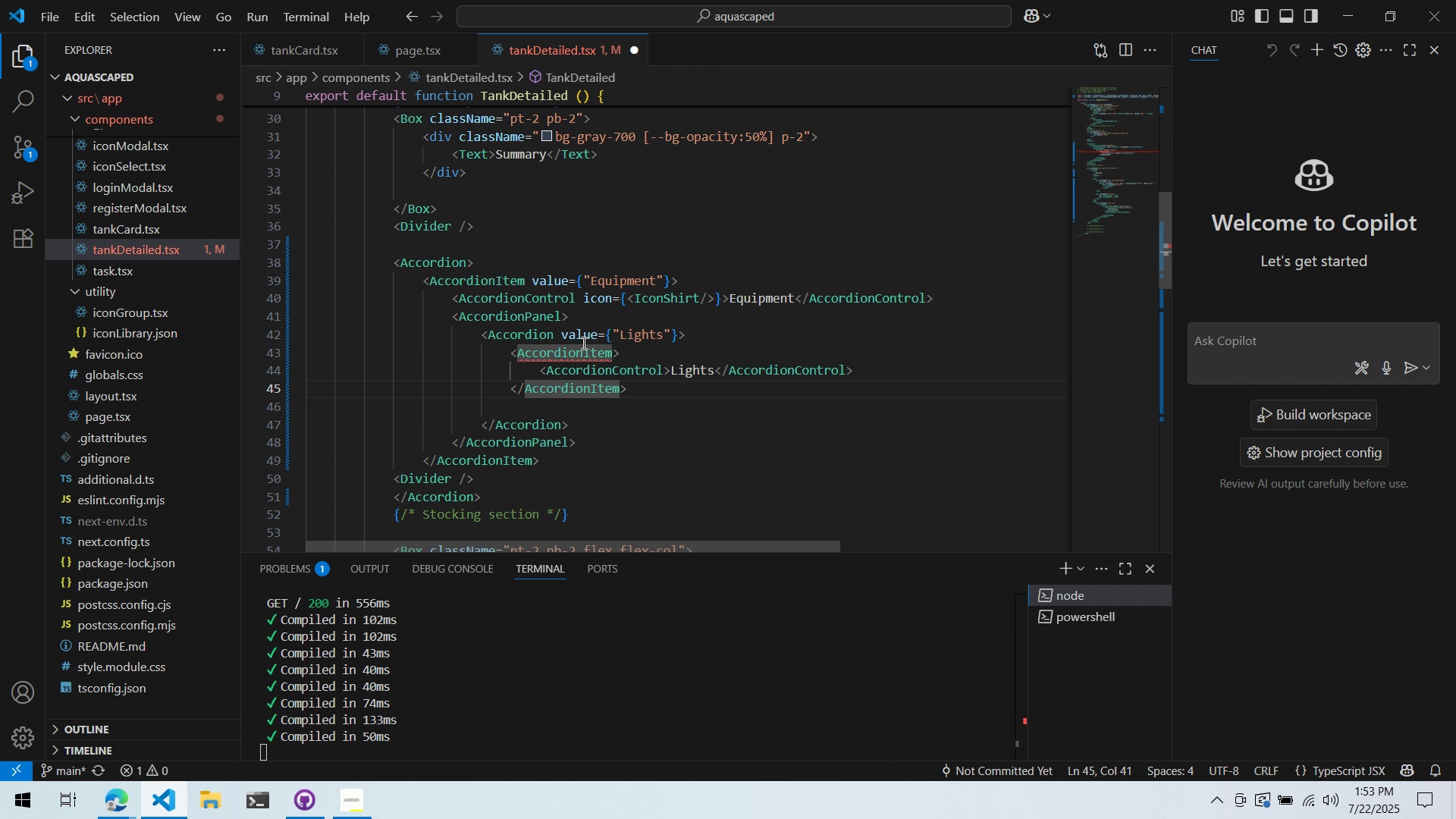 
left_click([602, 349])
 